 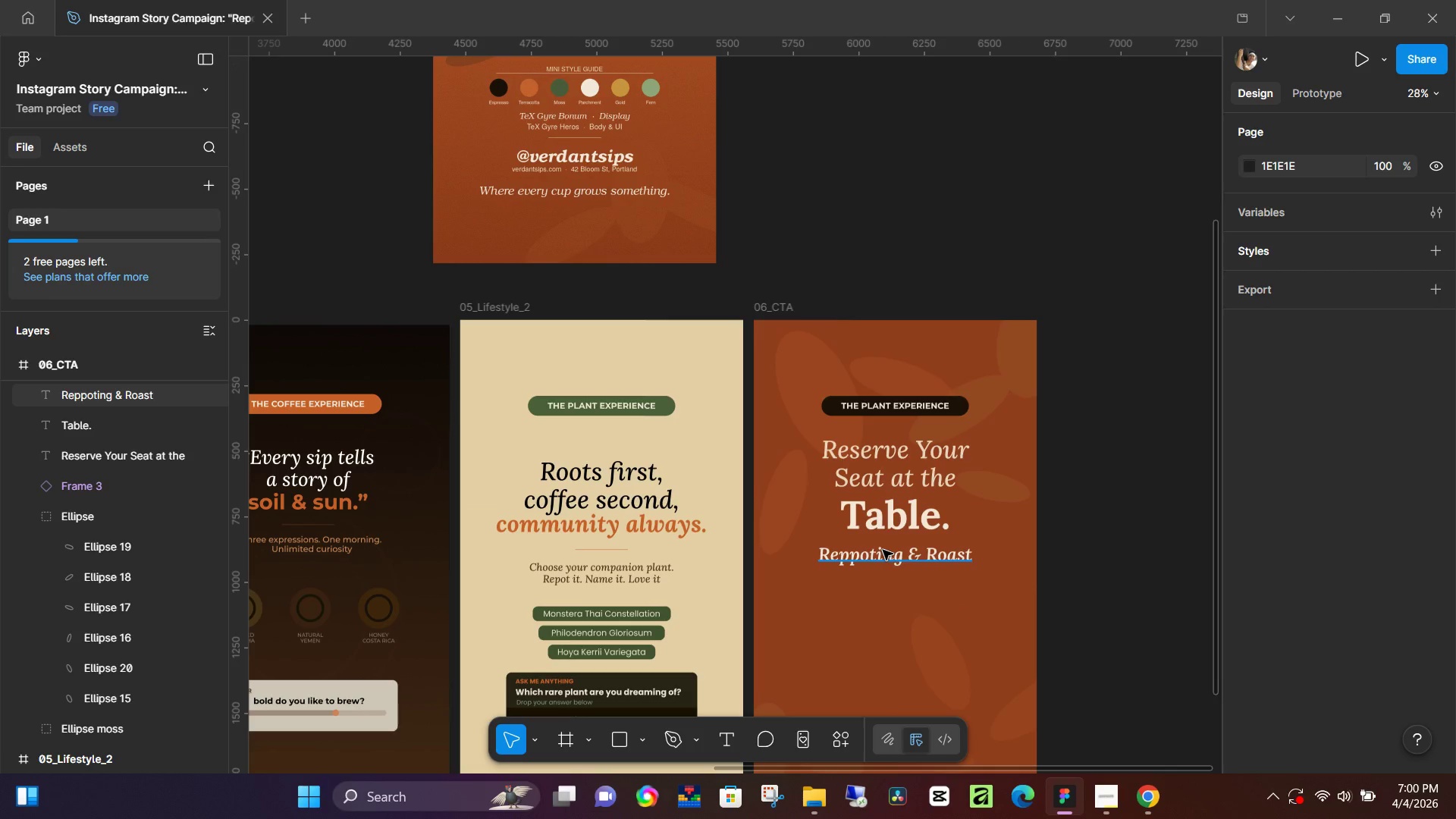 
key(T)
 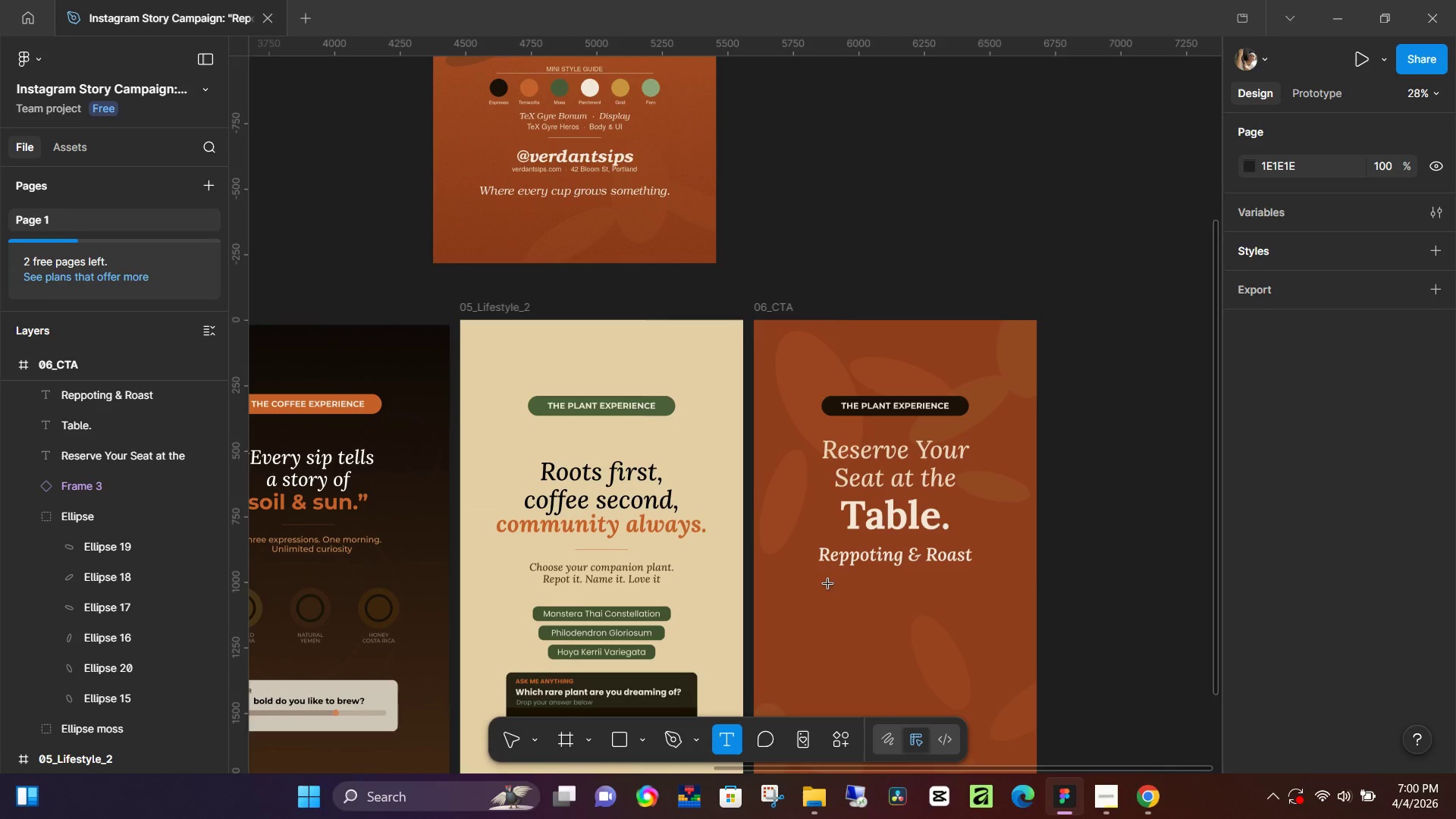 
left_click([828, 576])
 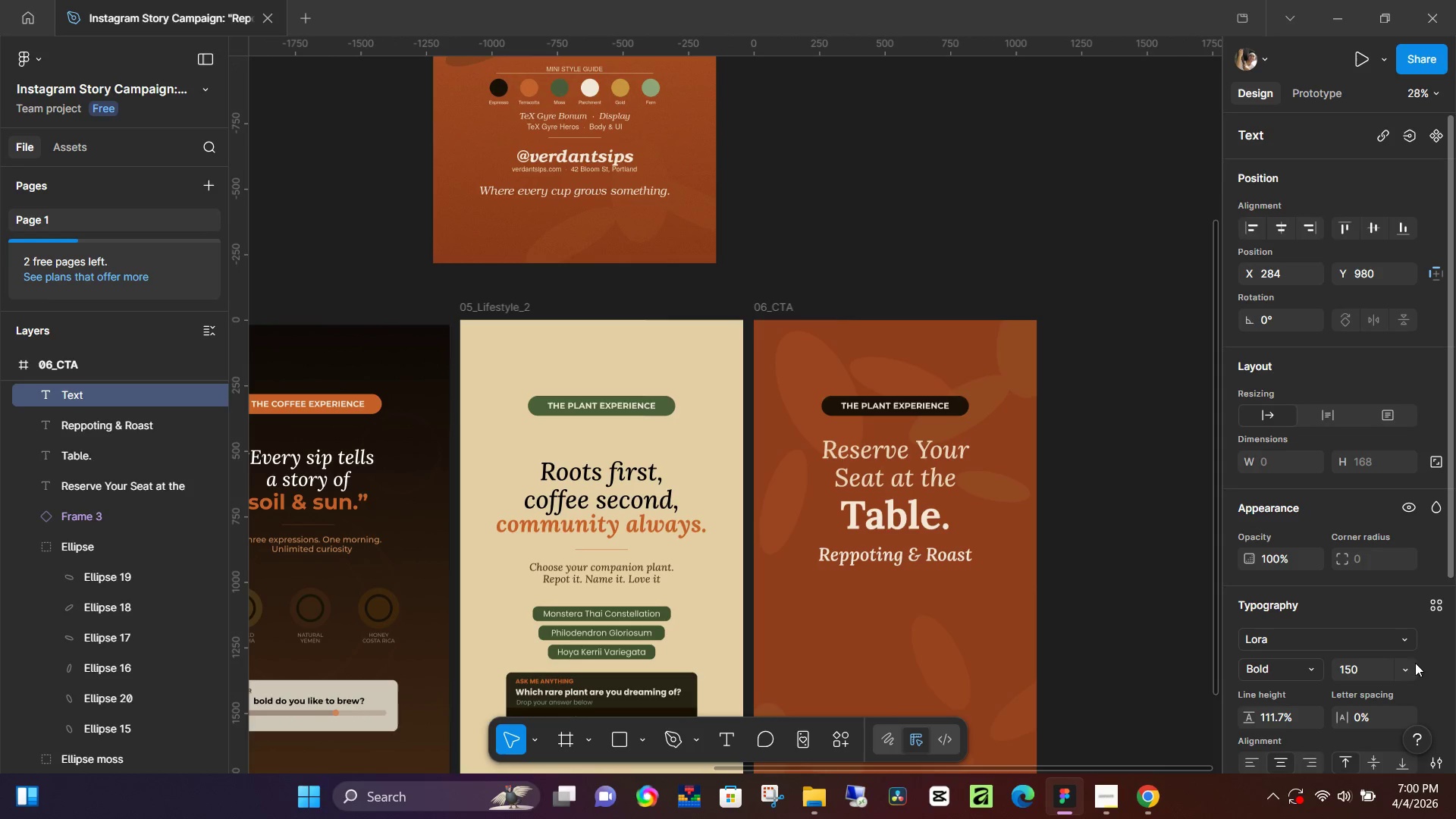 
left_click([1401, 674])
 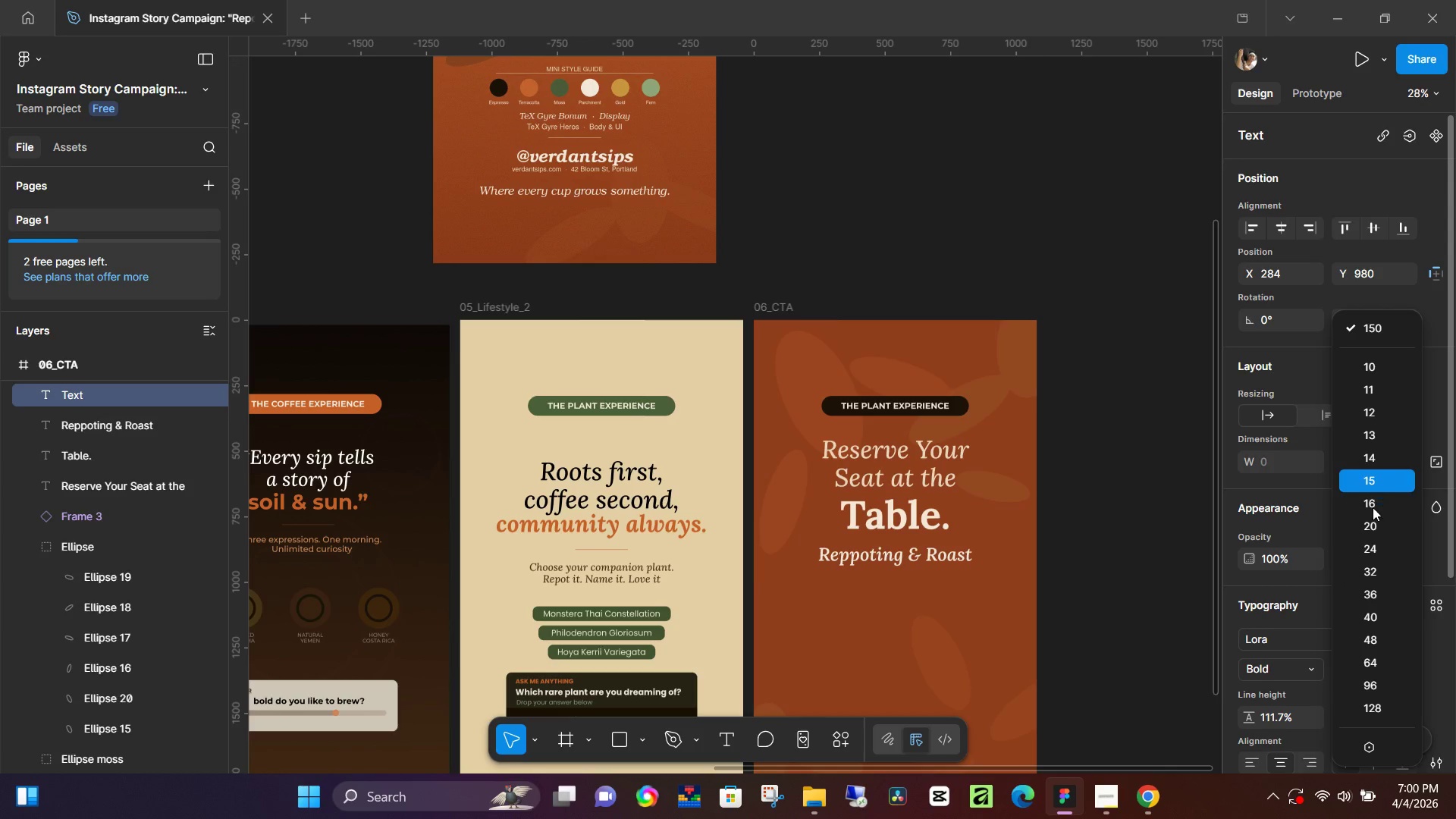 
left_click([1370, 519])
 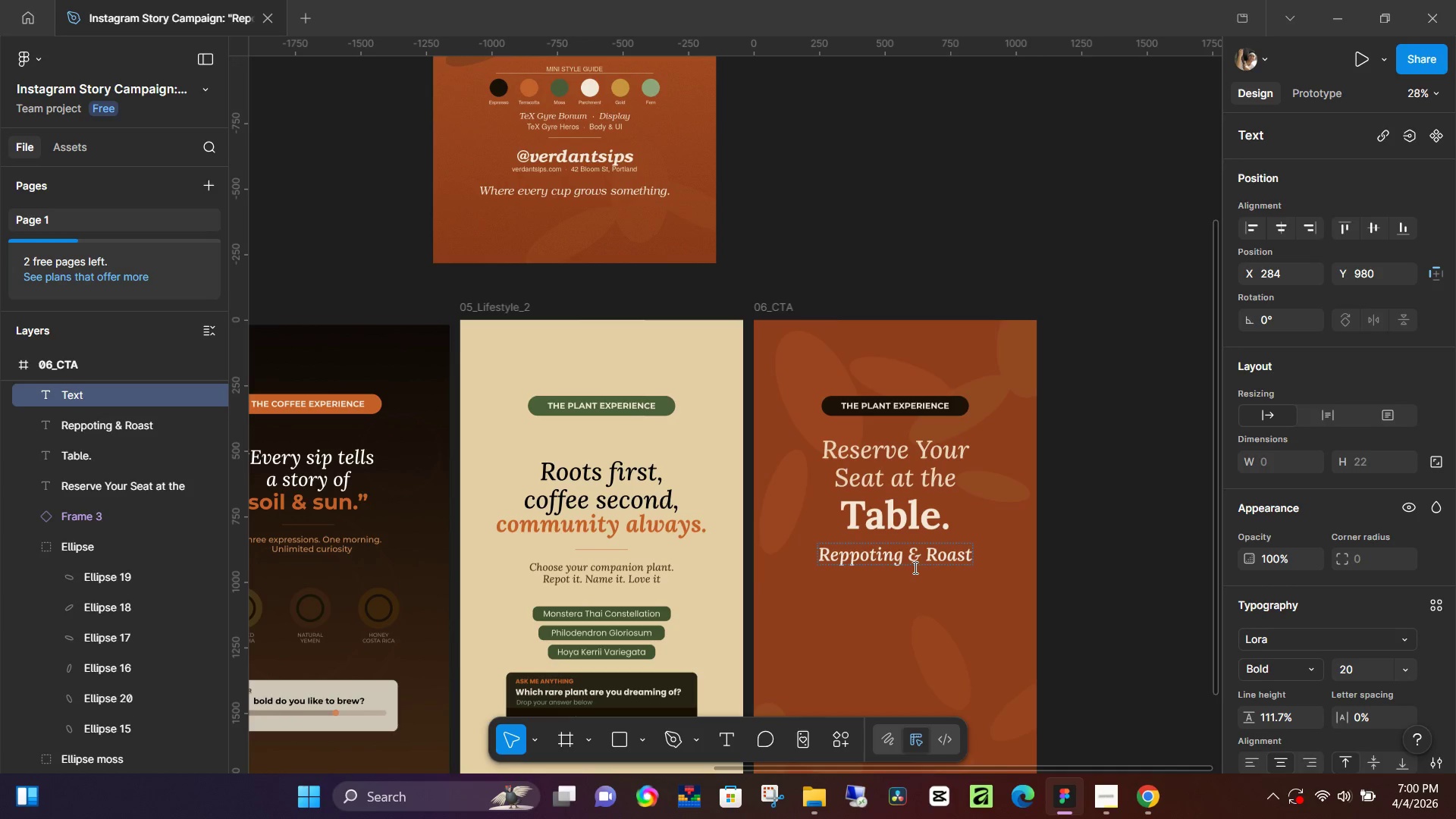 
key(T)
 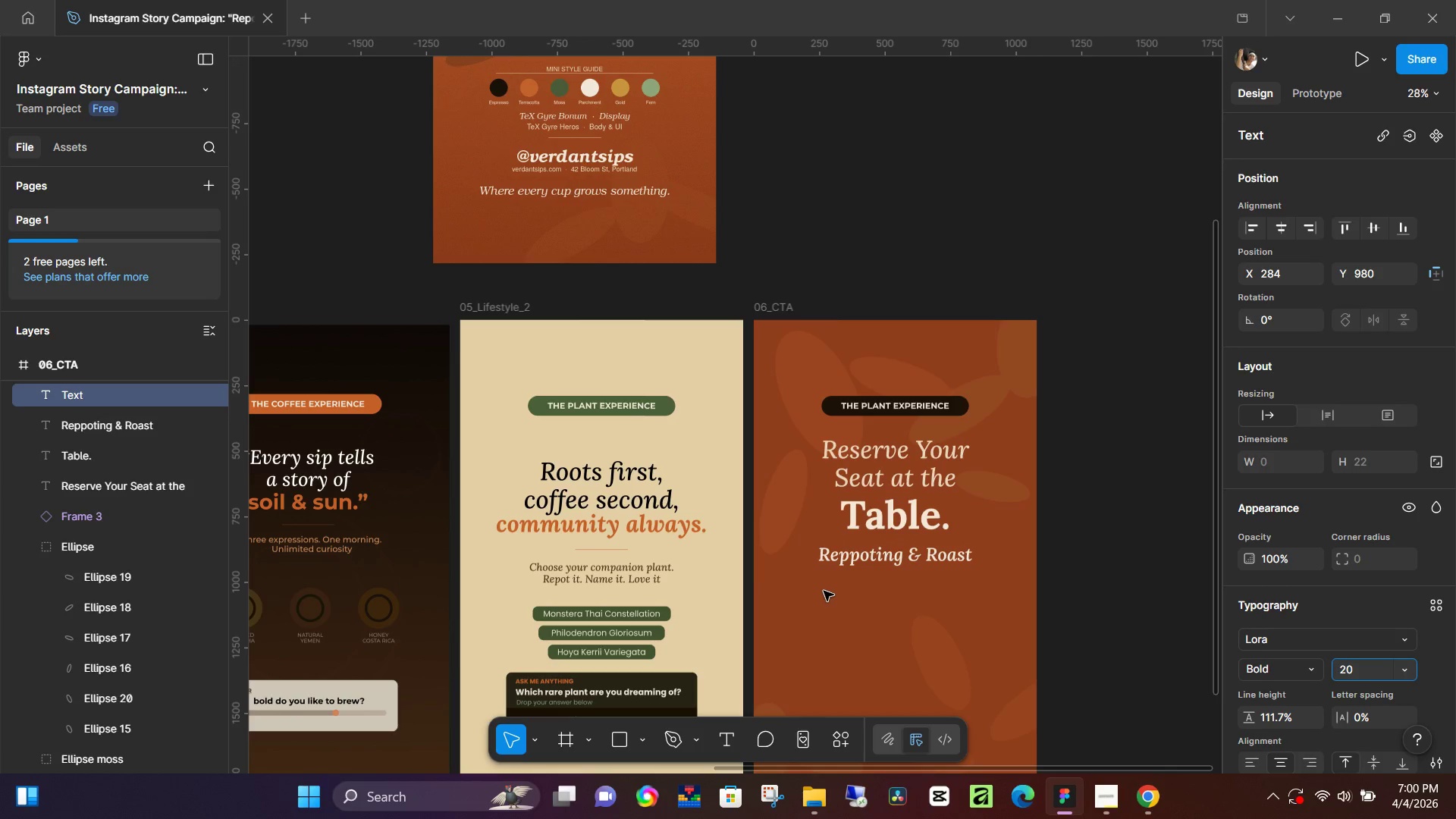 
left_click([824, 591])
 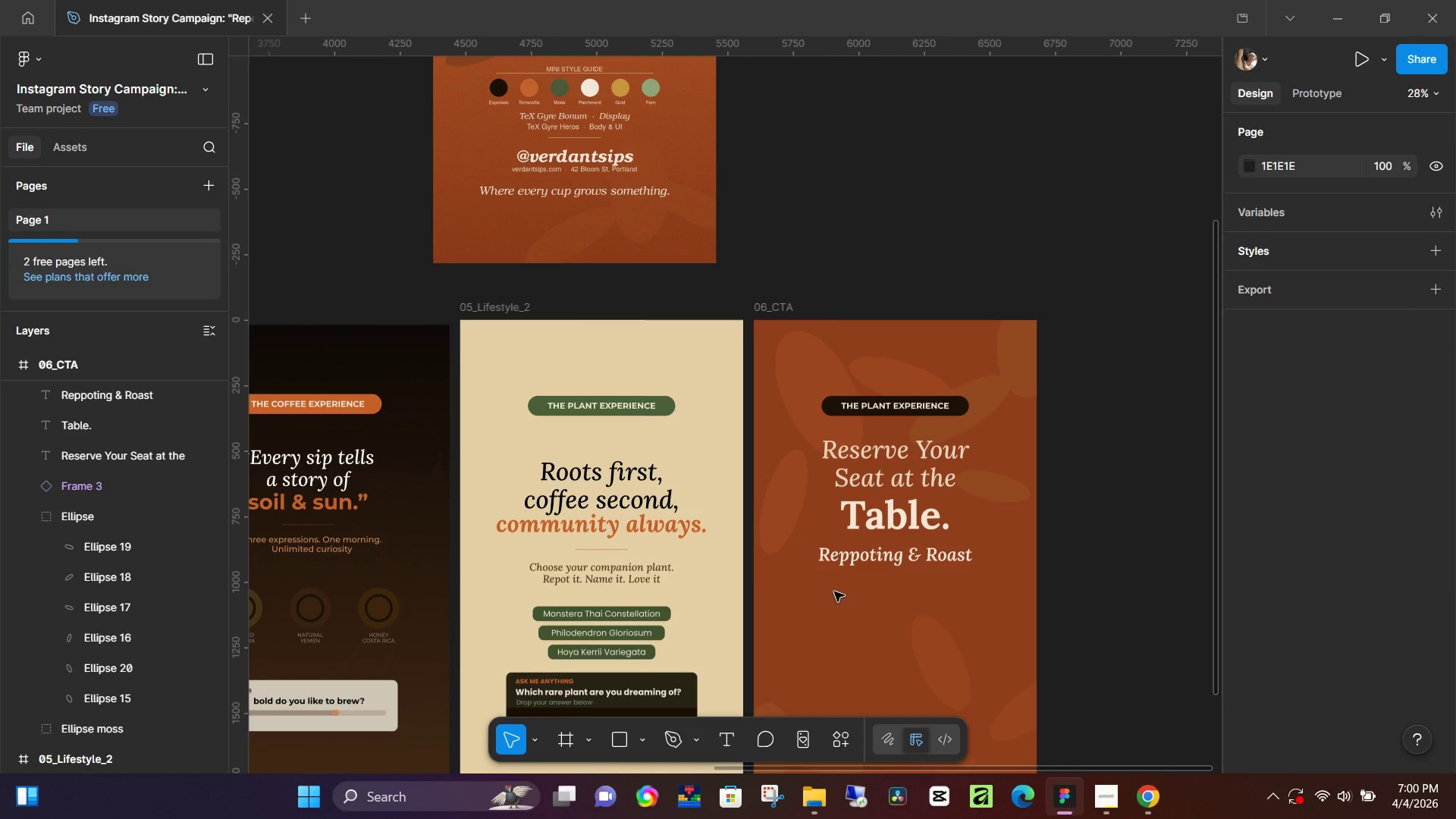 
key(T)
 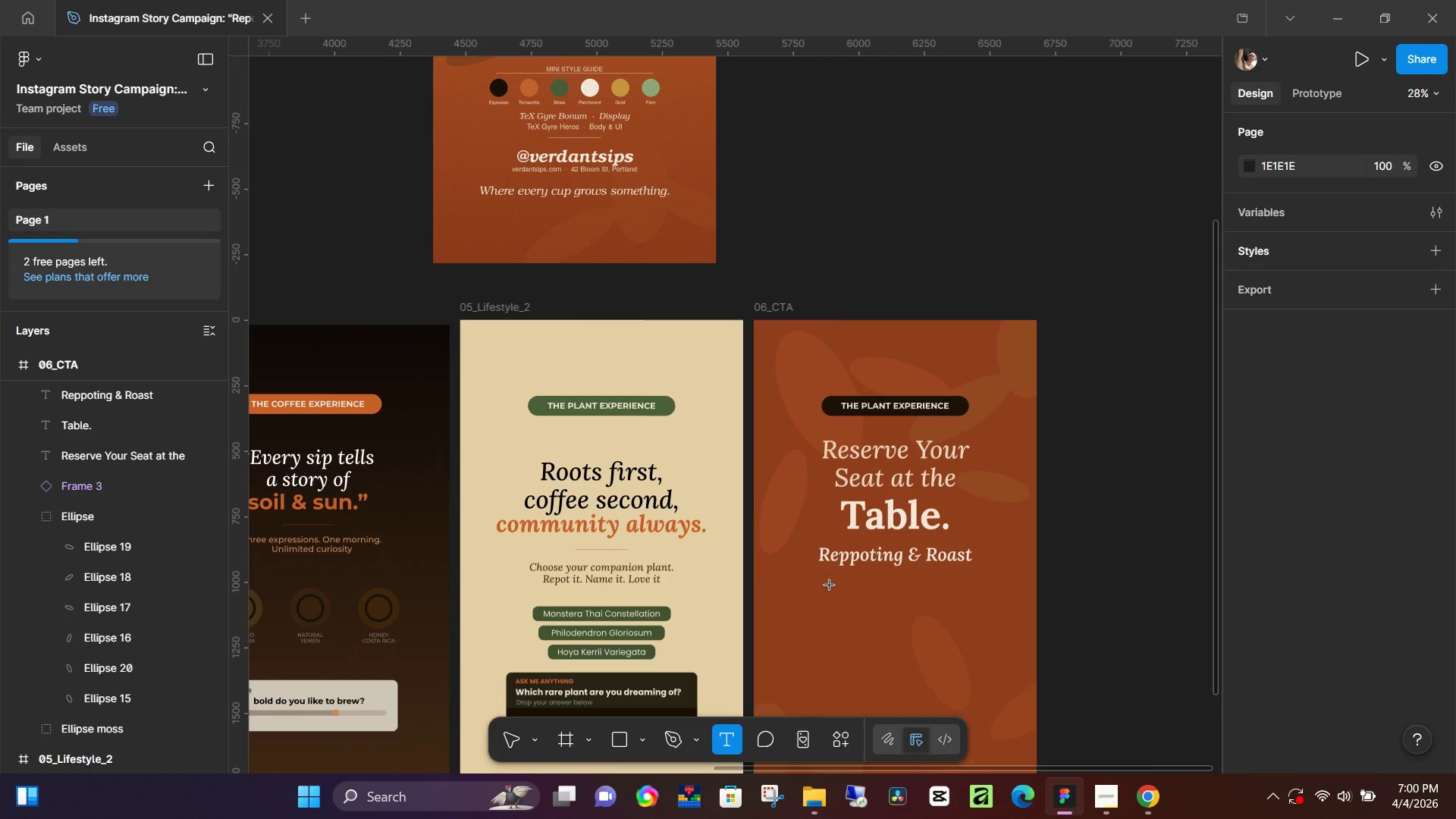 
left_click([830, 585])
 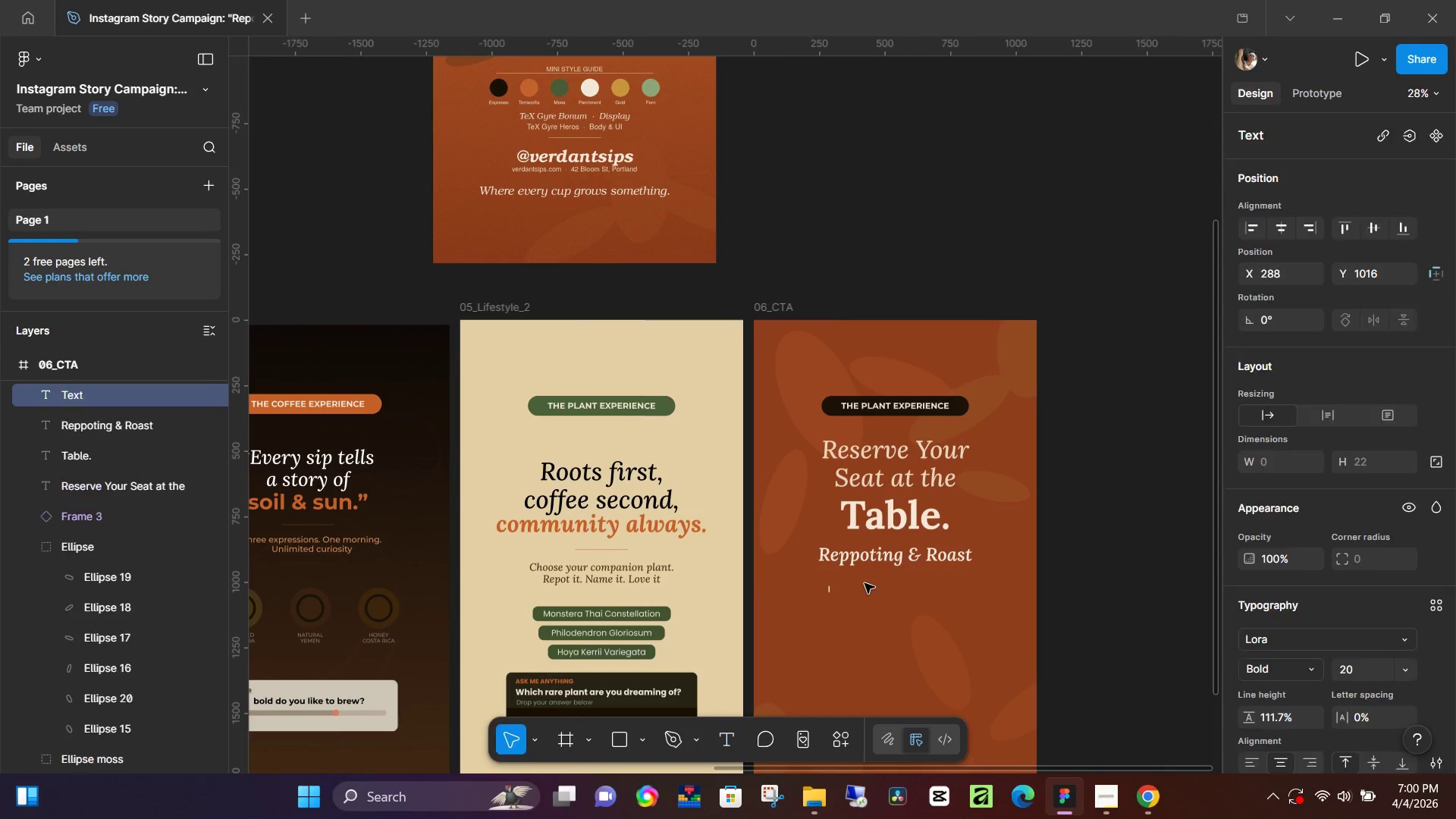 
key(Shift+E)
 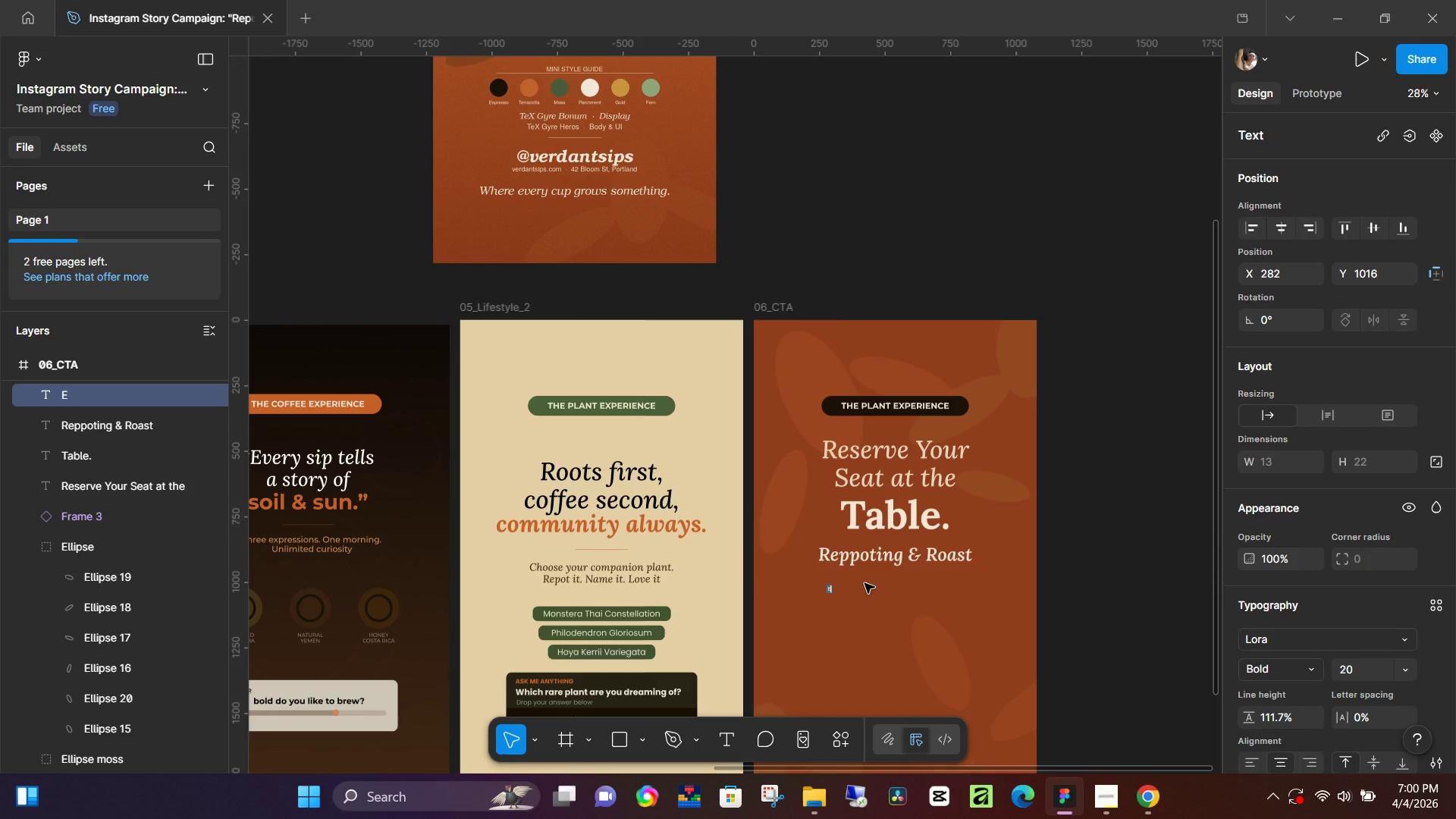 
scroll: coordinate [812, 565], scroll_direction: up, amount: 5.0
 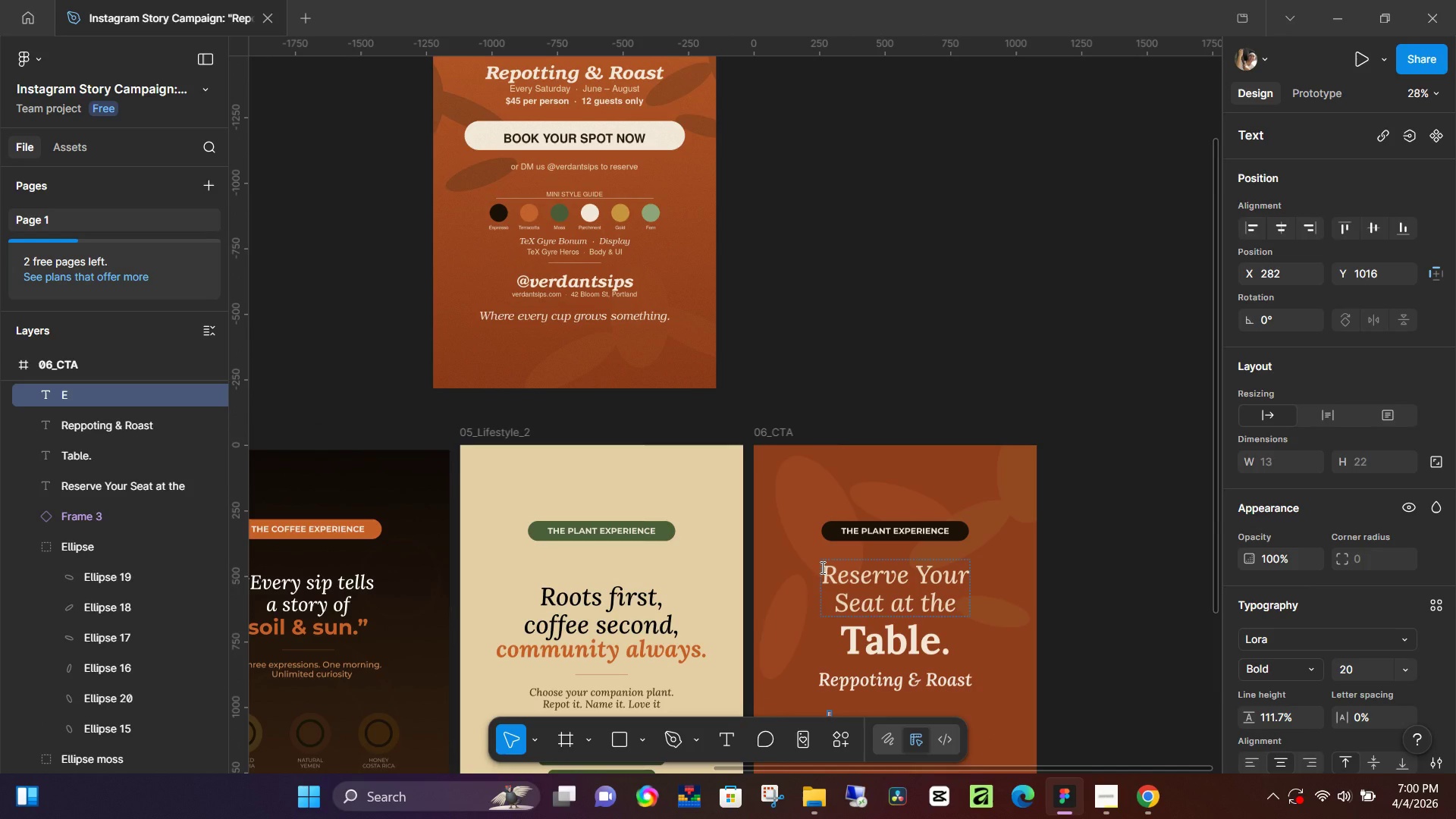 
type(very Saturday - Junee --)
key(Backspace)
type( August)
 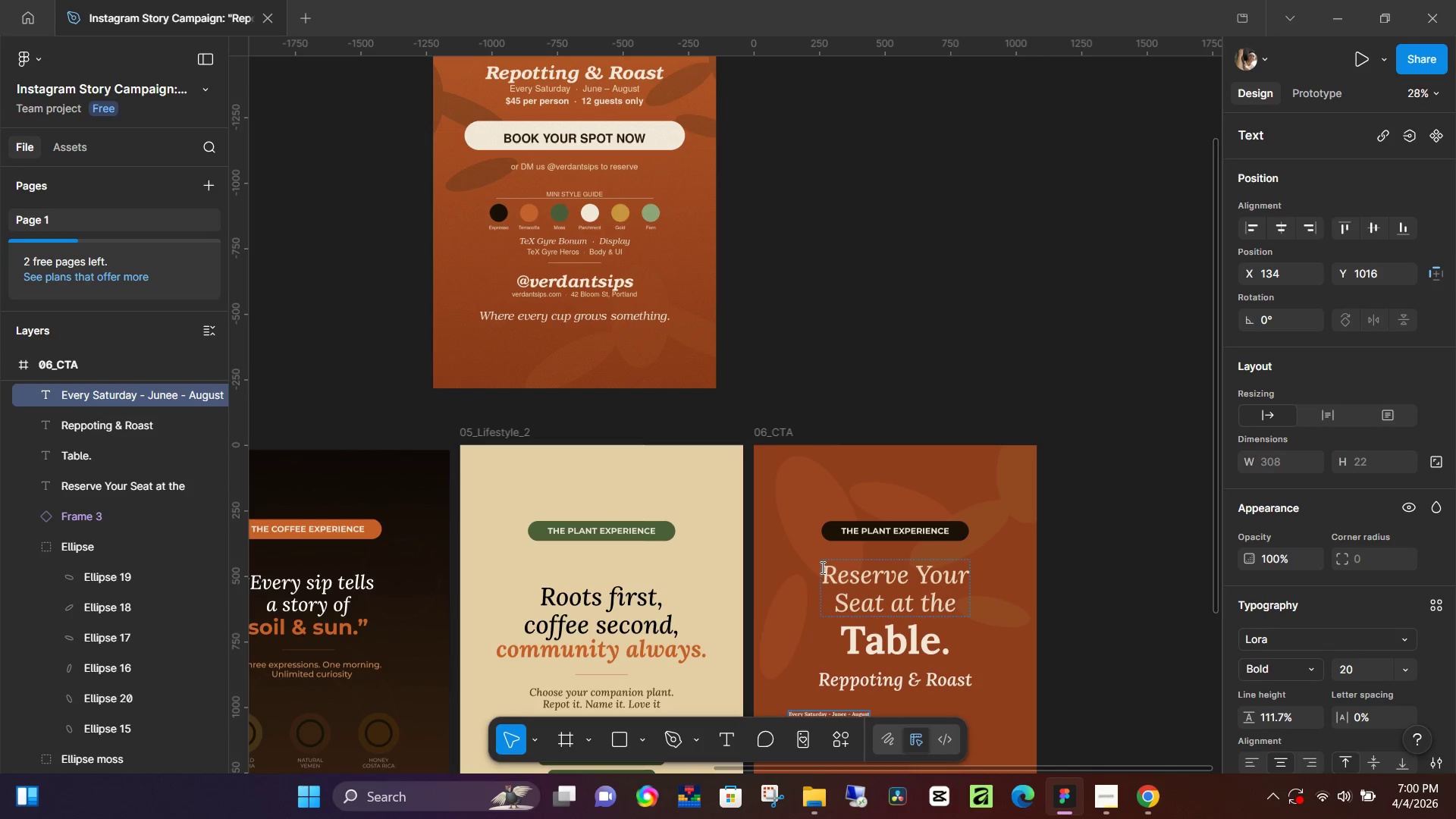 
scroll: coordinate [1039, 548], scroll_direction: down, amount: 5.0
 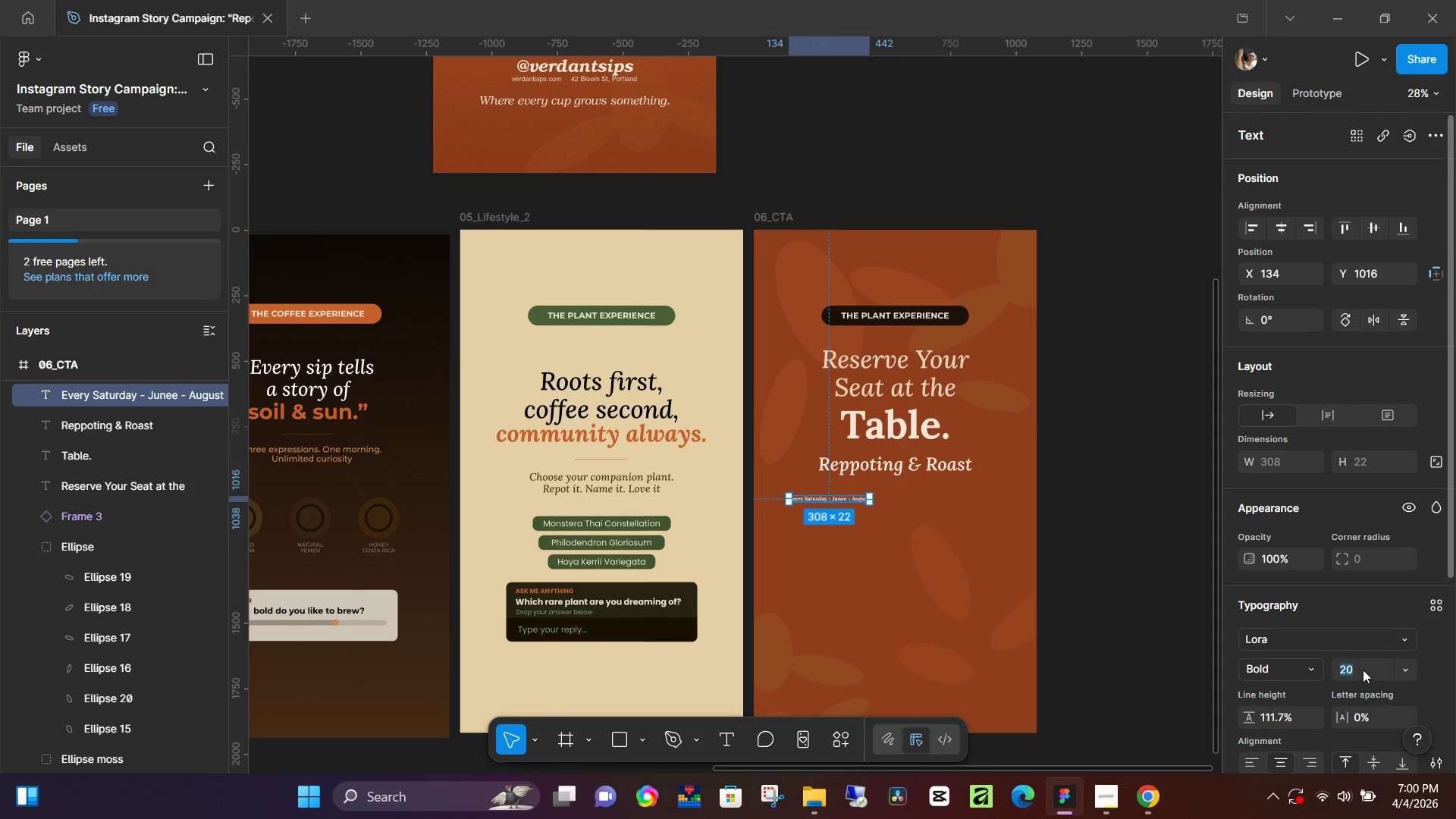 
key(Numpad3)
 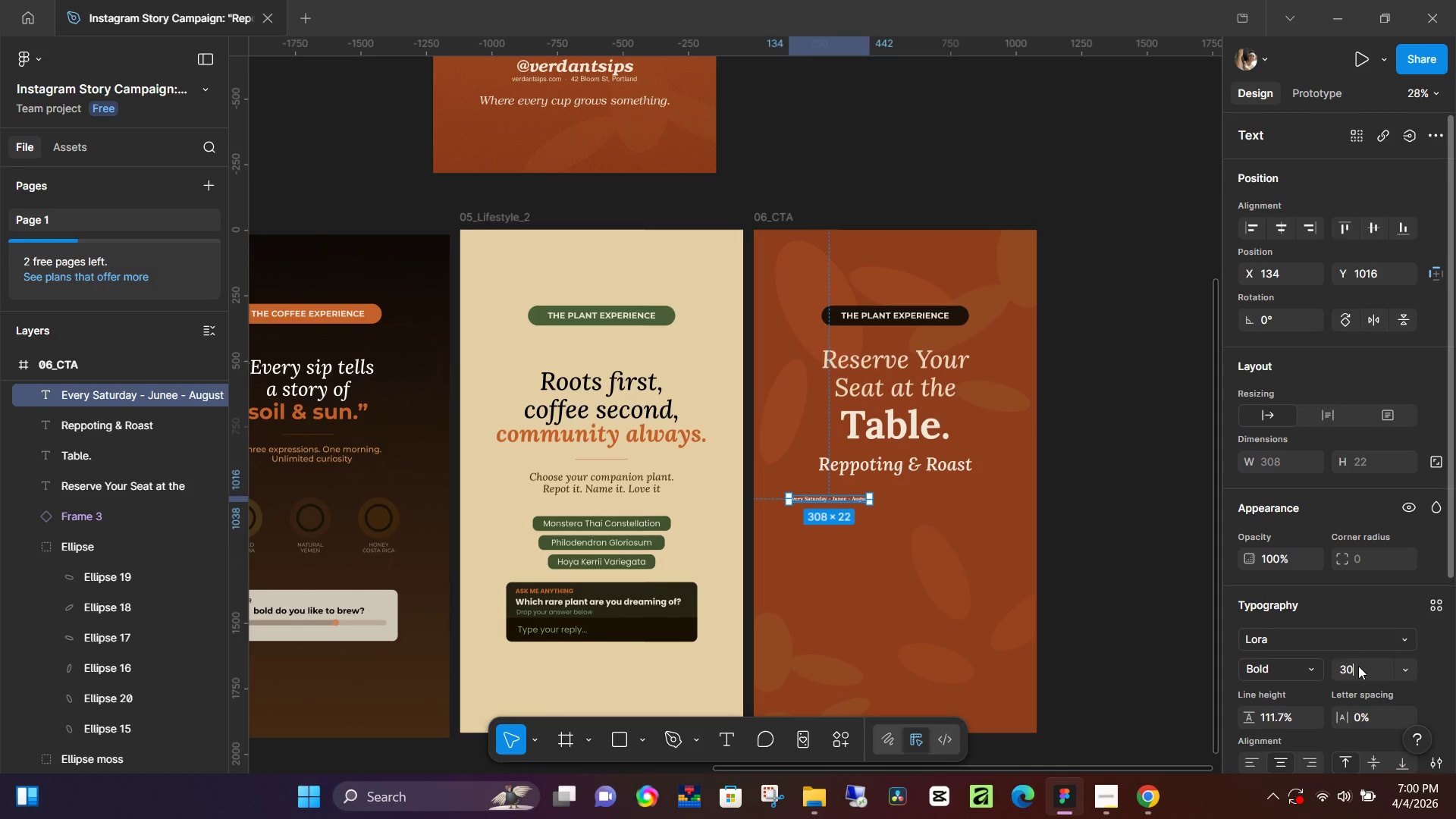 
key(Numpad0)
 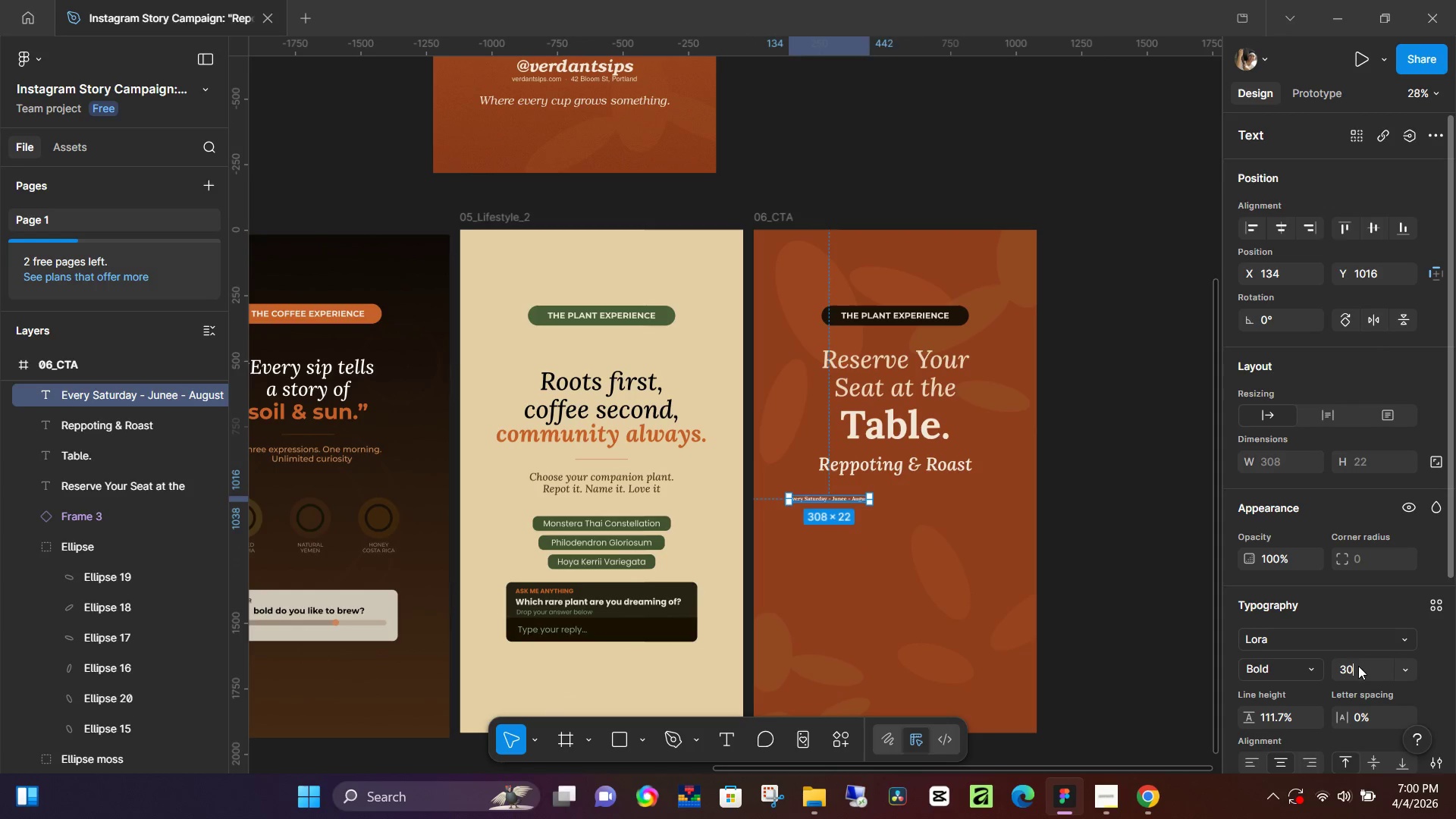 
key(NumpadEnter)
 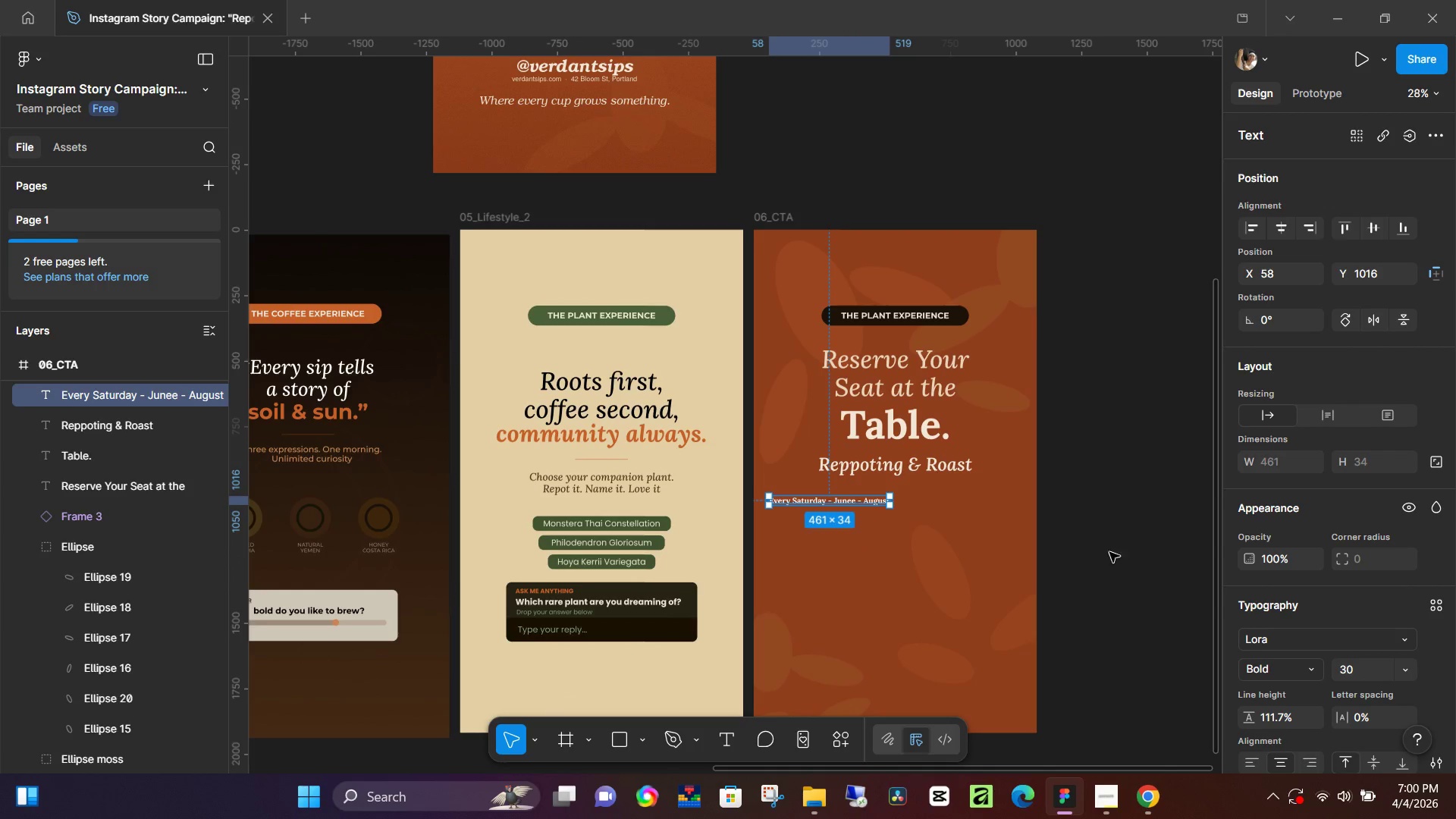 
scroll: coordinate [966, 567], scroll_direction: up, amount: 7.0
 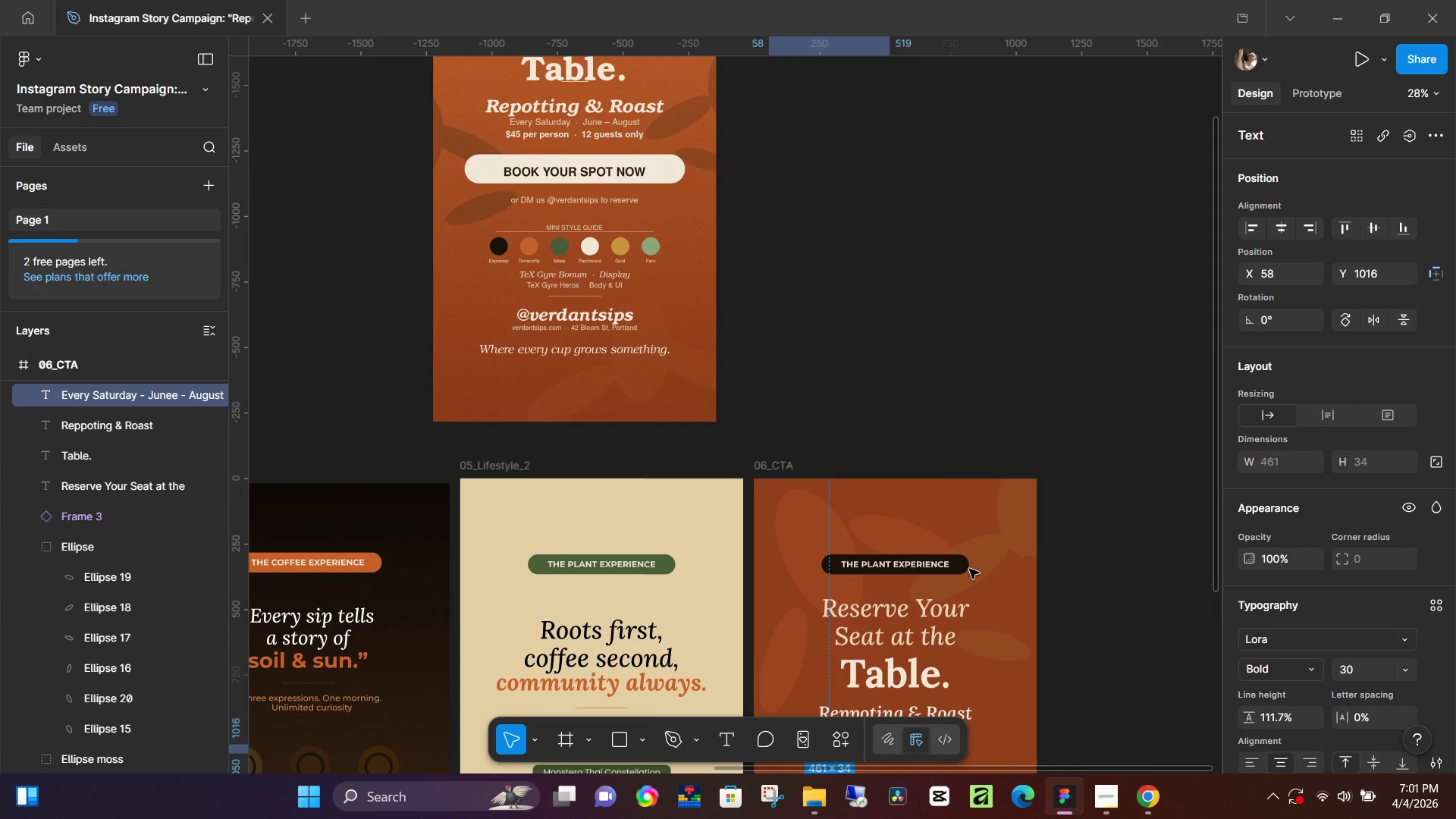 
scroll: coordinate [971, 570], scroll_direction: down, amount: 4.0
 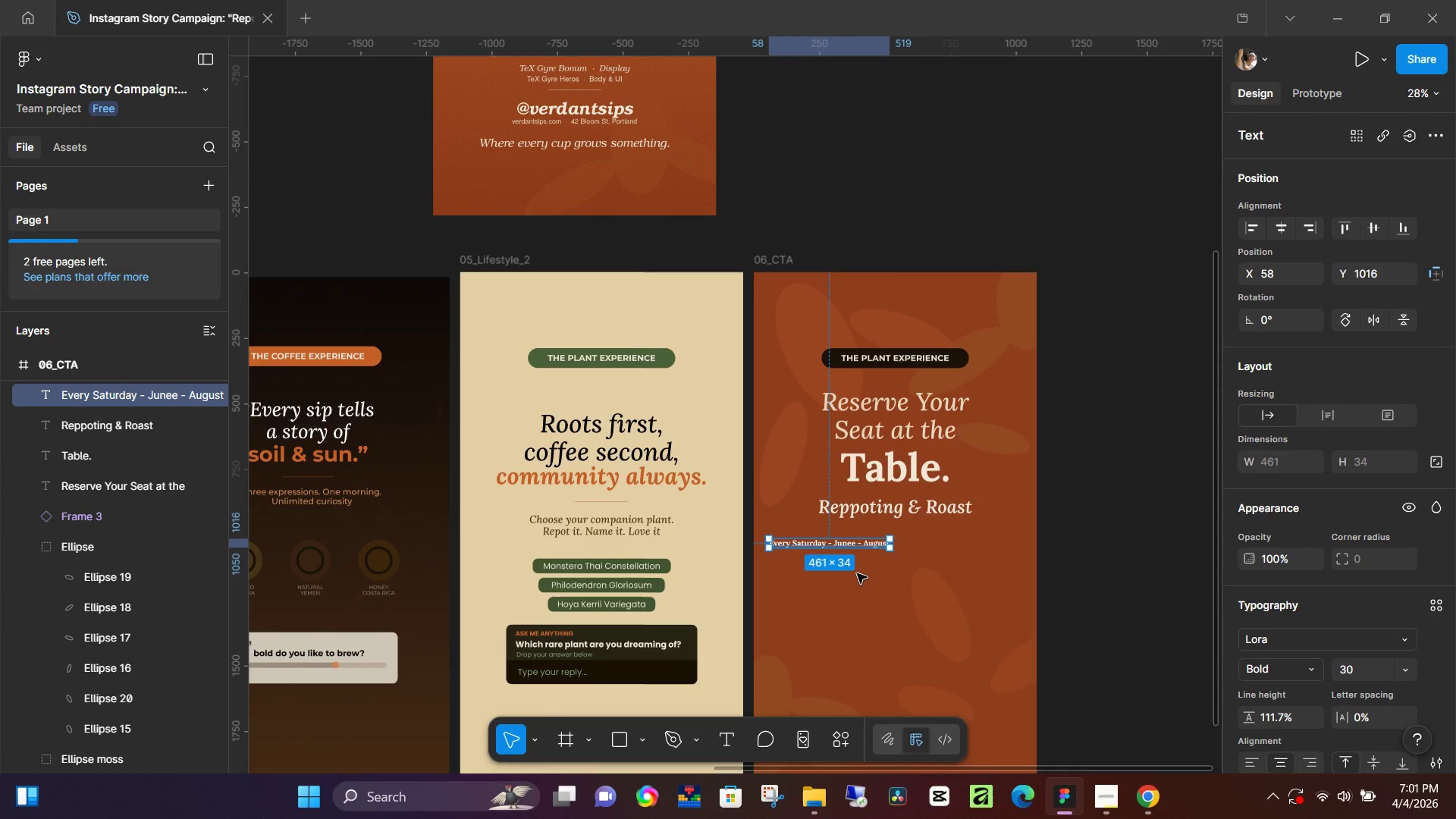 
wait(11.24)
 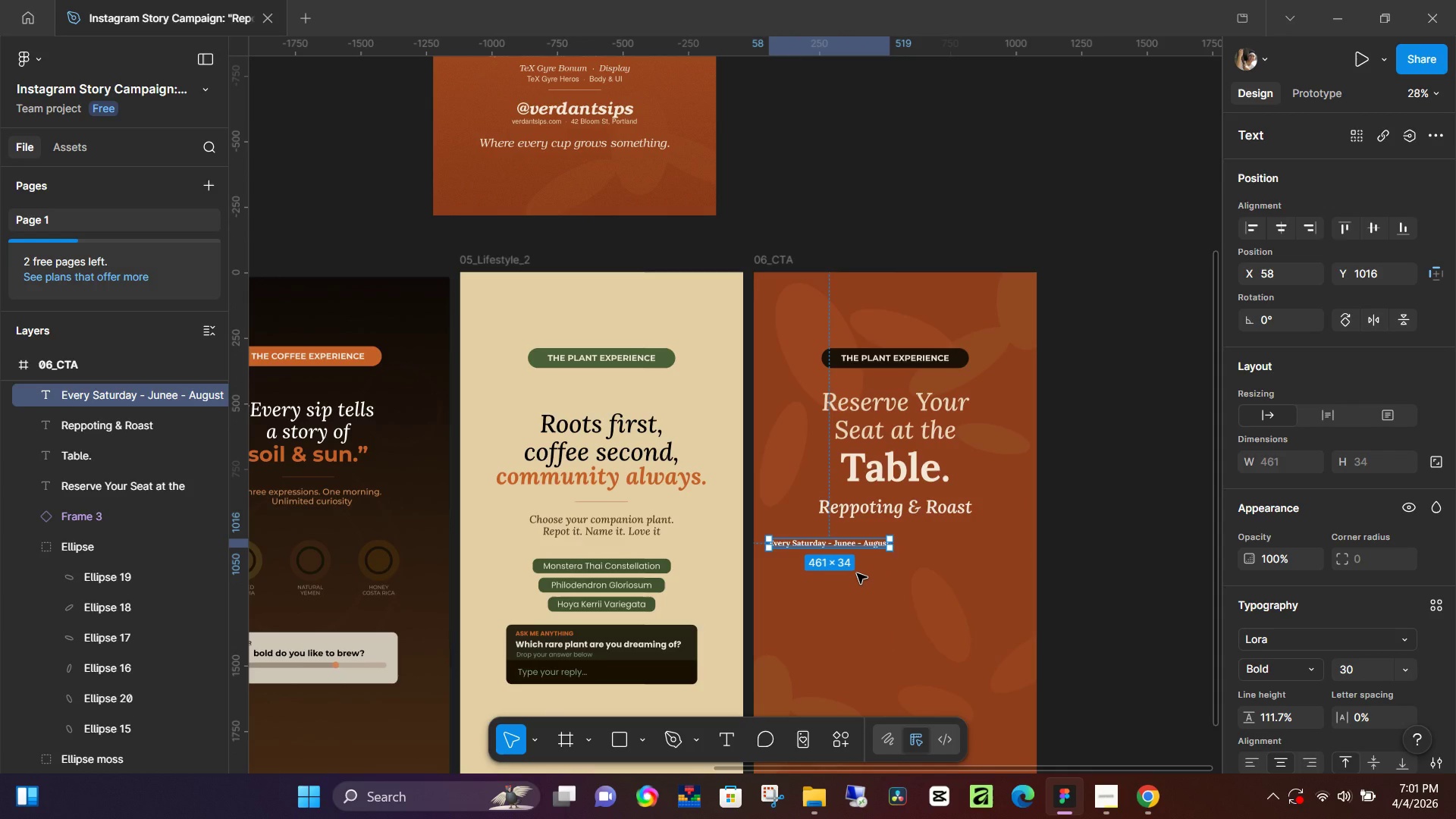 
scroll: coordinate [1271, 693], scroll_direction: down, amount: 2.0
 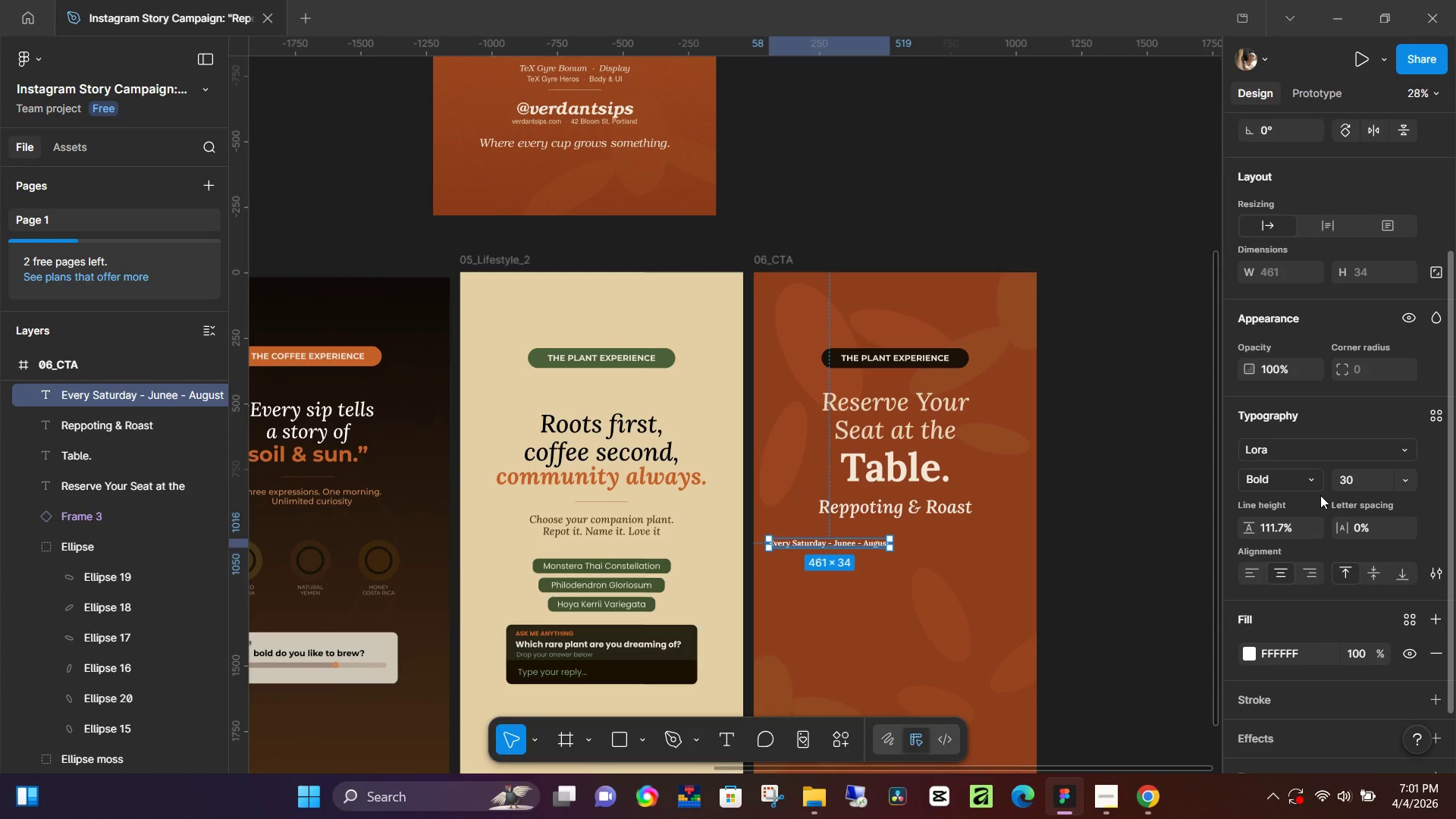 
left_click([1317, 478])
 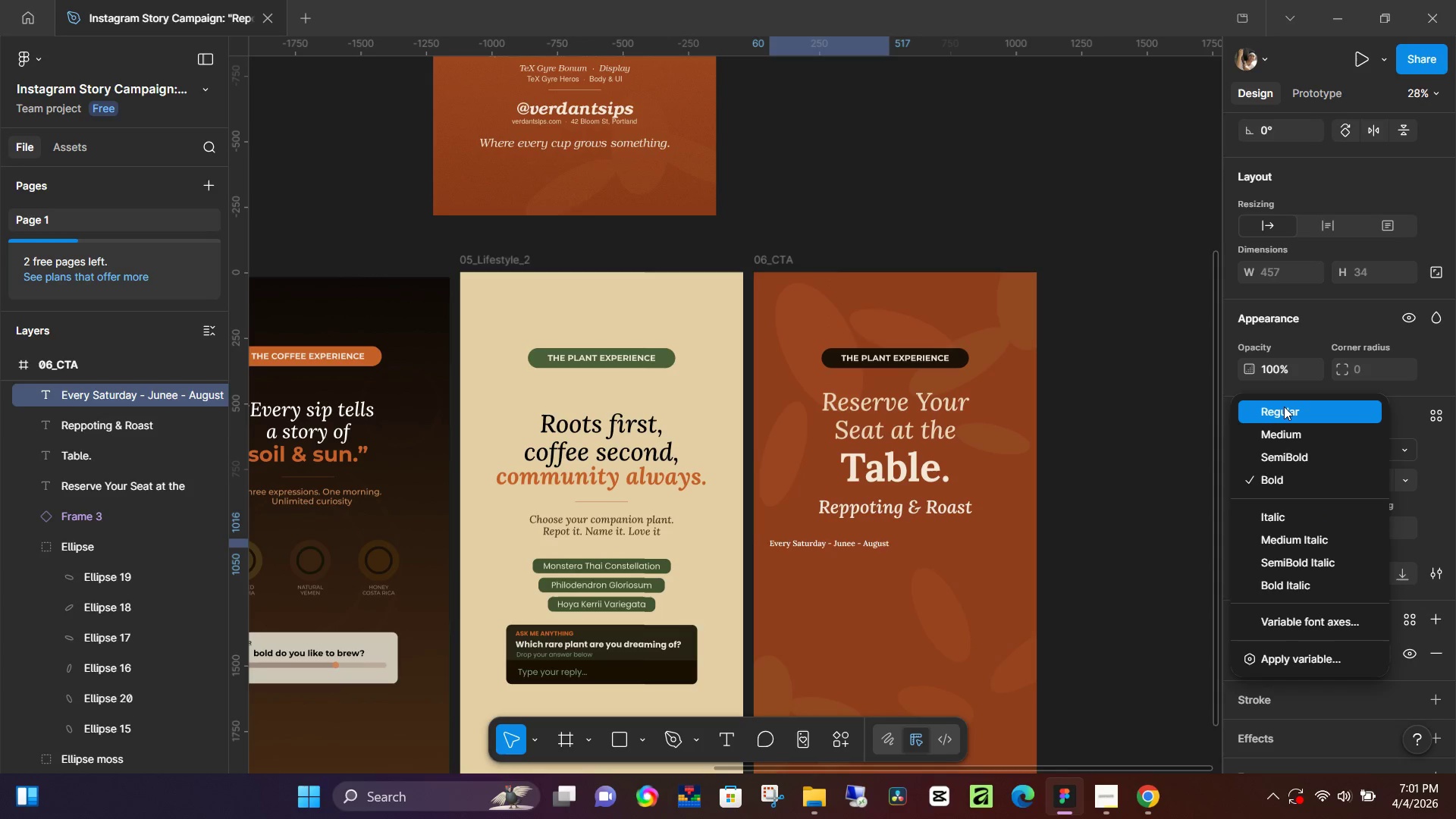 
left_click([1284, 406])
 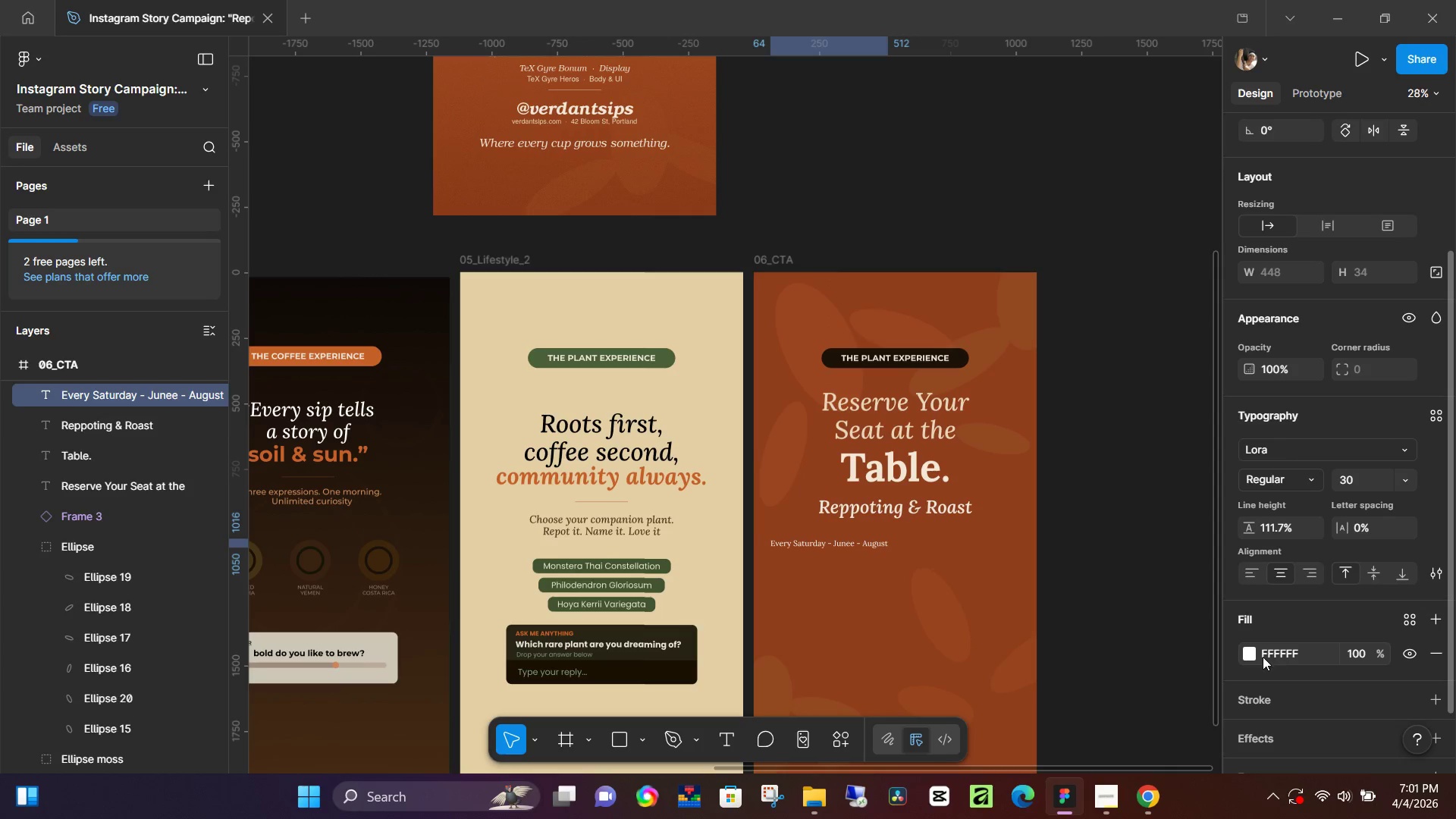 
left_click([1252, 652])
 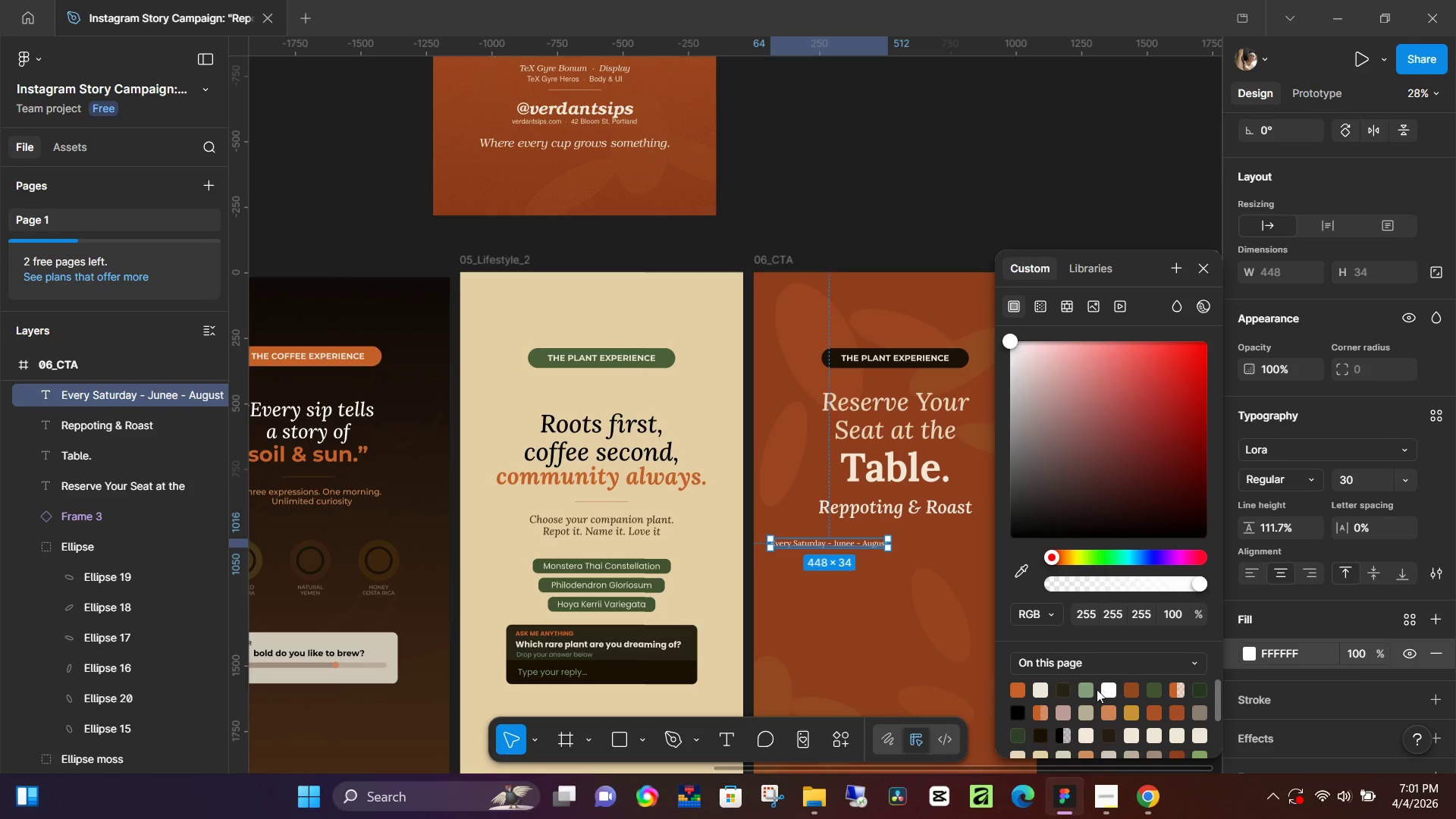 
left_click([1090, 689])
 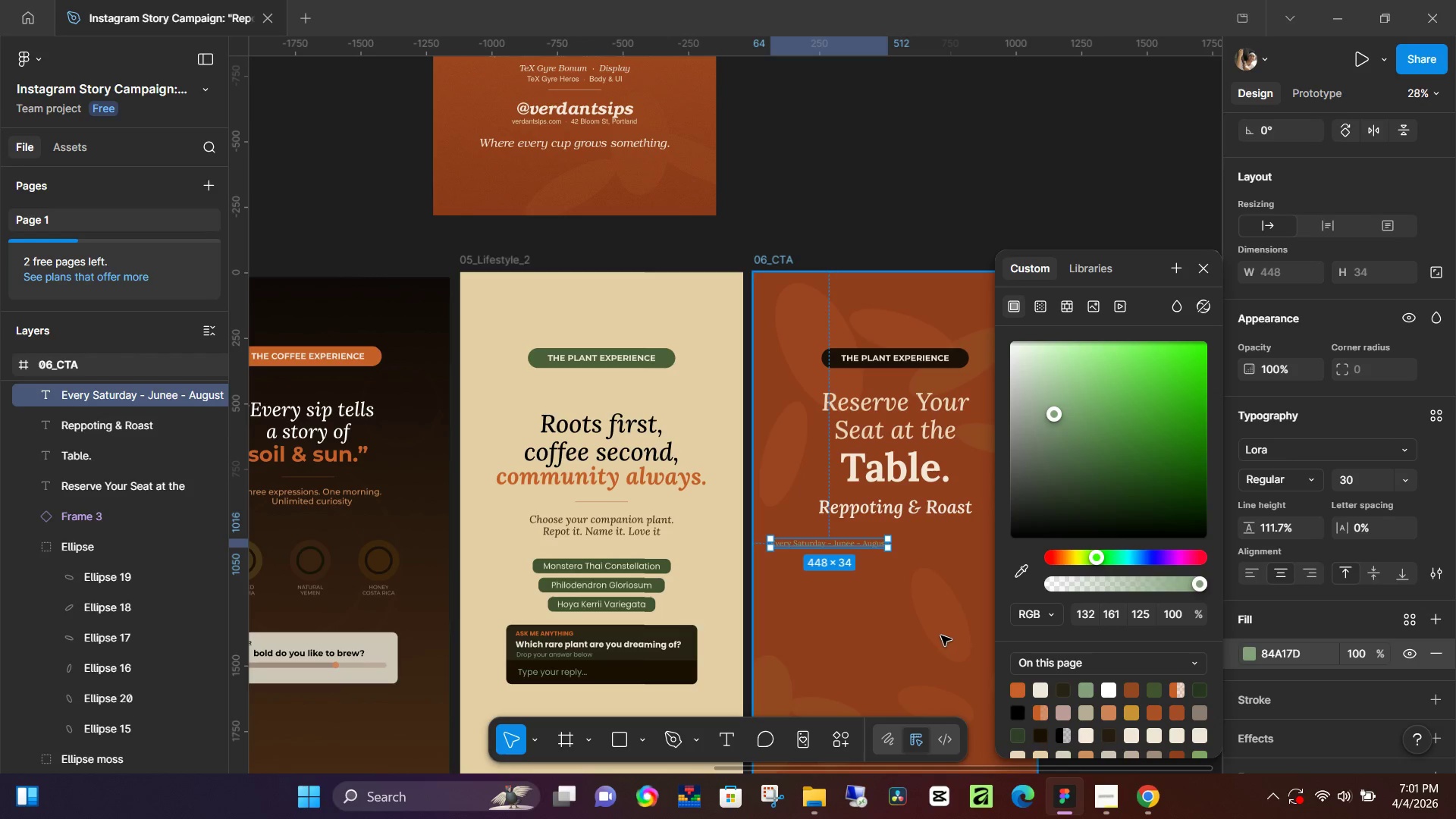 
scroll: coordinate [859, 594], scroll_direction: up, amount: 3.0
 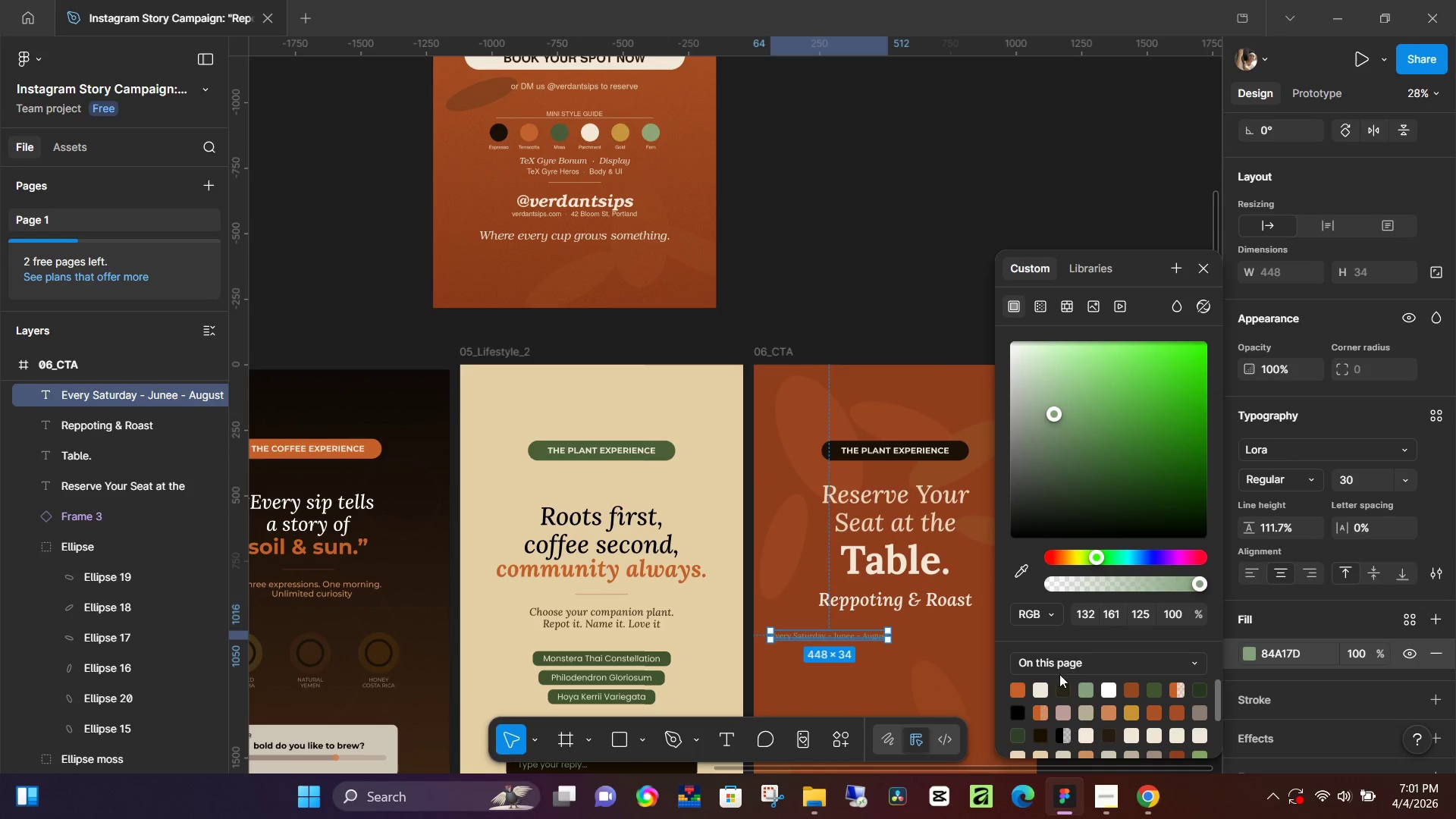 
left_click([1041, 687])
 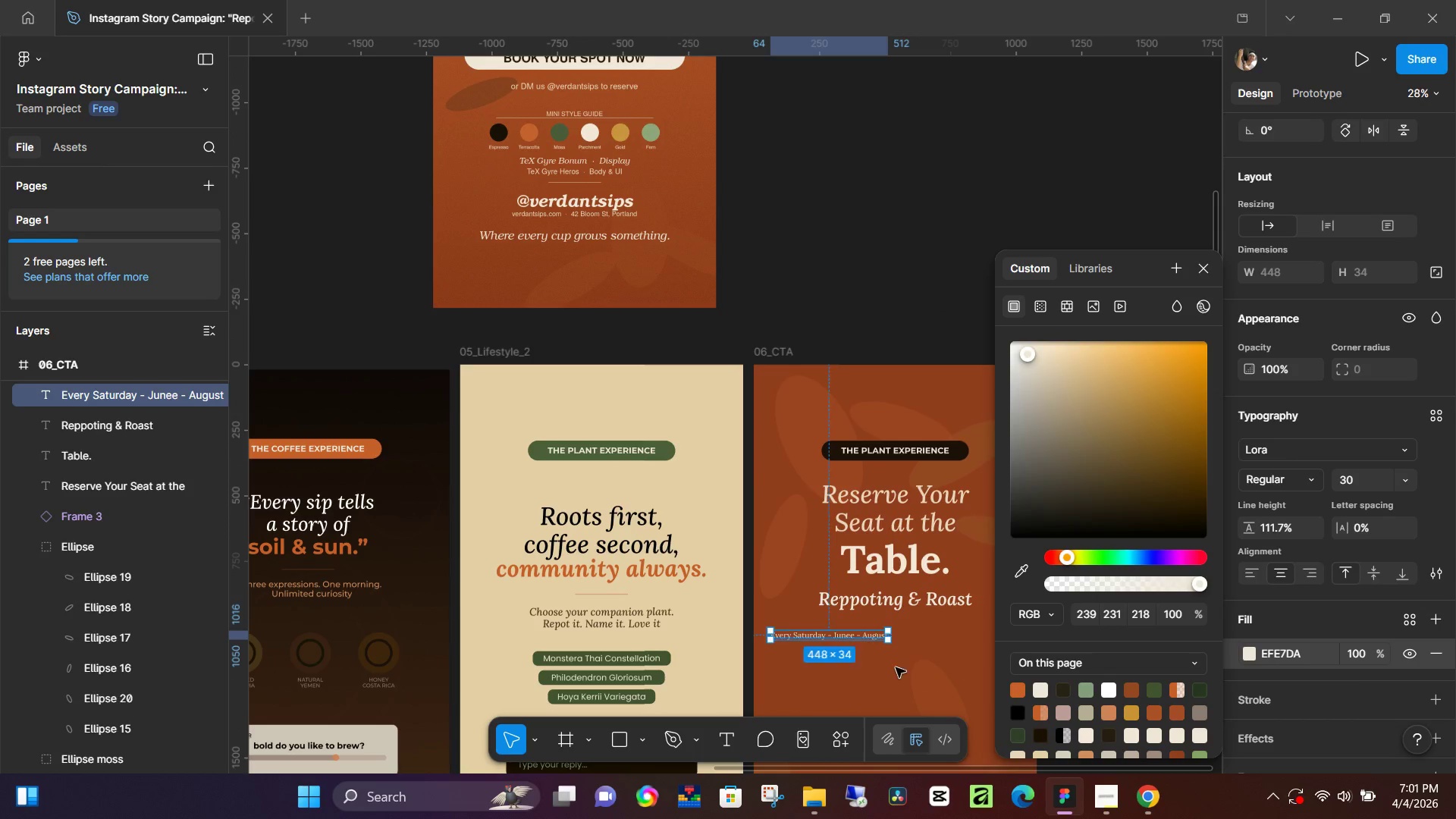 
left_click([896, 668])
 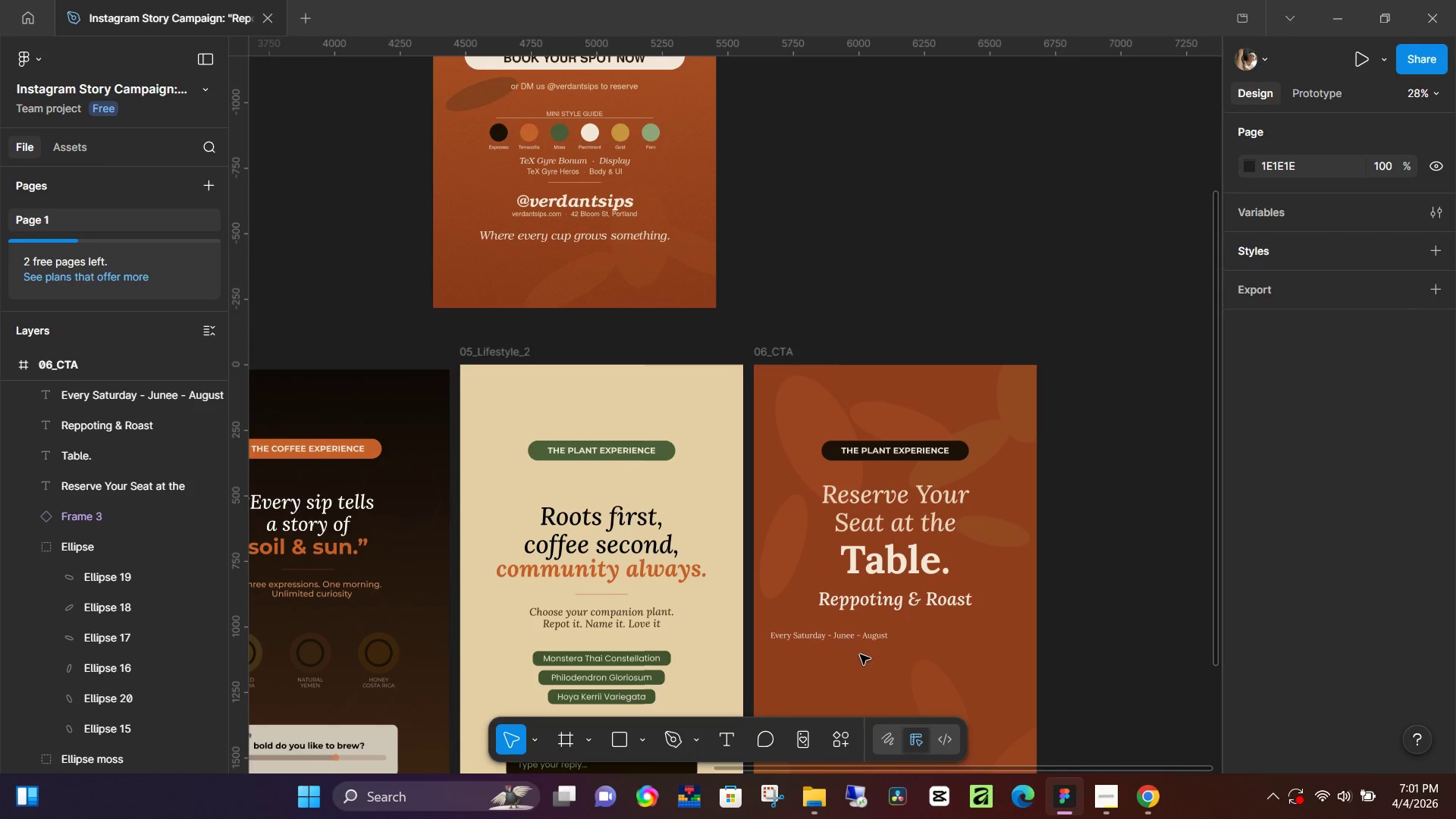 
hold_key(key=ControlLeft, duration=0.47)
scroll: coordinate [860, 654], scroll_direction: up, amount: 6.0
 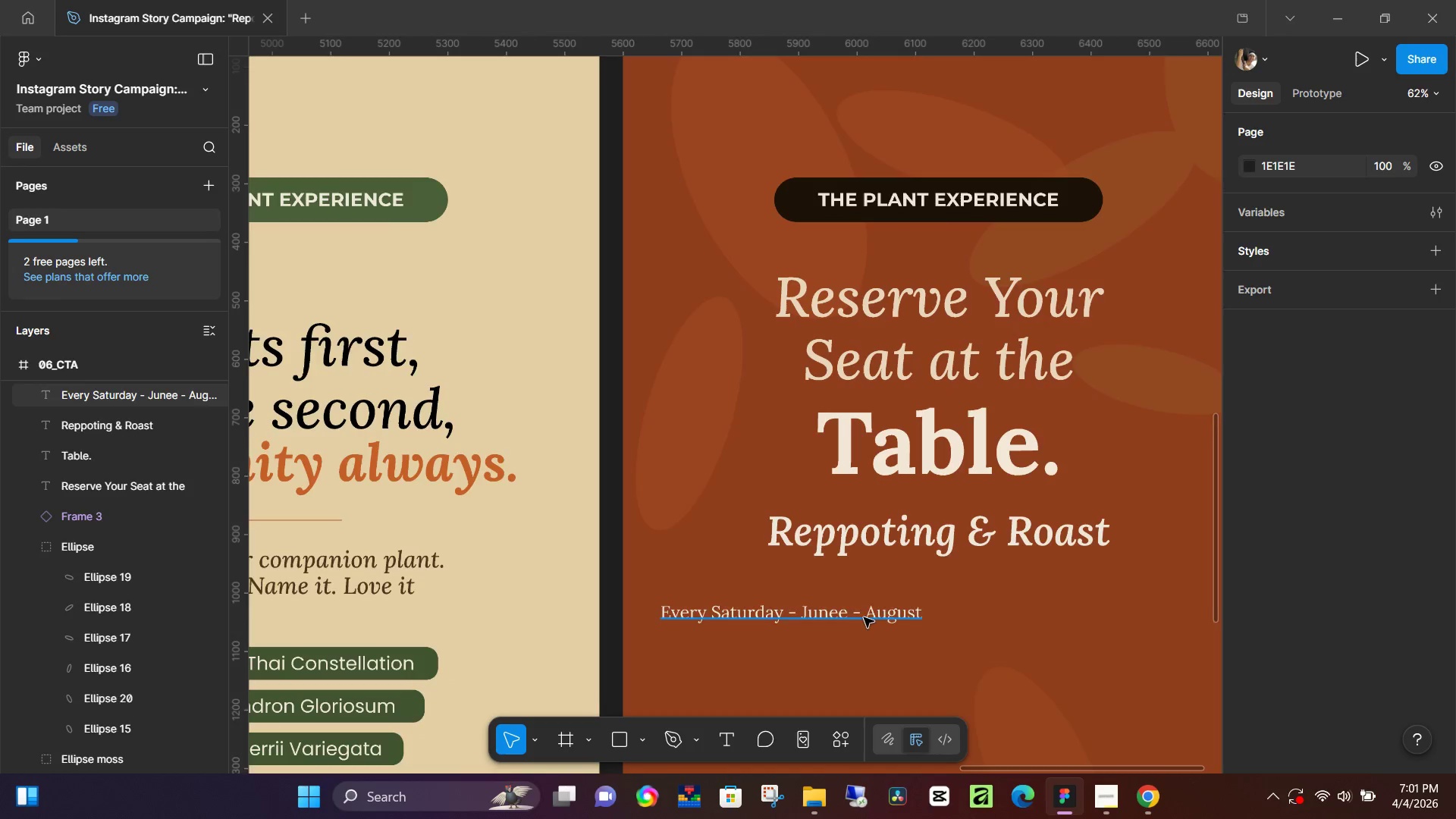 
hold_key(key=ControlLeft, duration=0.61)
scroll: coordinate [865, 617], scroll_direction: down, amount: 7.0
 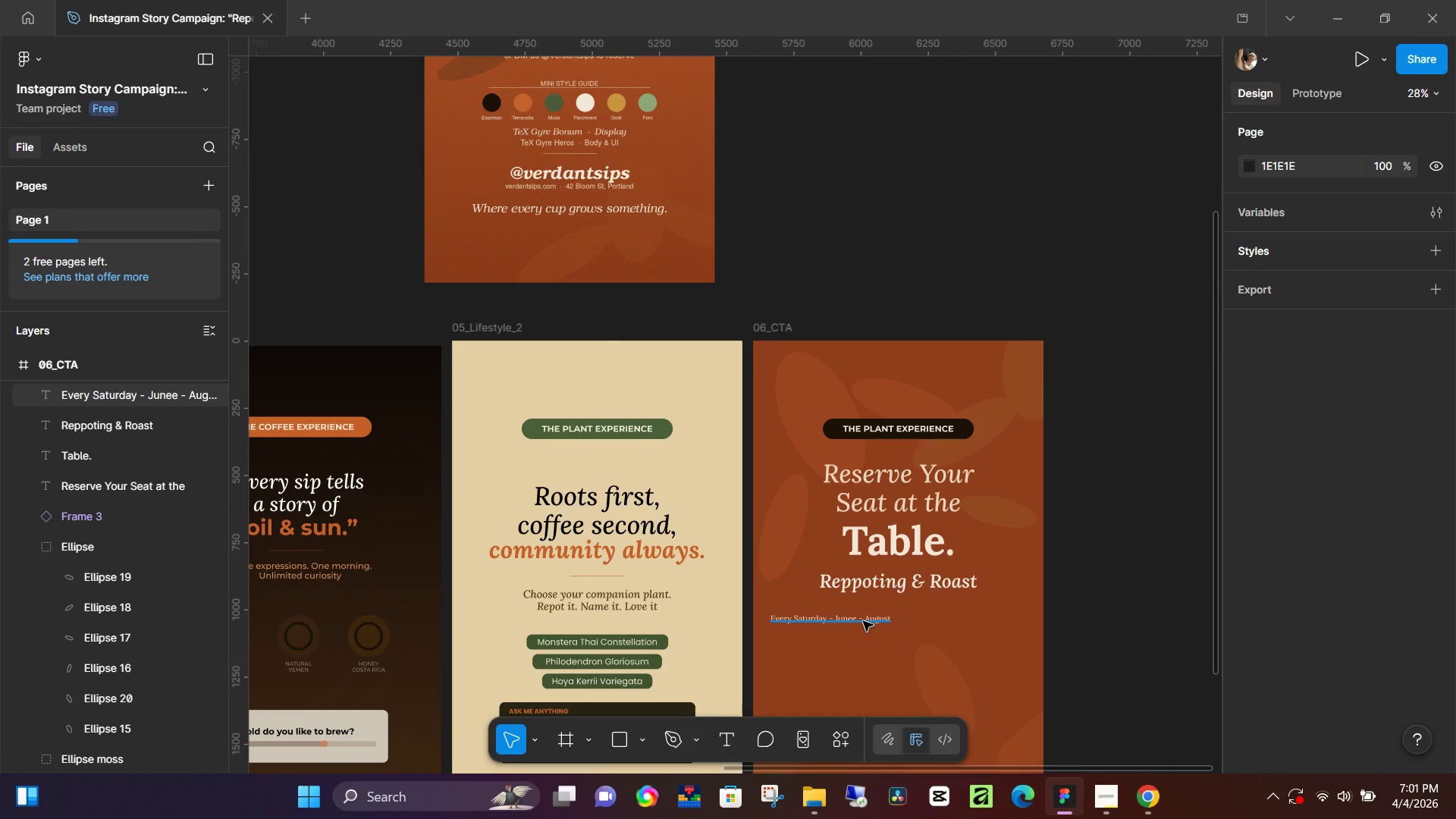 
scroll: coordinate [863, 621], scroll_direction: up, amount: 2.0
 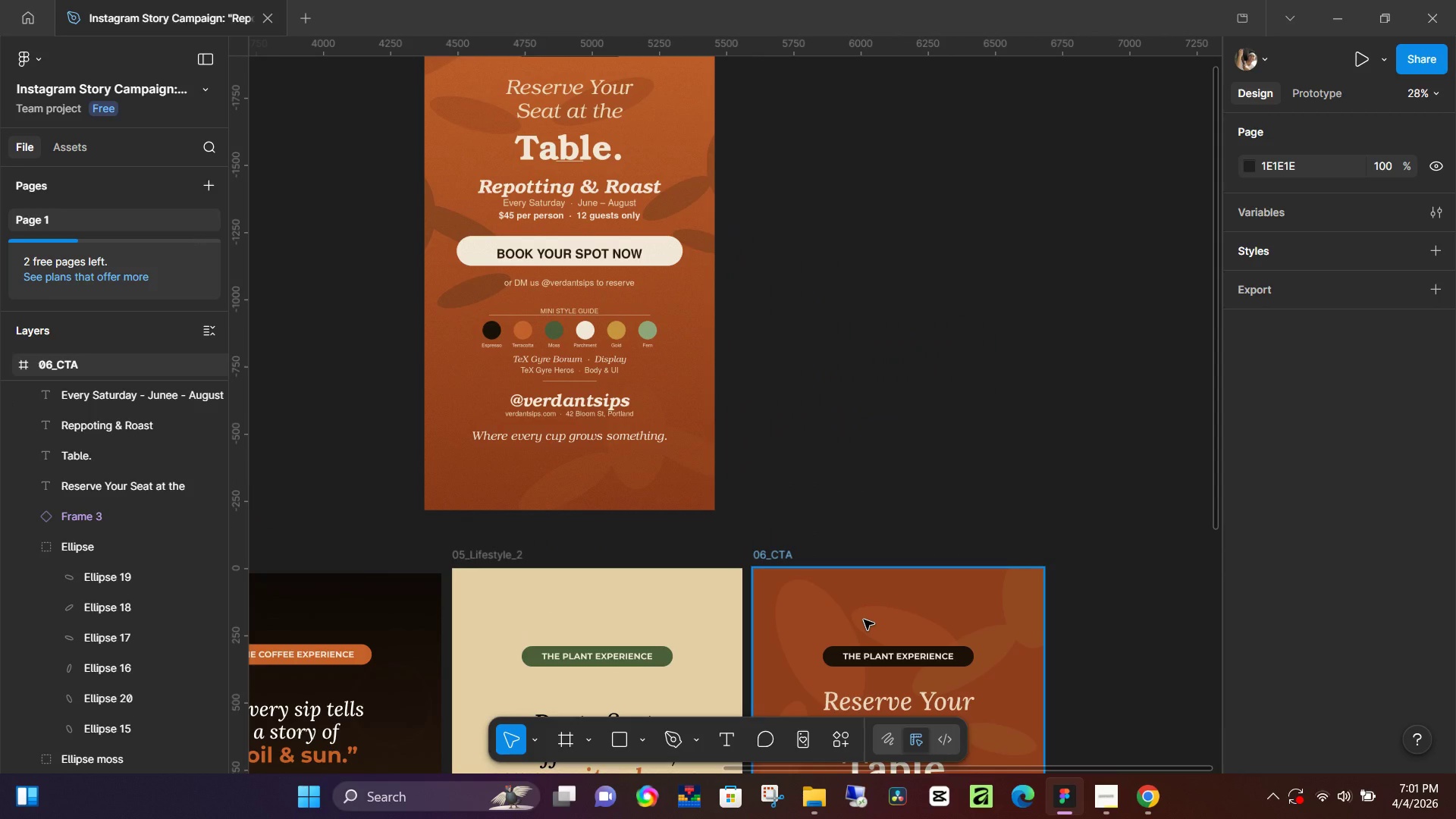 
scroll: coordinate [864, 620], scroll_direction: down, amount: 4.0
 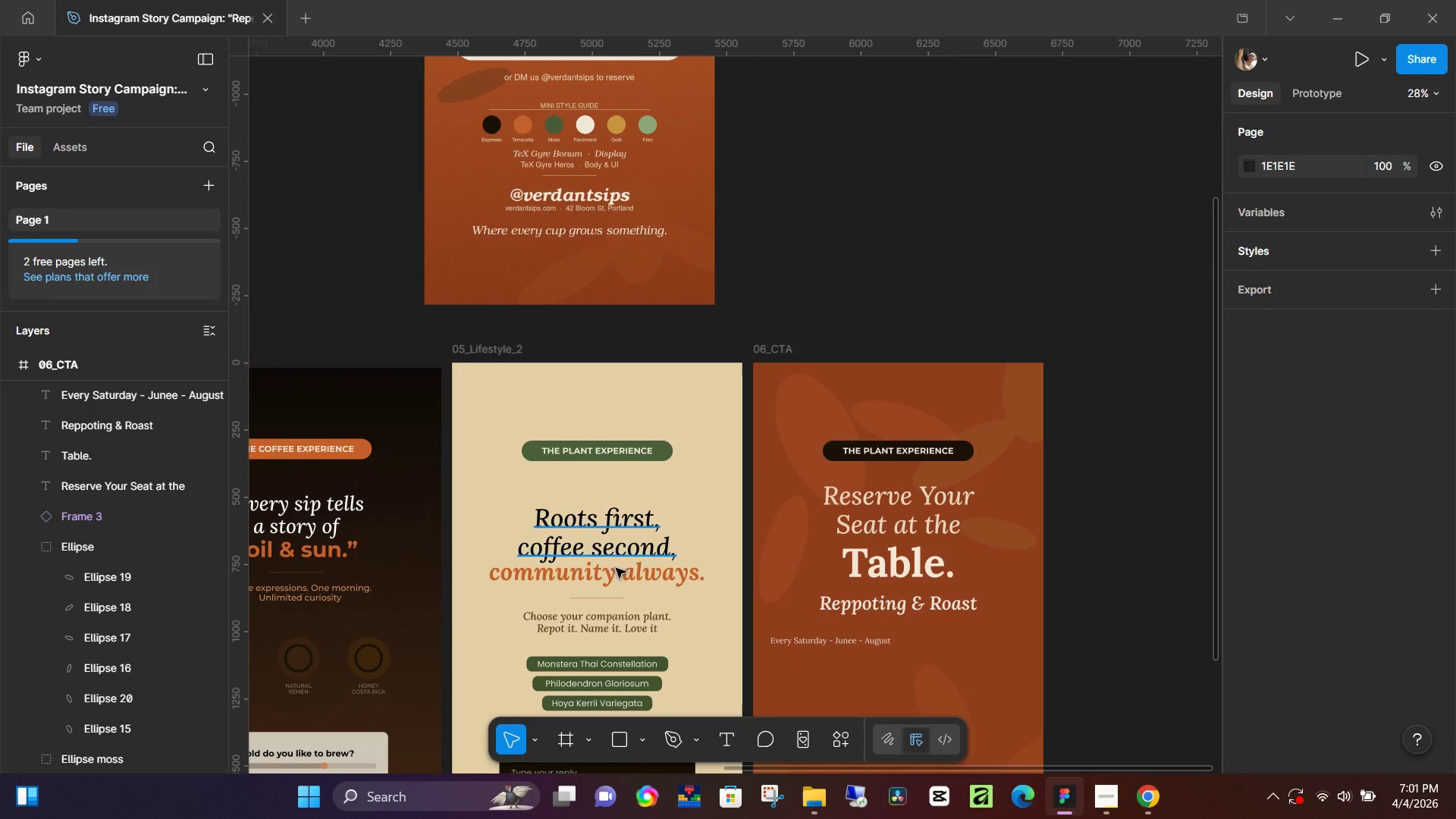 
double_click([611, 599])
 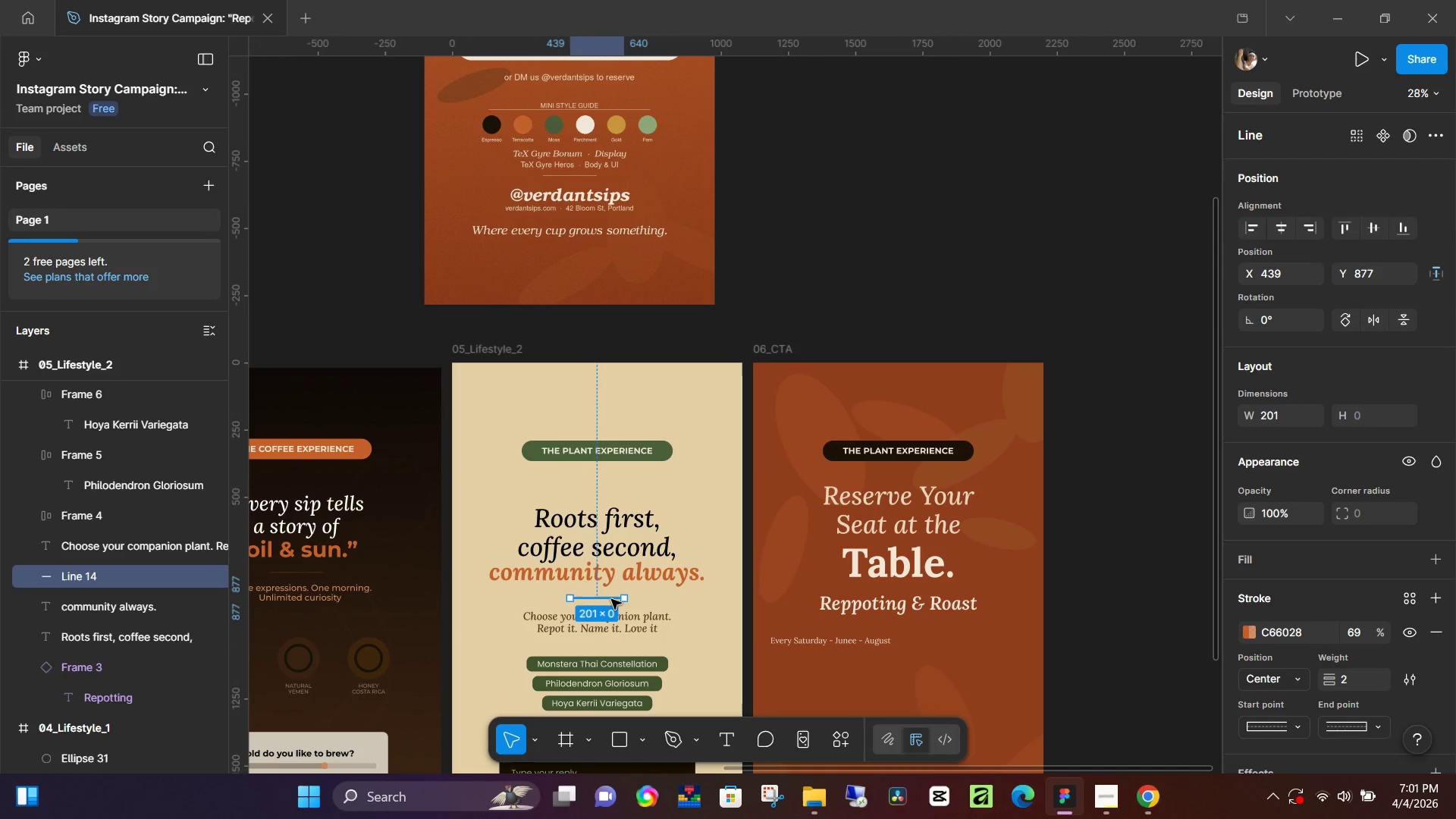 
hold_key(key=AltLeft, duration=1.52)
left_click_drag(start_coordinate=[608, 598], to_coordinate=[909, 588])
 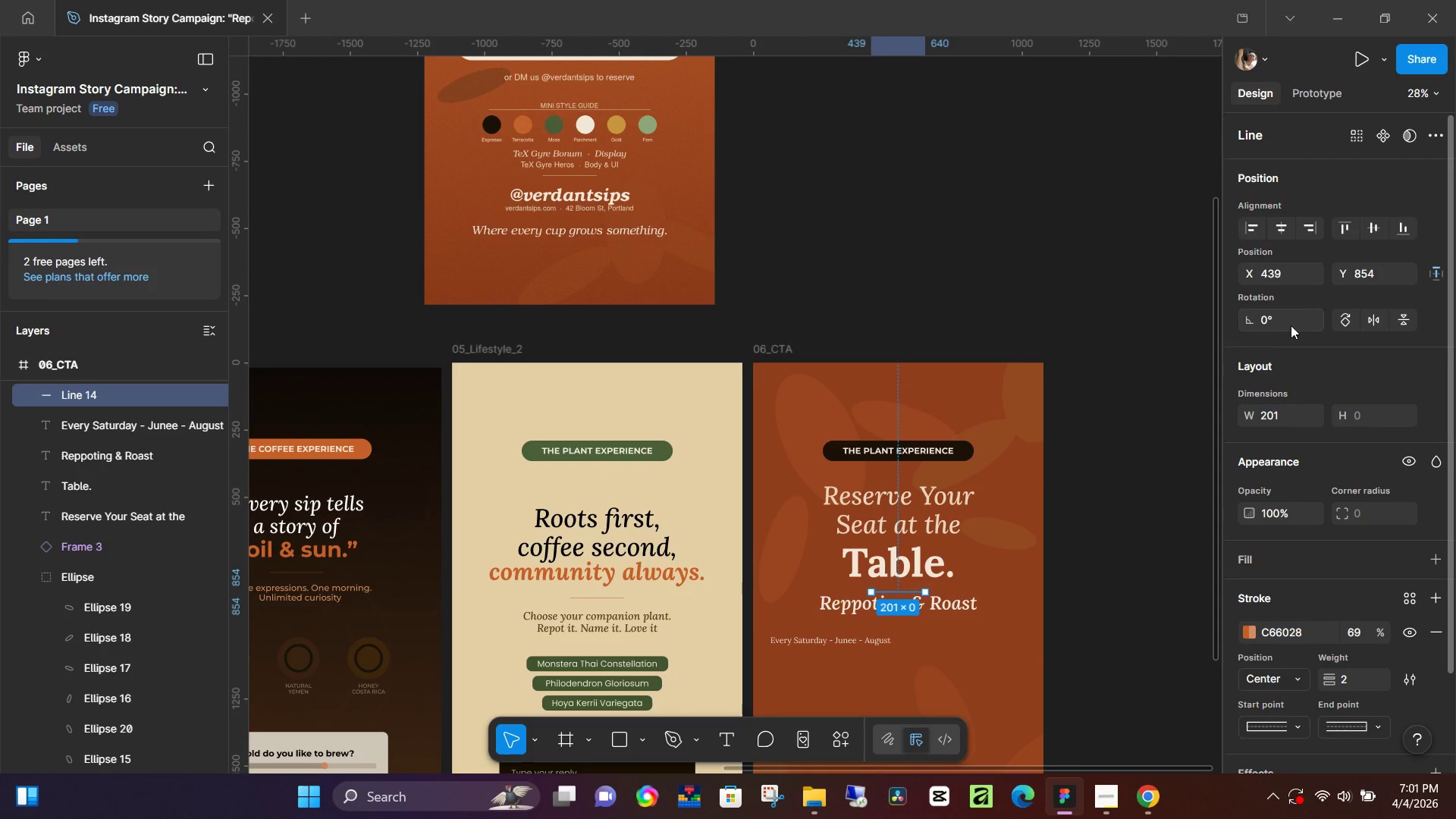 
hold_key(key=AltLeft, duration=0.75)
 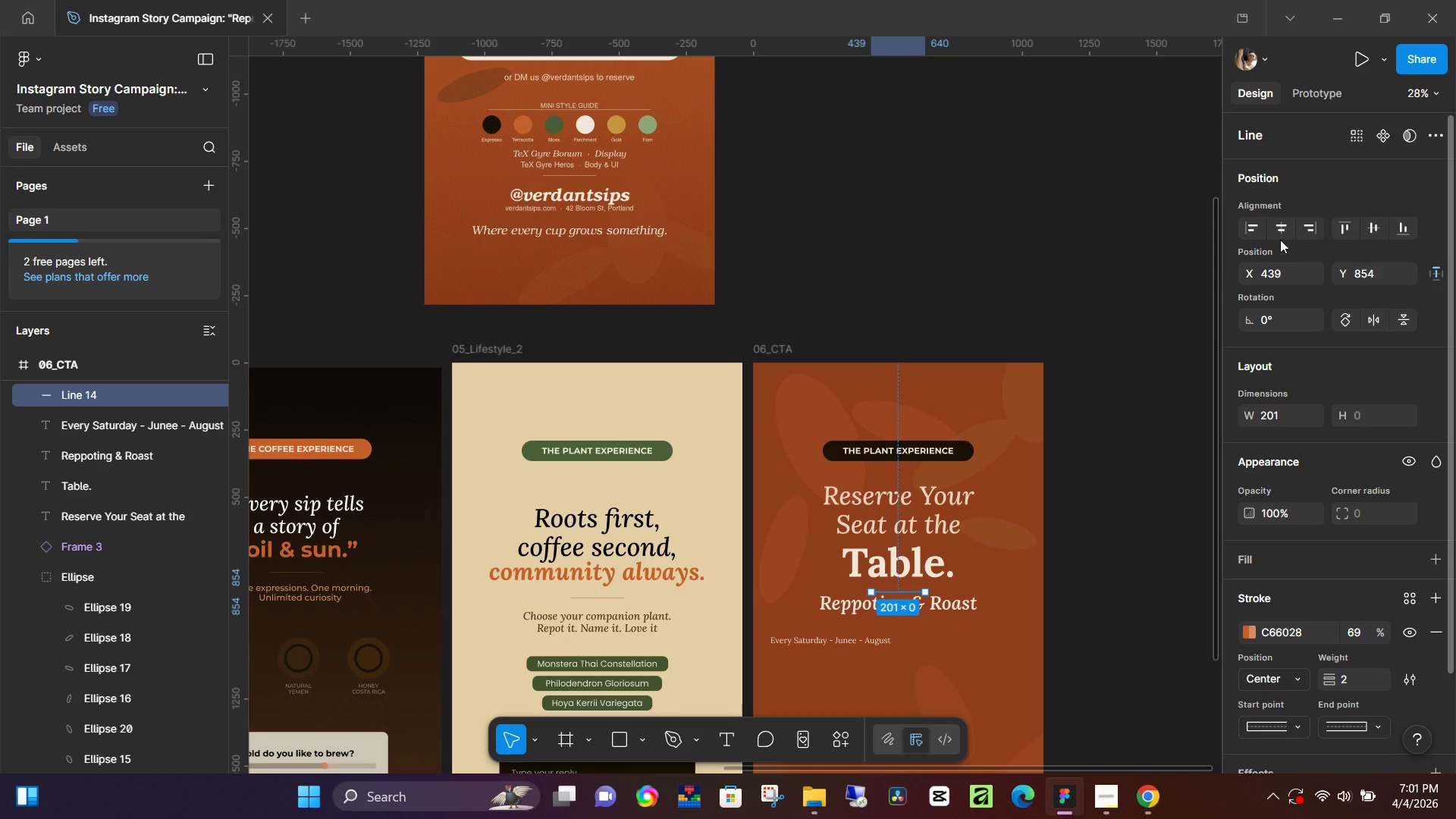 
left_click([1287, 228])
 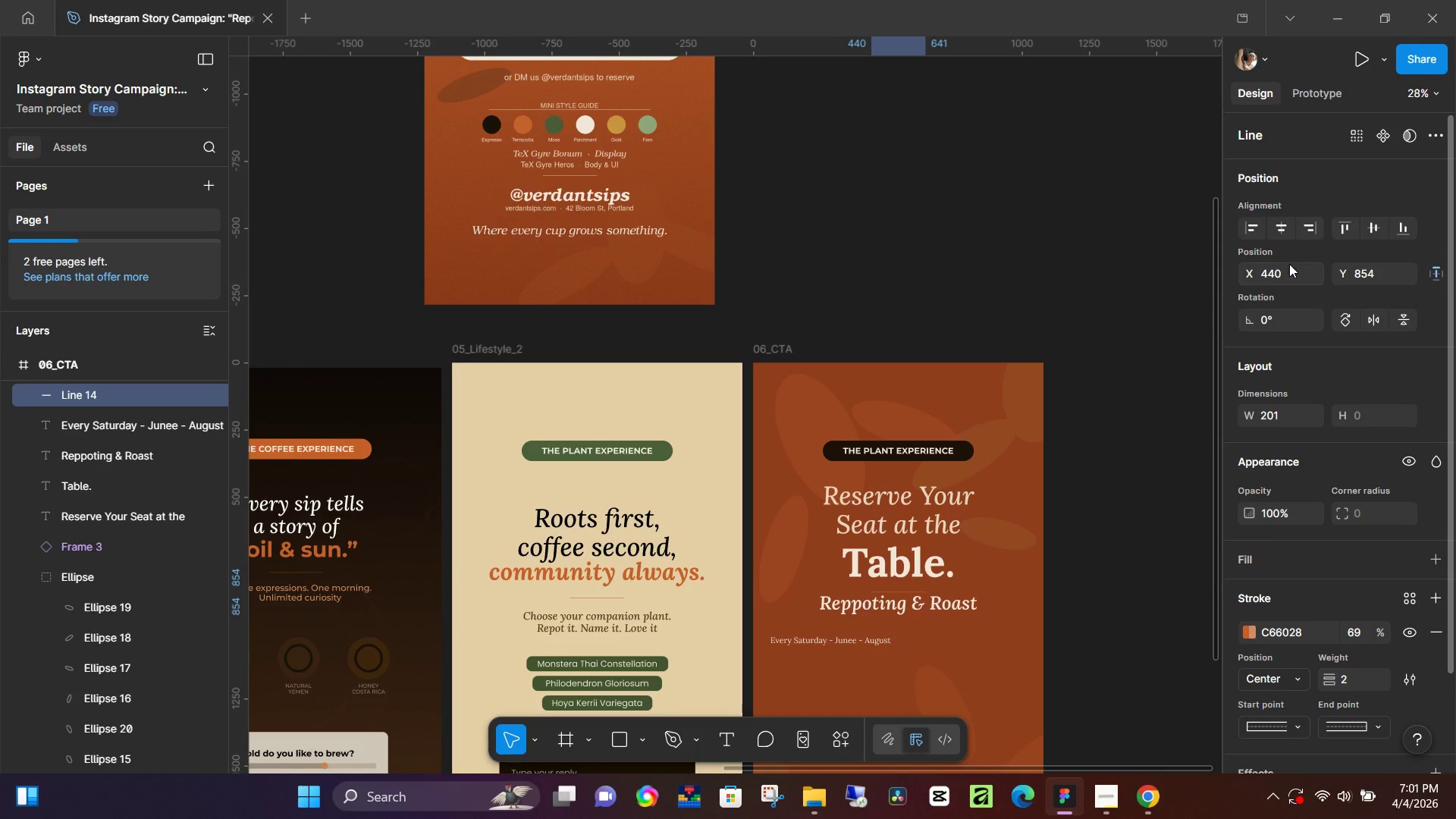 
hold_key(key=ArrowUp, duration=0.8)
 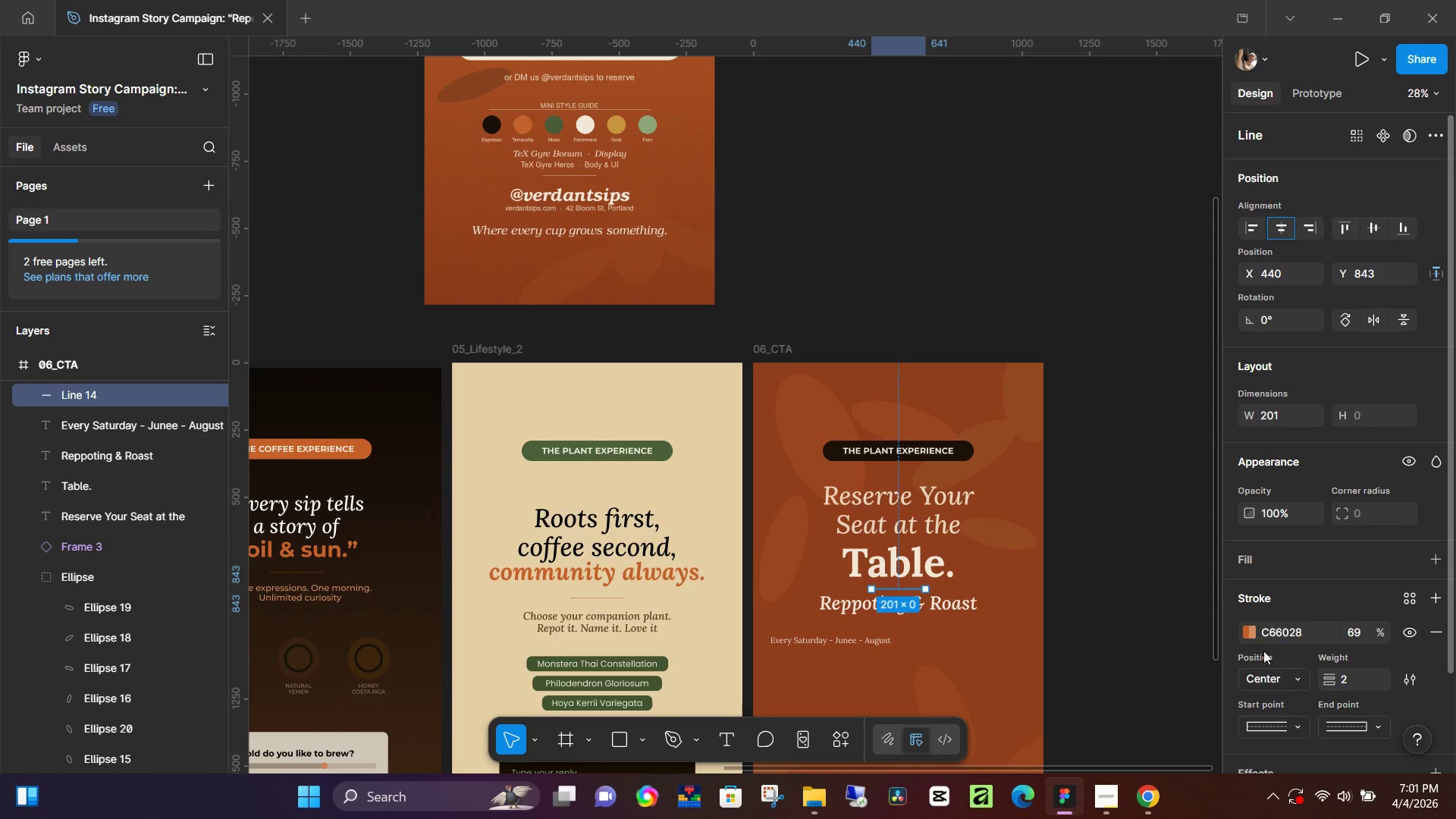 
key(ArrowUp)
 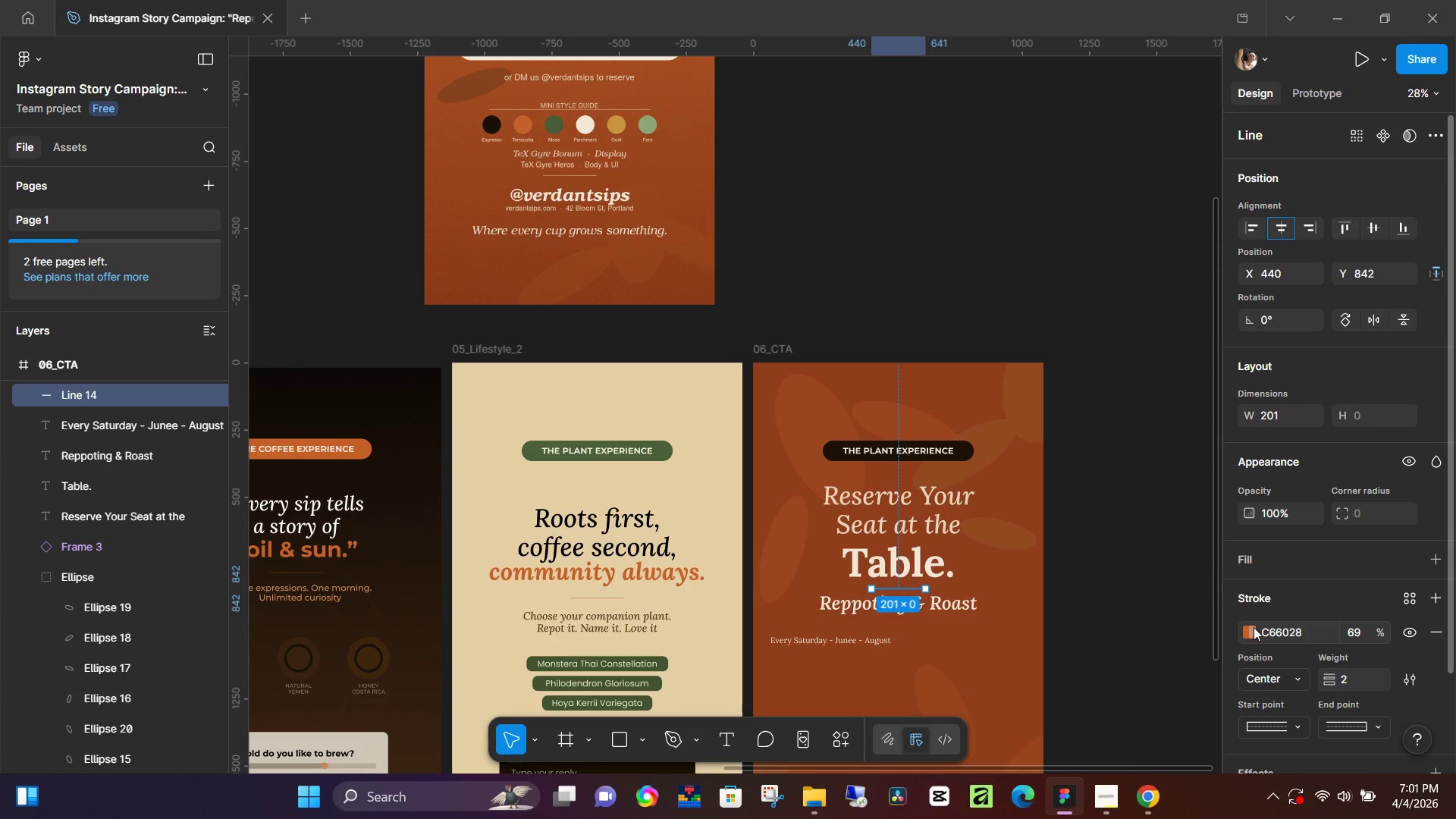 
left_click([1254, 627])
 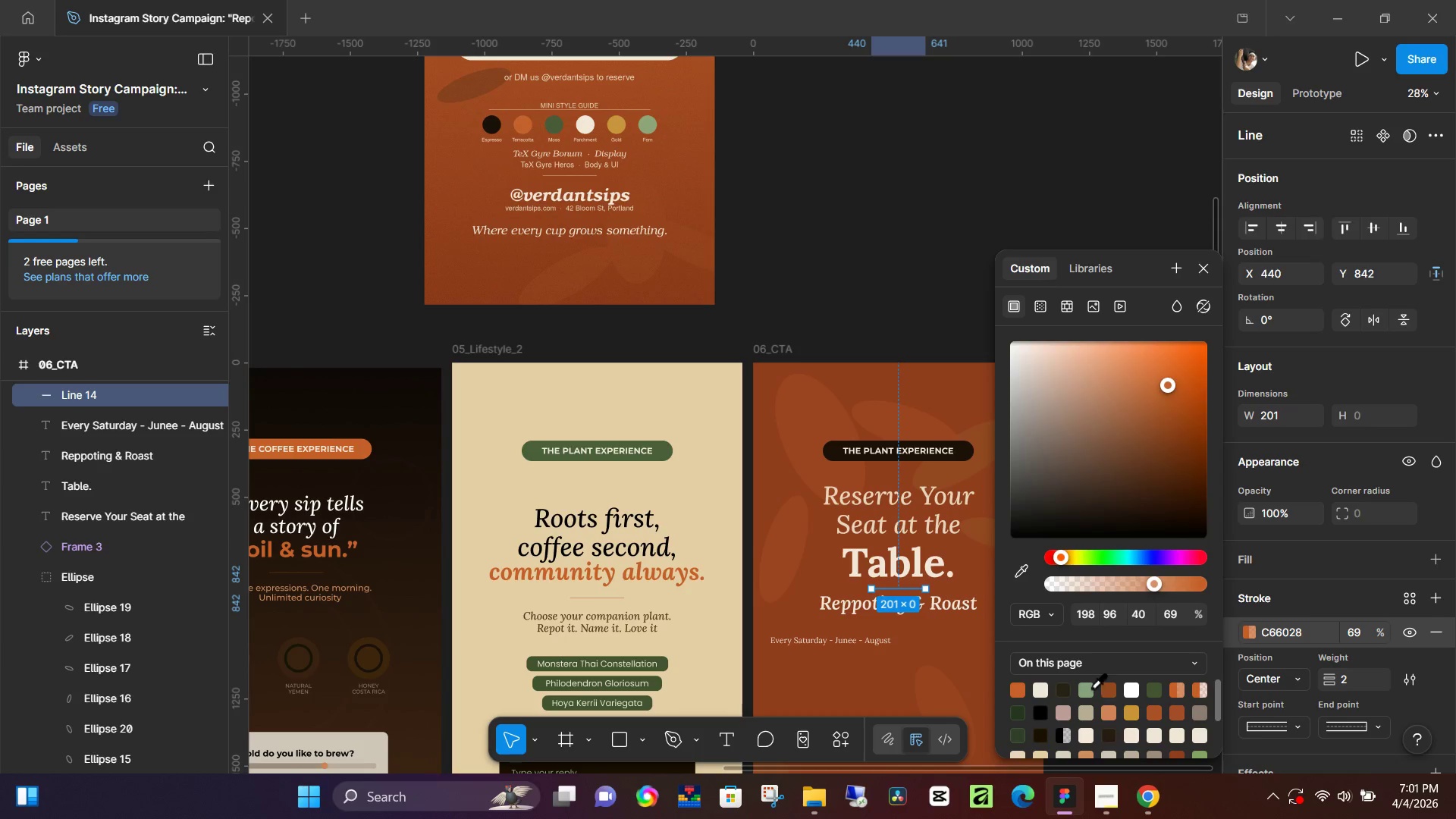 
left_click([1089, 689])
 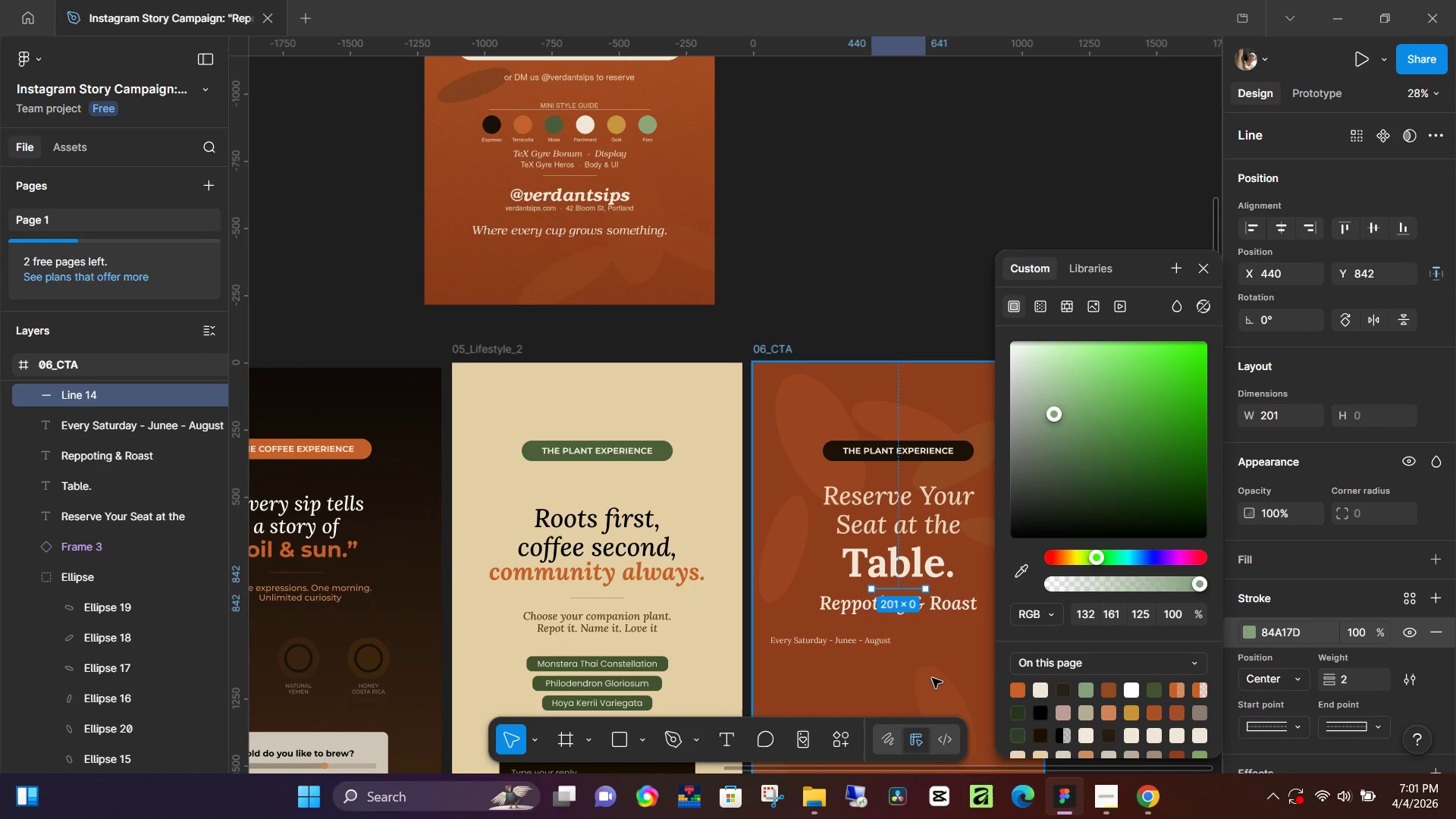 
left_click([918, 675])
 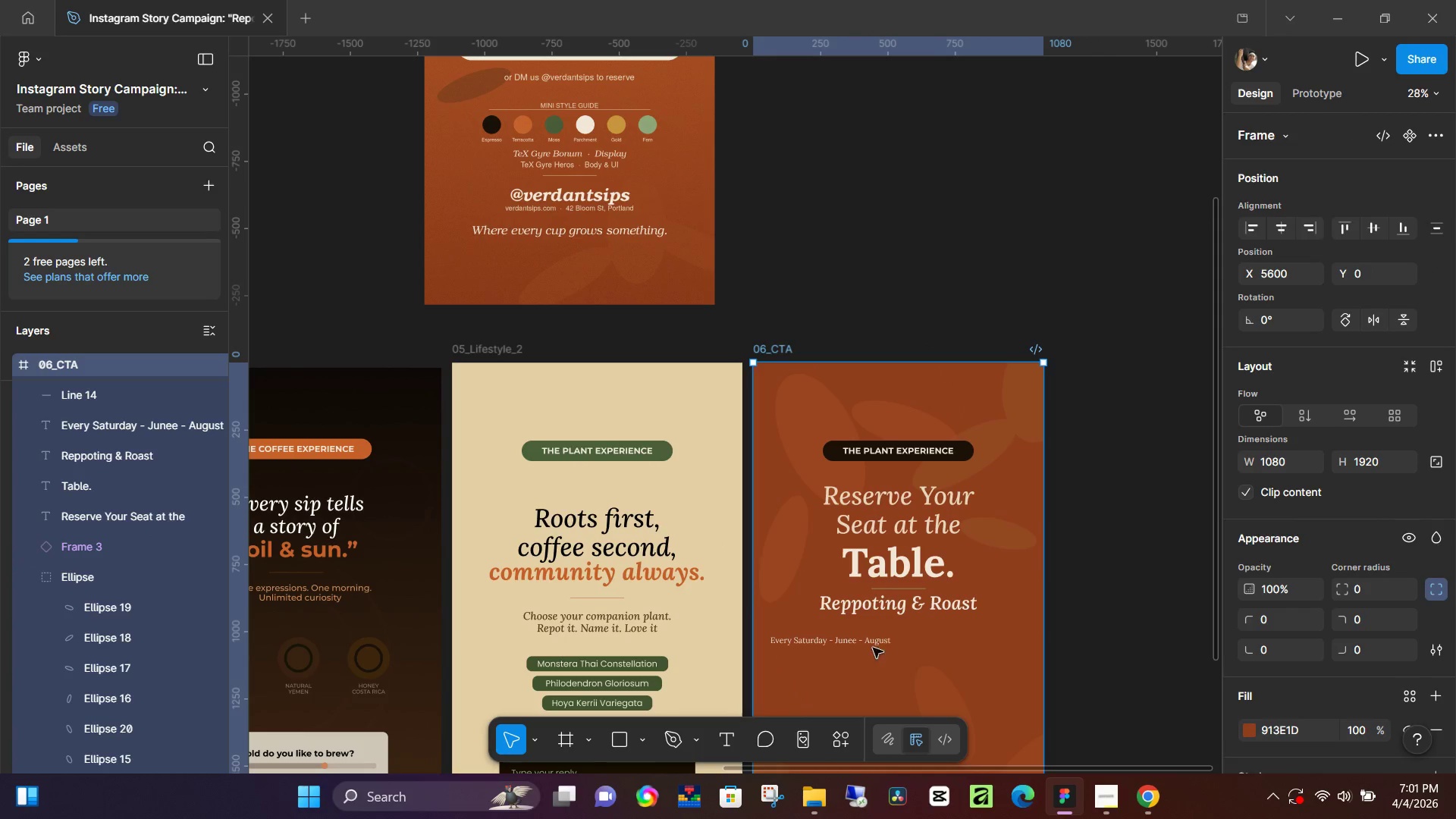 
left_click([855, 639])
 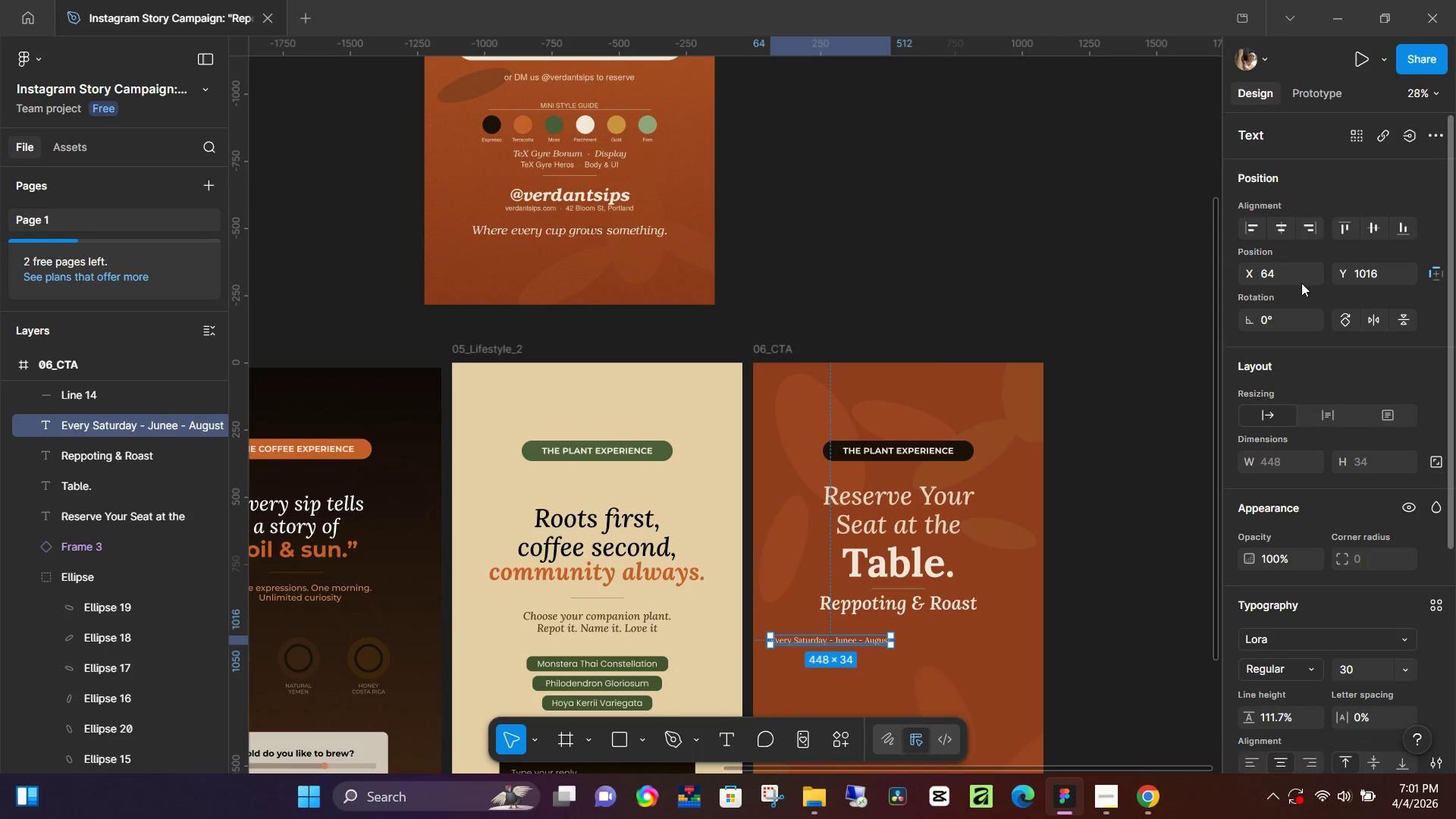 
left_click([1282, 231])
 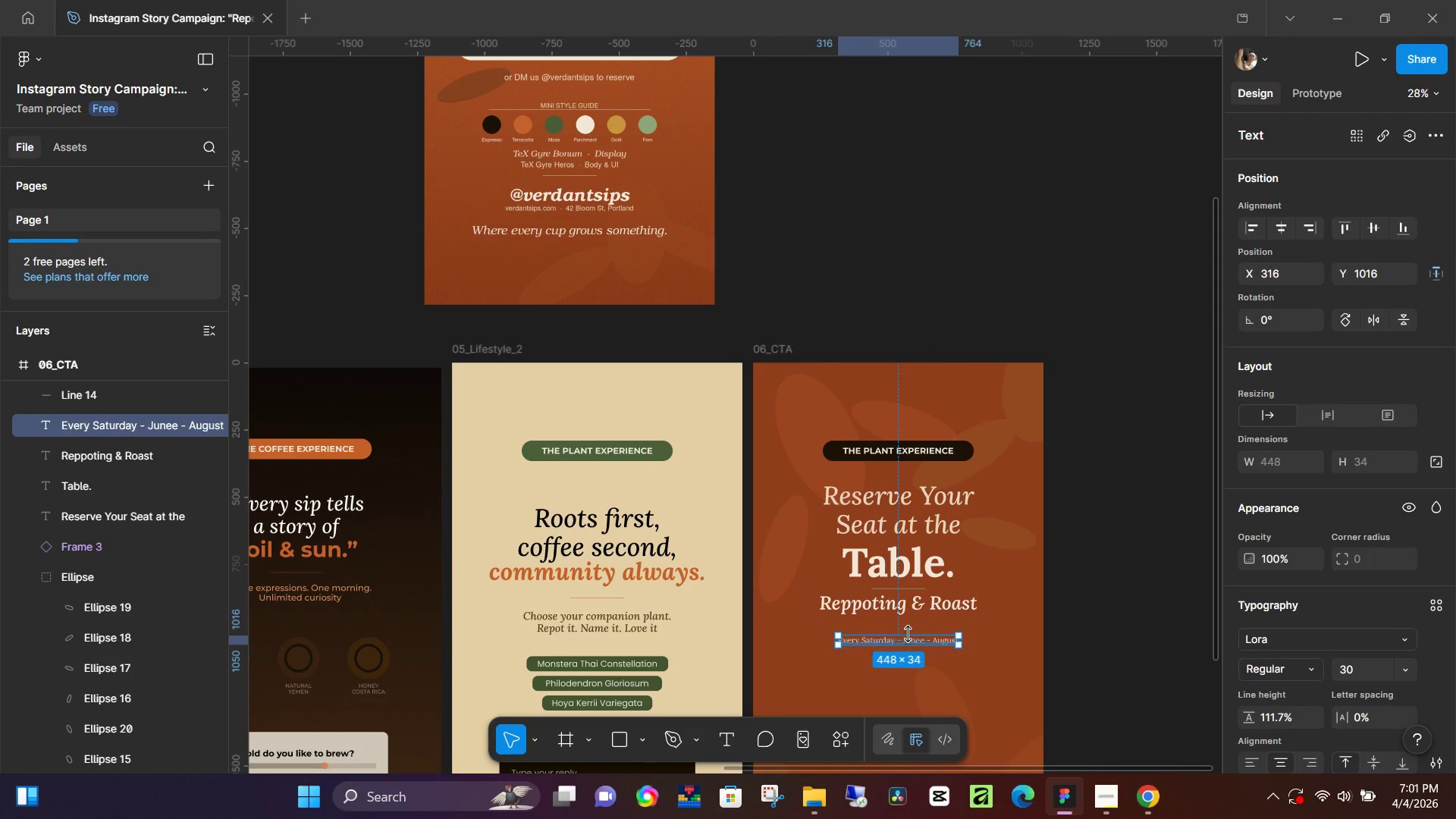 
scroll: coordinate [905, 641], scroll_direction: up, amount: 5.0
 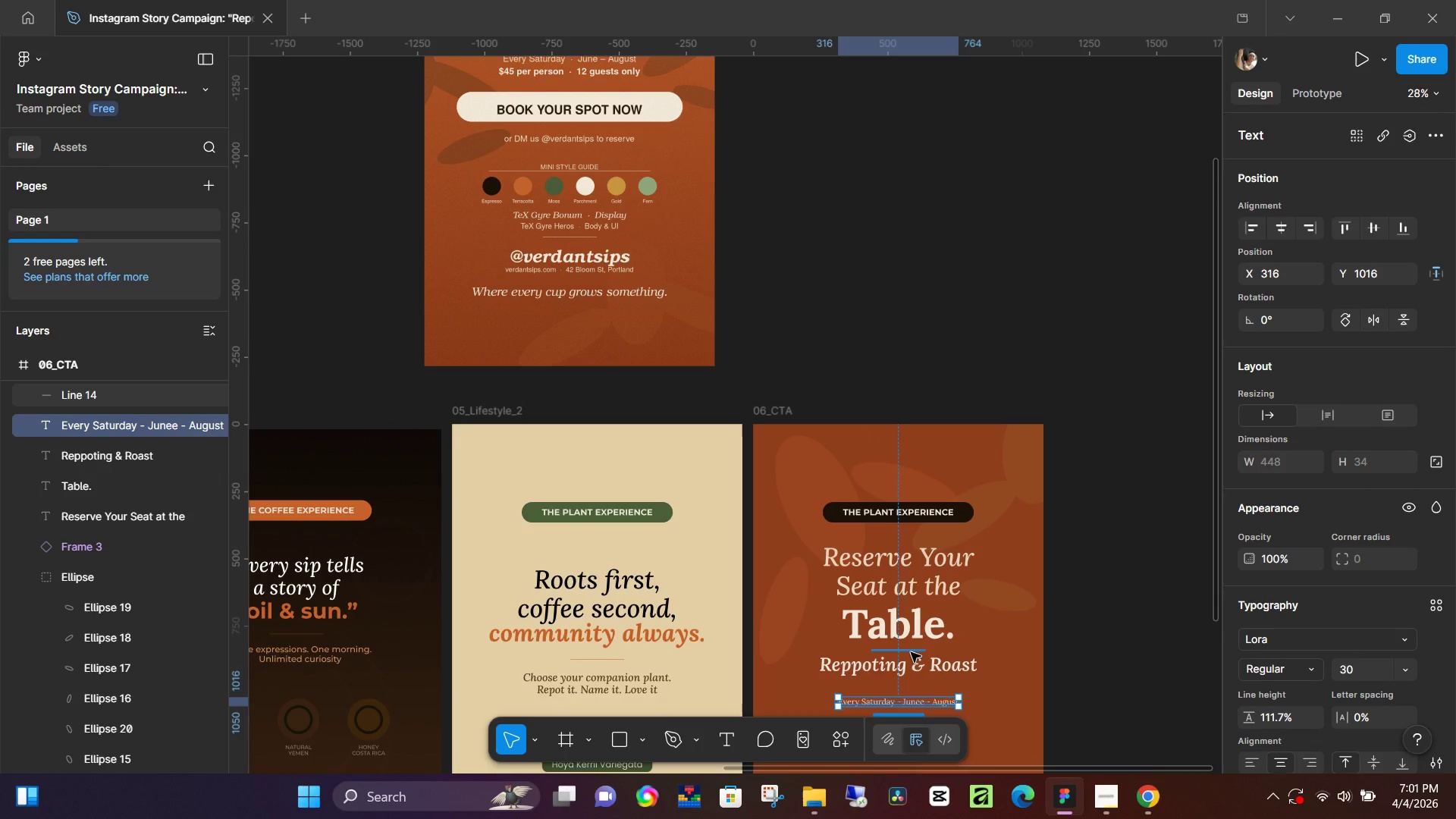 
scroll: coordinate [912, 654], scroll_direction: down, amount: 4.0
 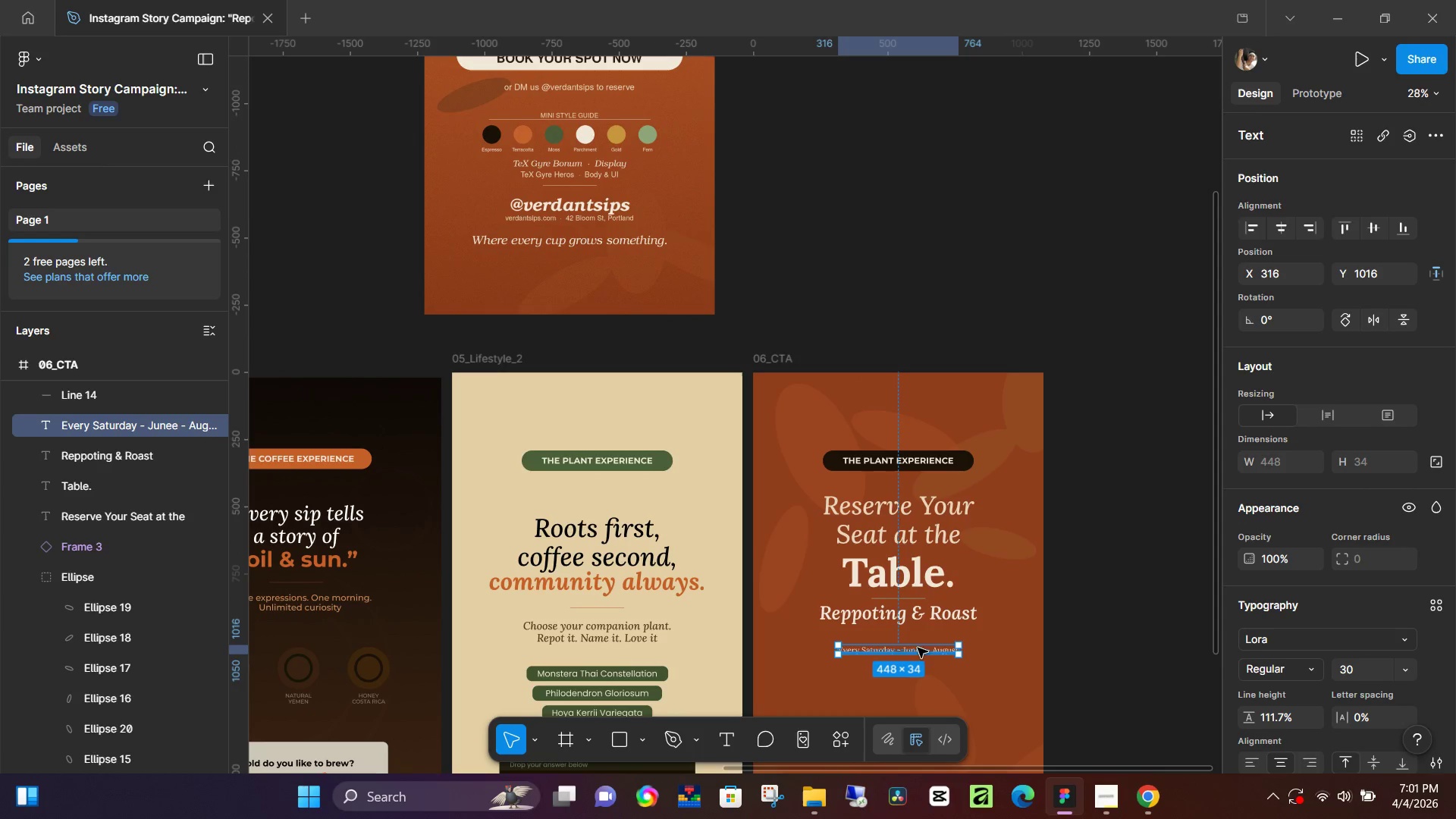 
hold_key(key=ControlLeft, duration=0.72)
scroll: coordinate [917, 653], scroll_direction: up, amount: 11.0
 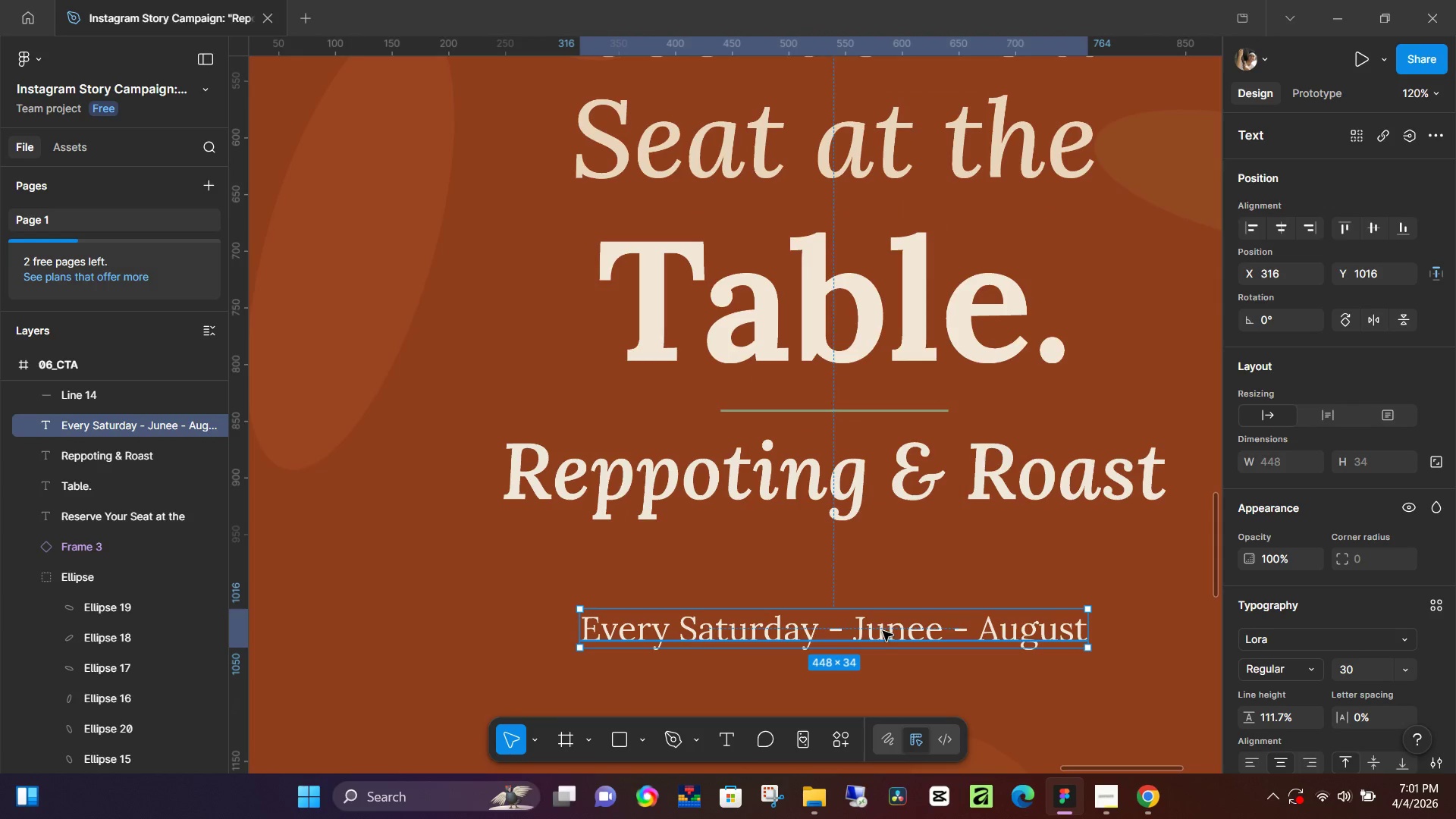 
left_click_drag(start_coordinate=[883, 631], to_coordinate=[890, 569])
 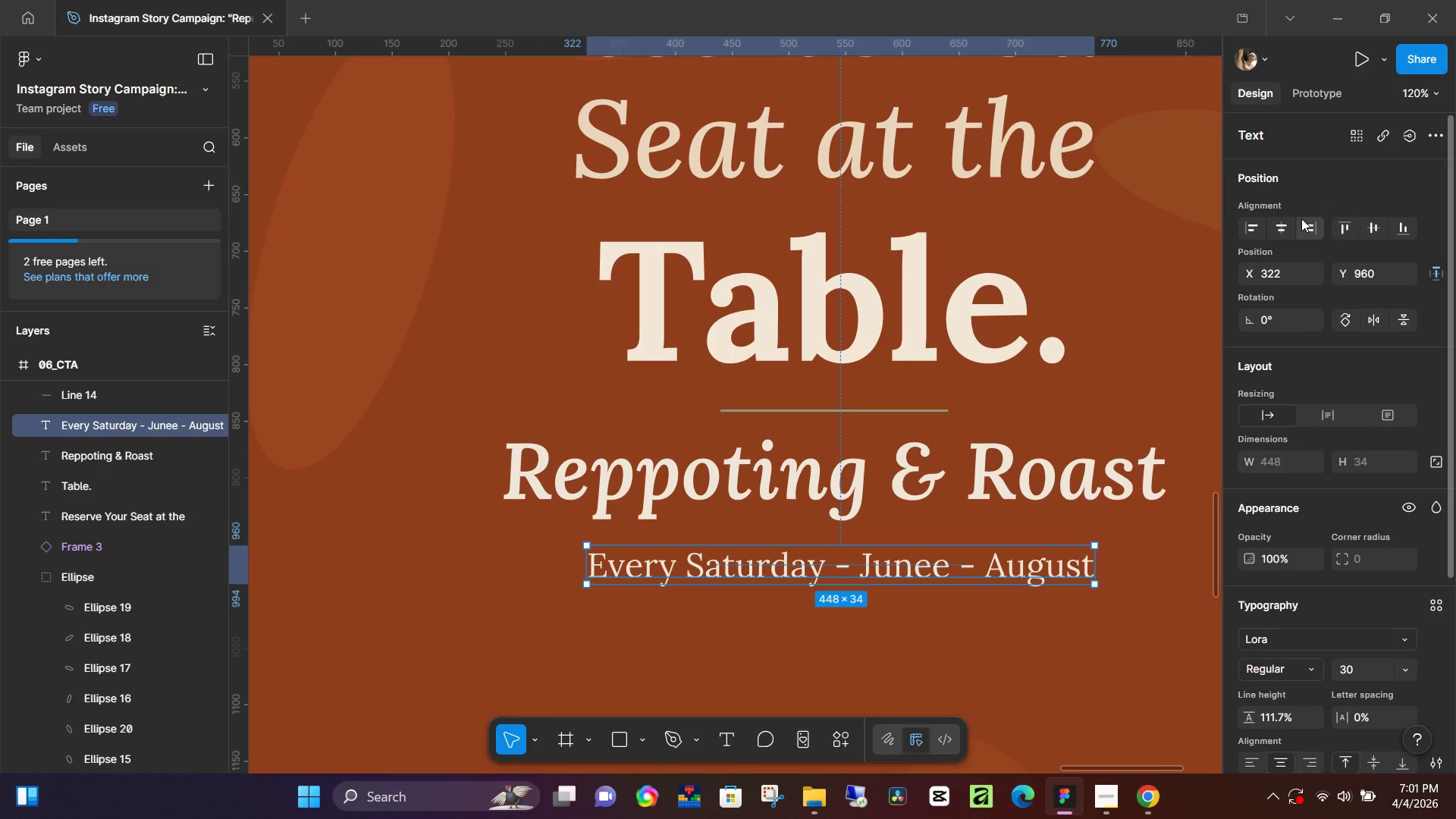 
left_click([1279, 228])
 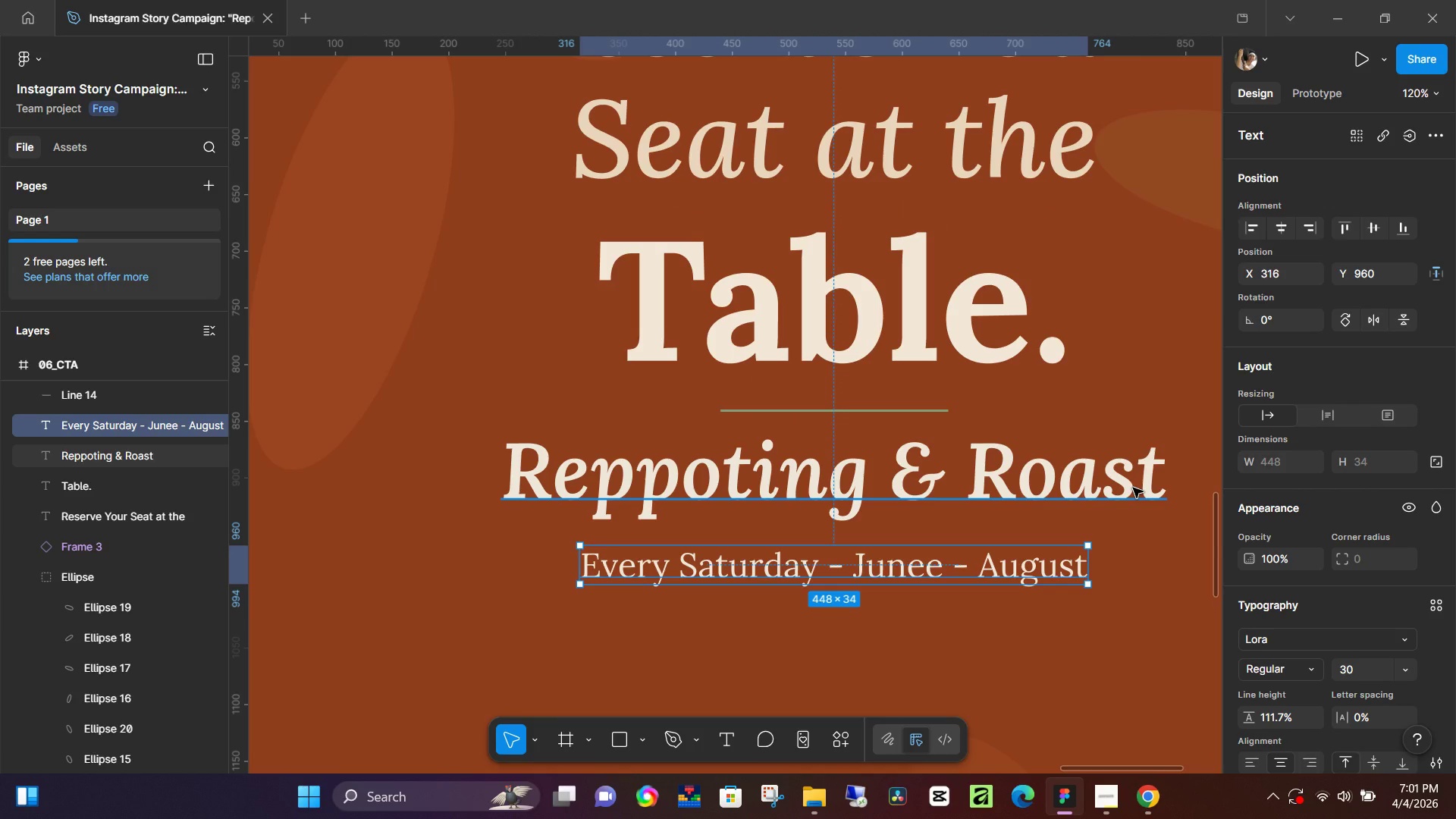 
hold_key(key=ArrowDown, duration=0.94)
 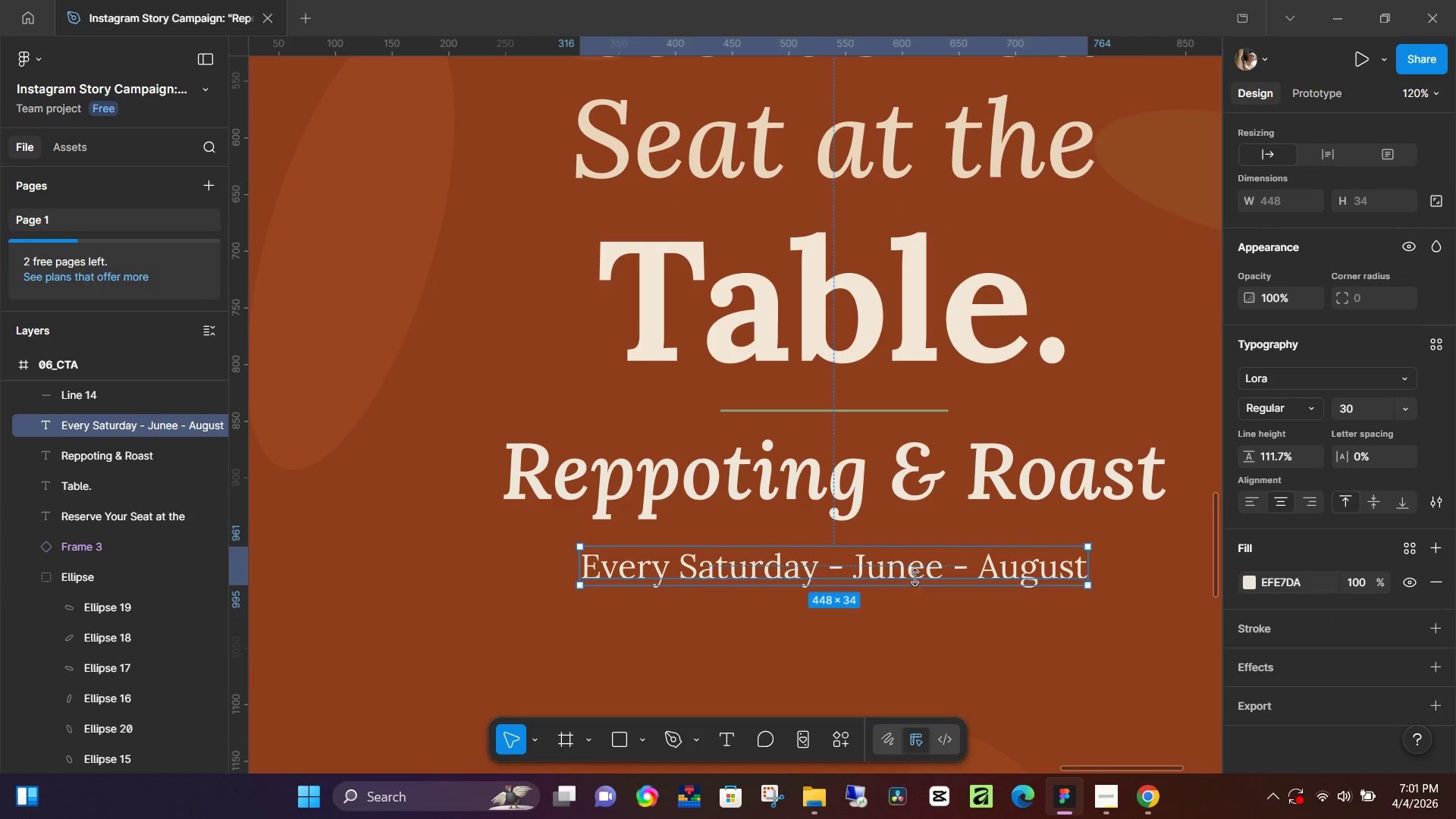 
left_click([917, 564])
 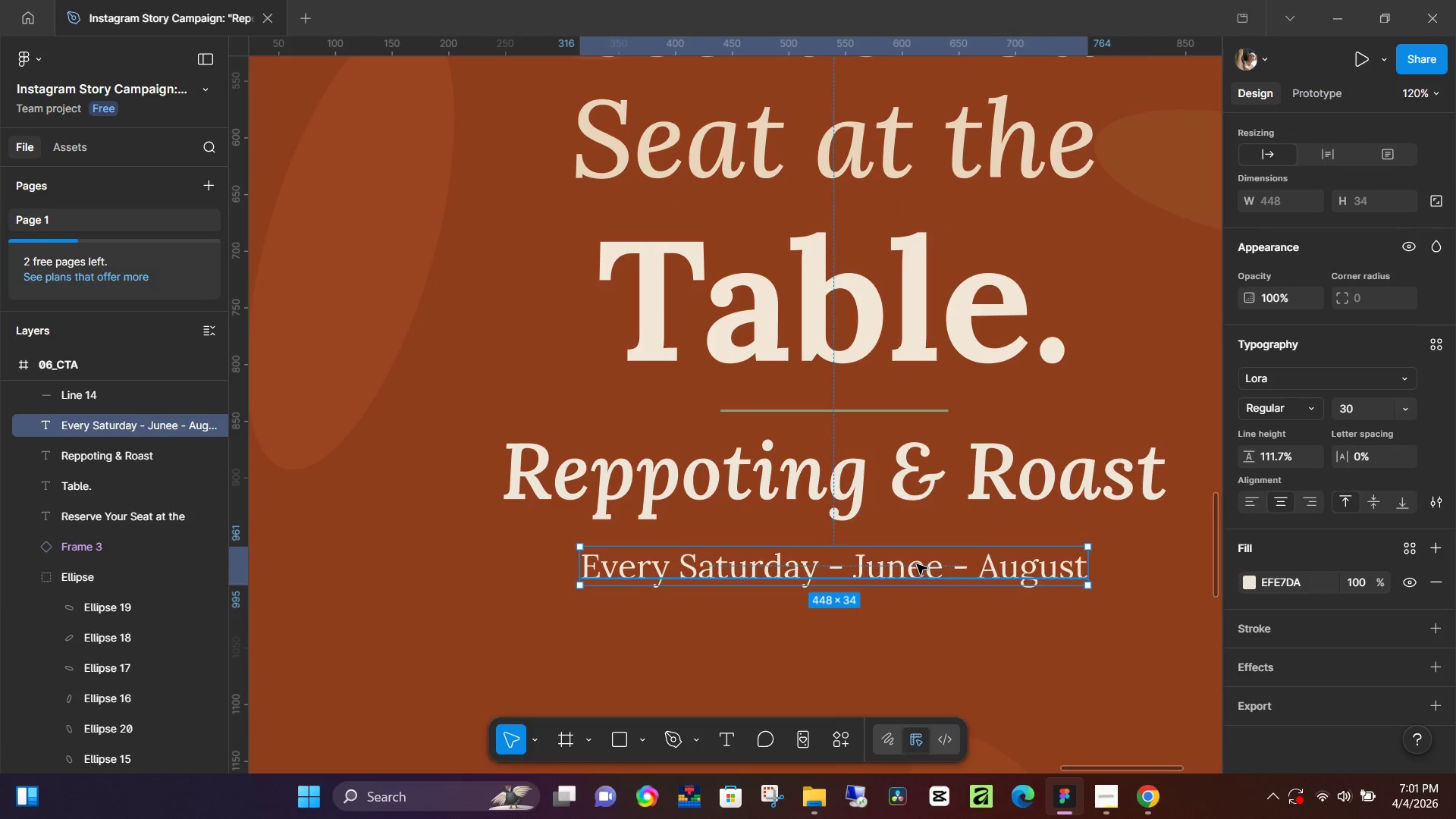 
hold_key(key=ArrowDown, duration=0.64)
 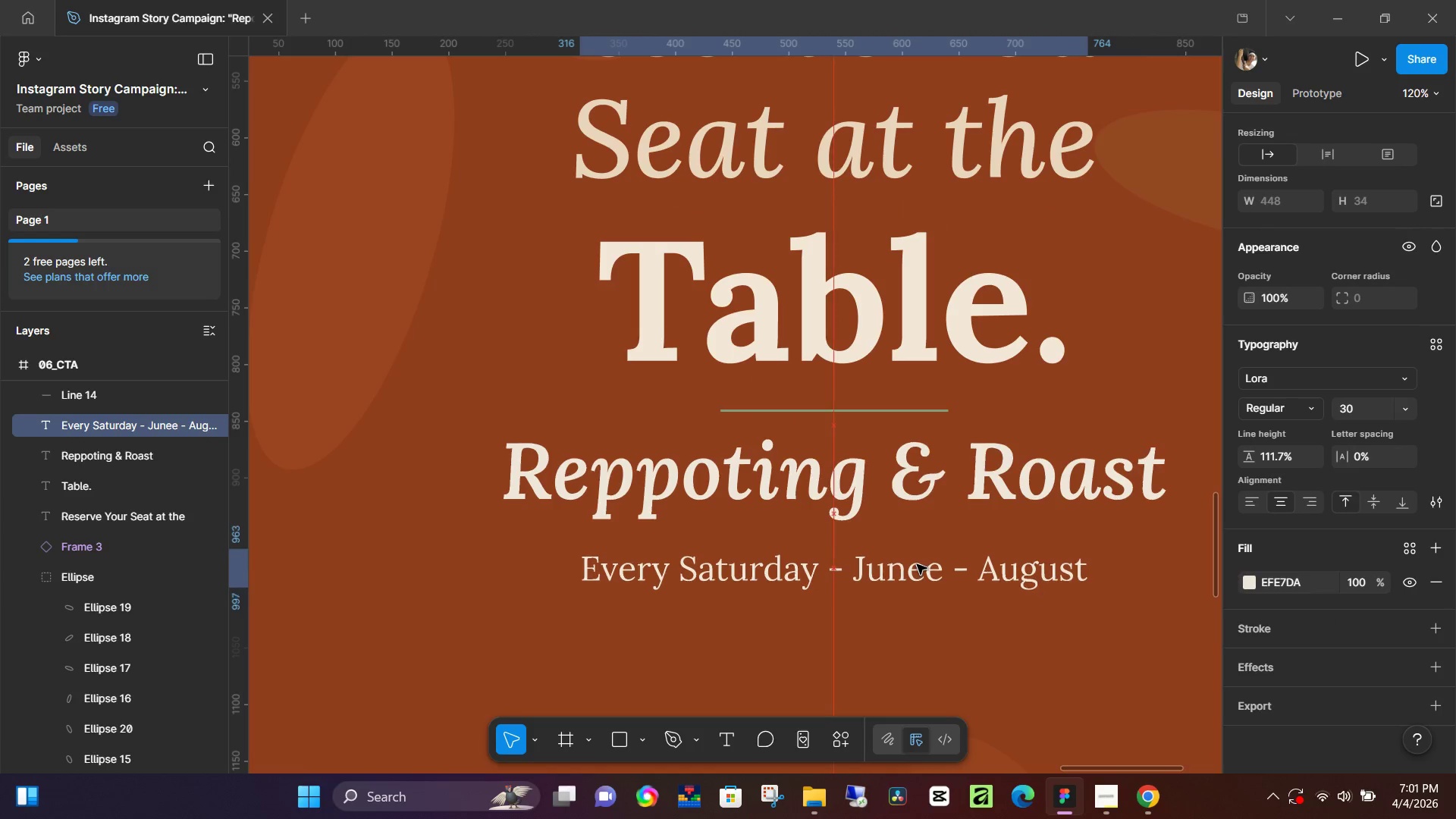 
key(ArrowDown)
 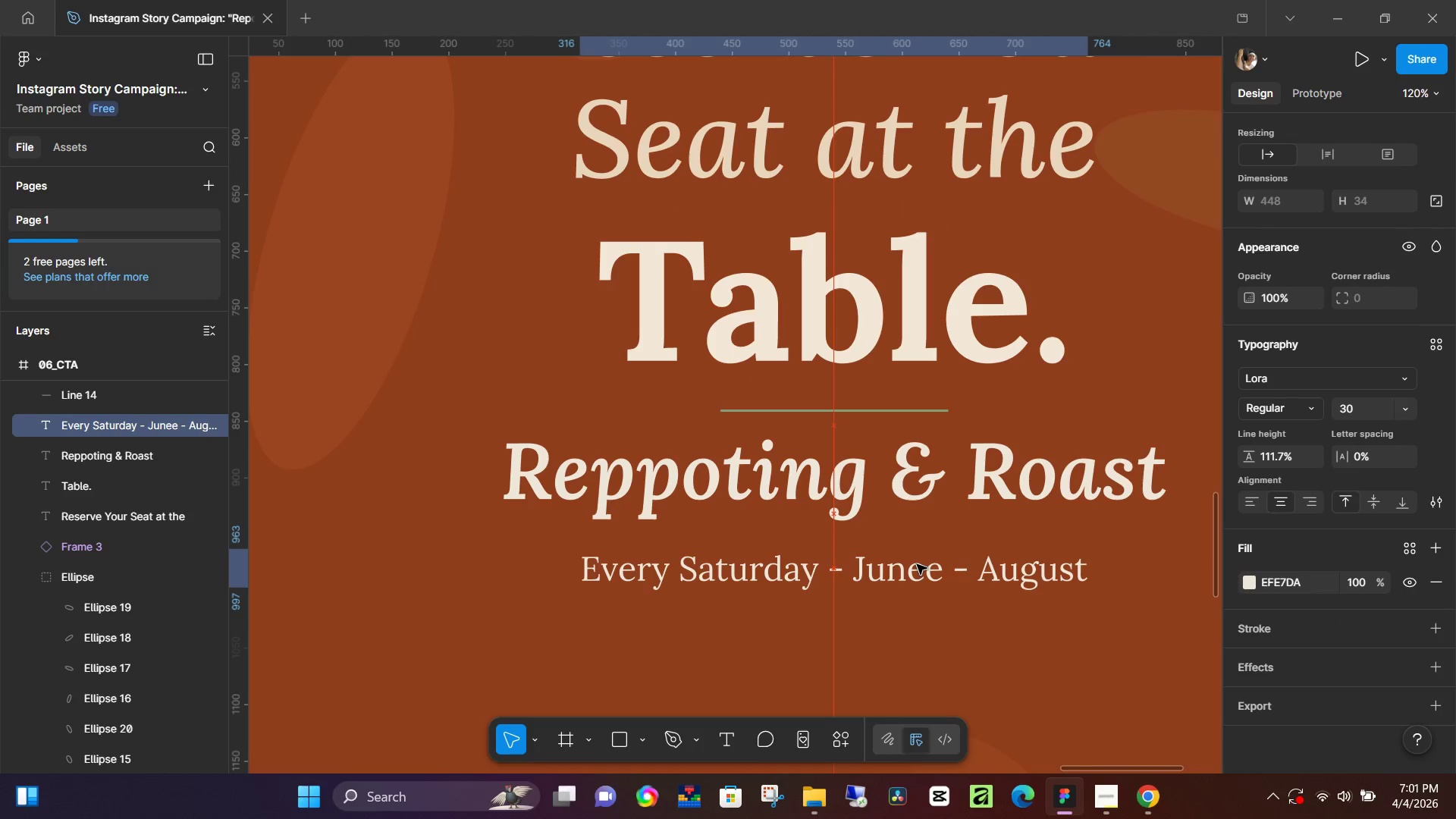 
key(ArrowDown)
 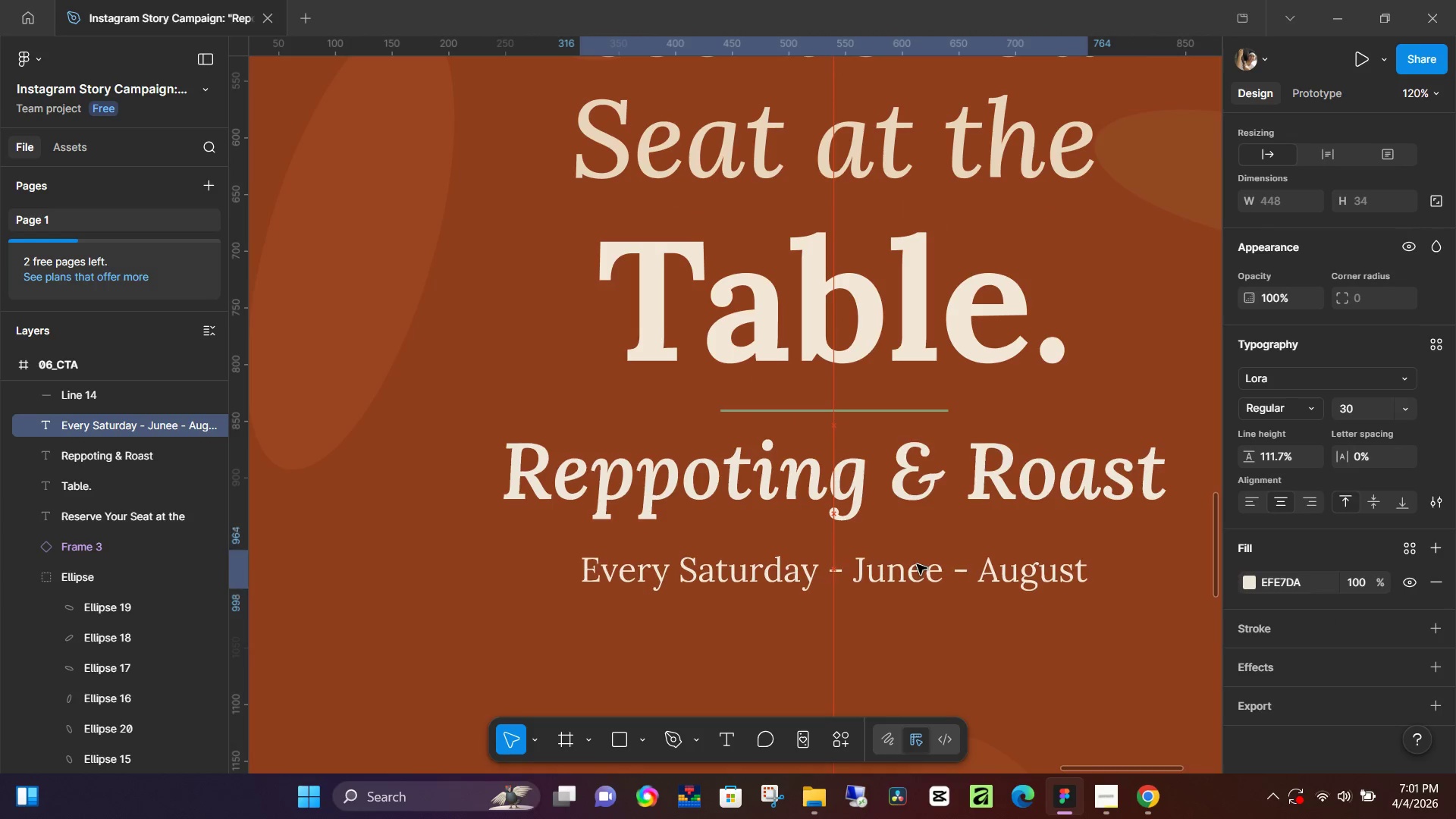 
key(ArrowDown)
 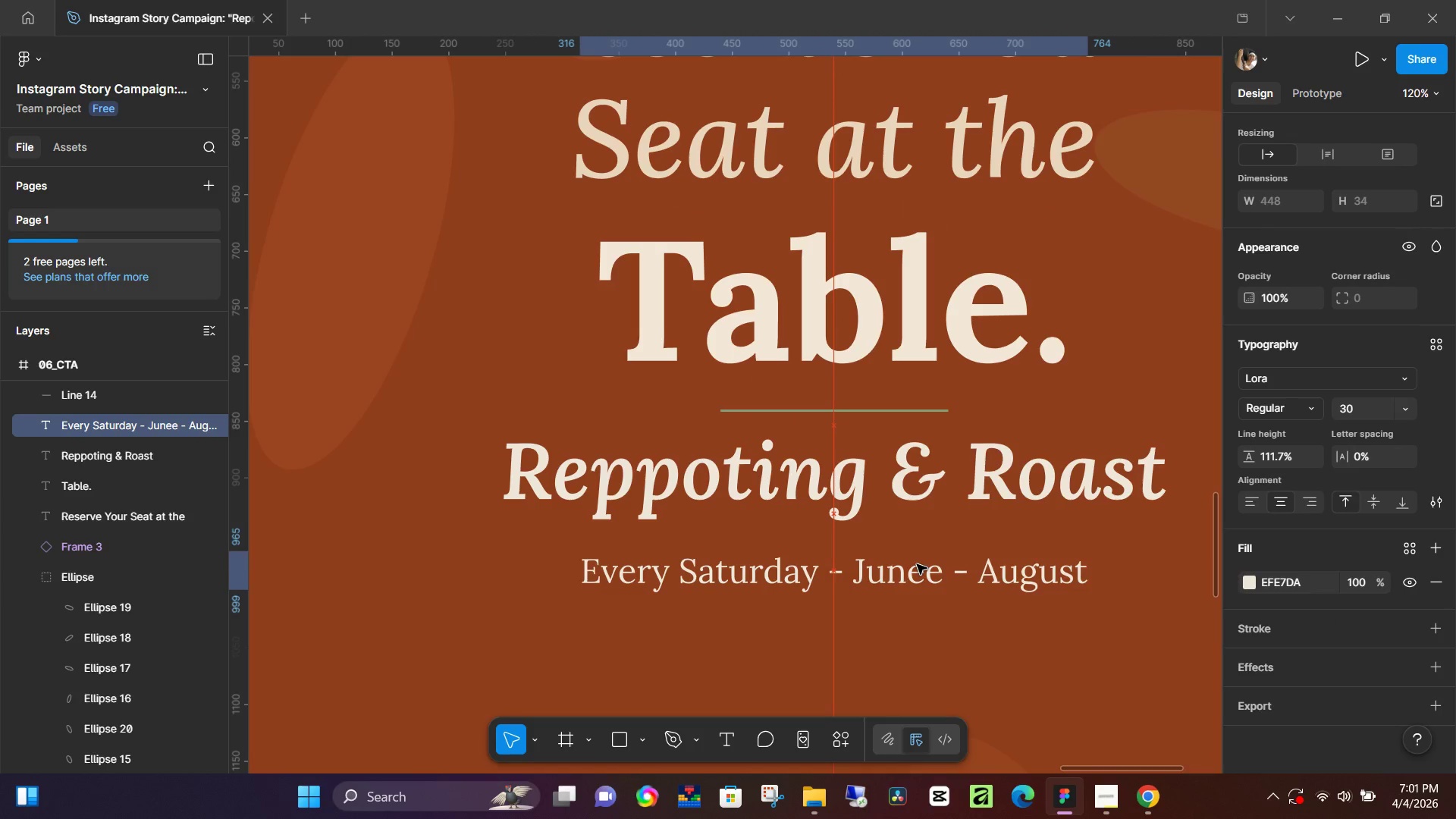 
key(ArrowDown)
 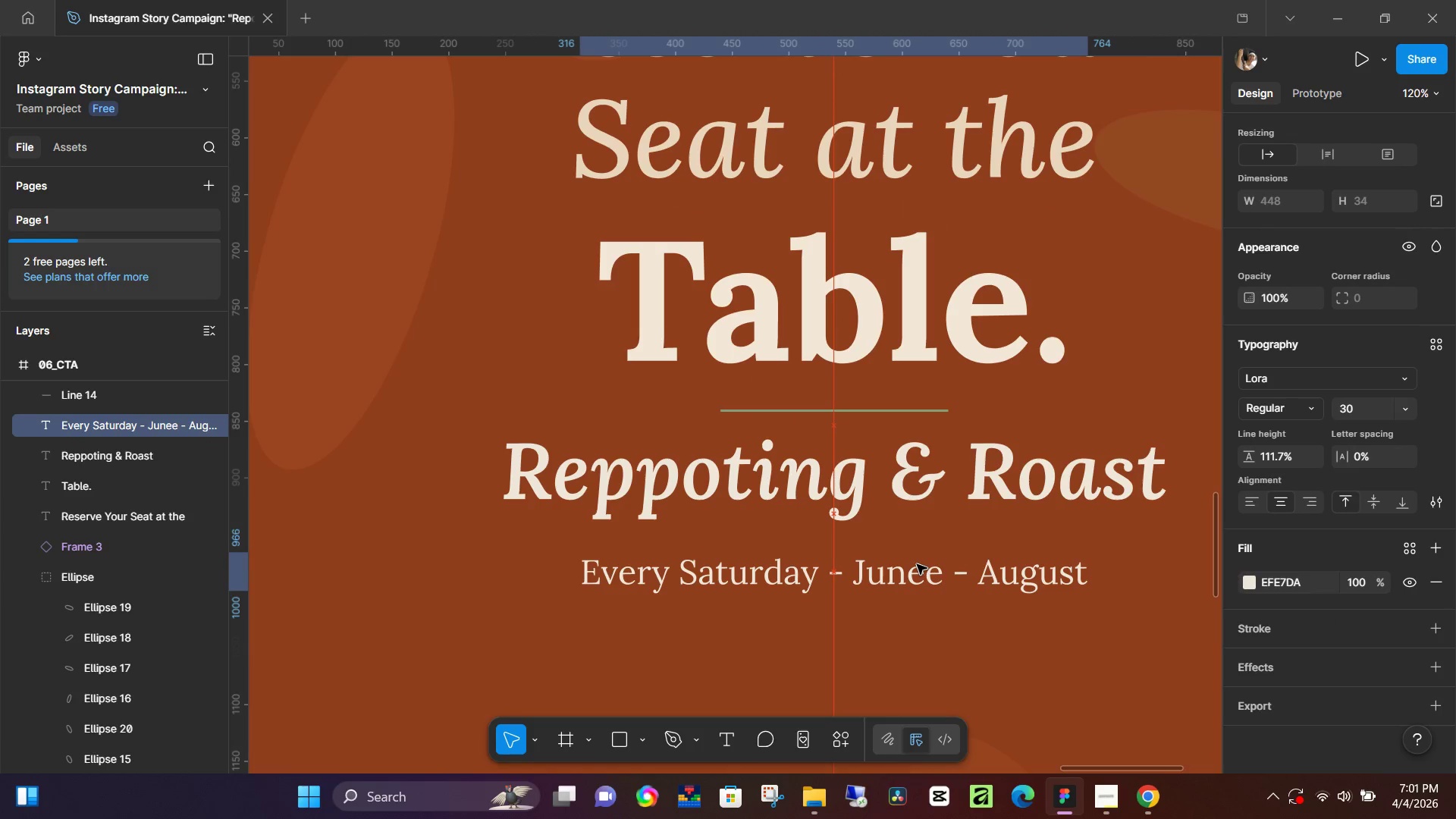 
key(ArrowDown)
 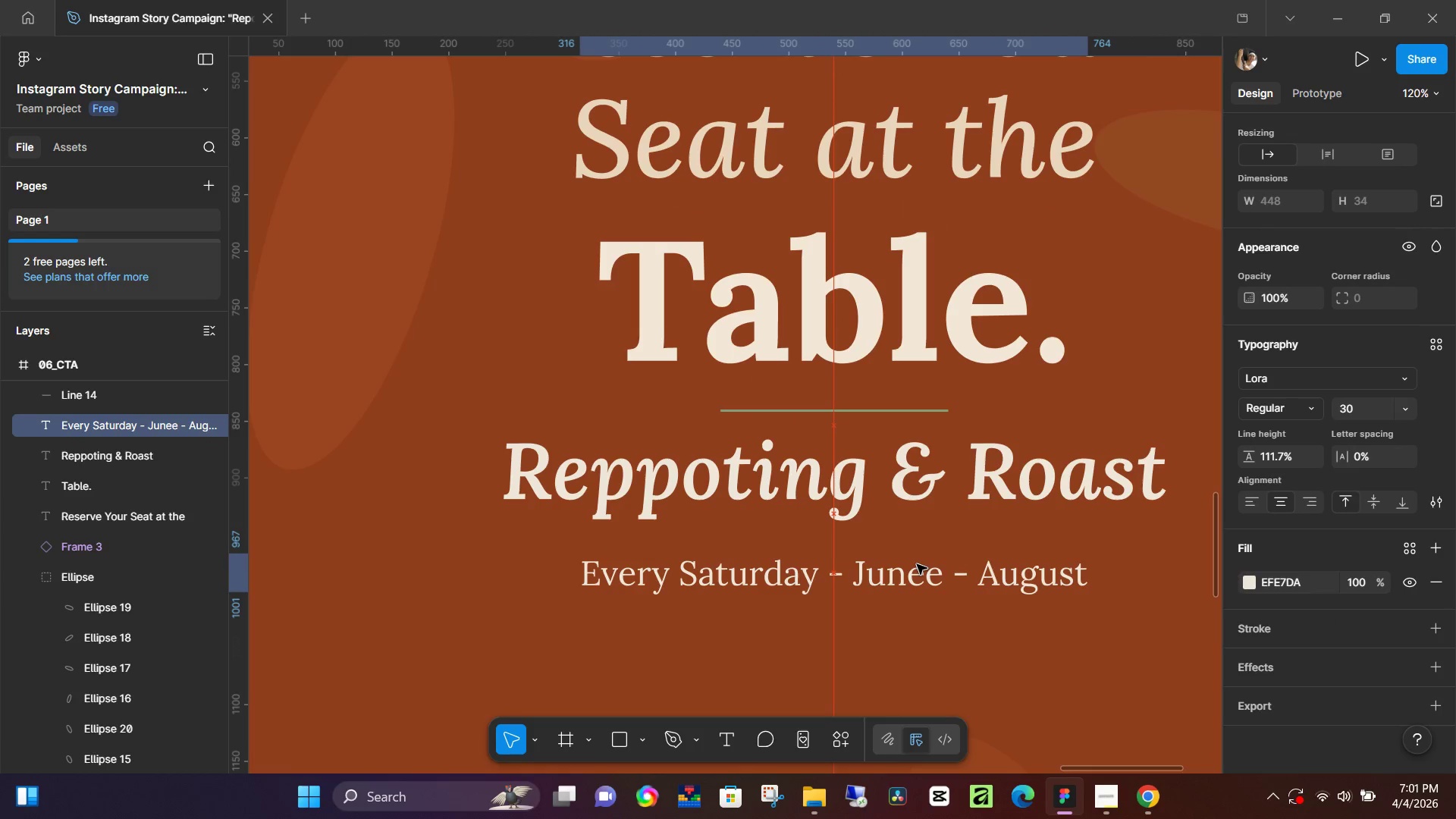 
key(ArrowDown)
 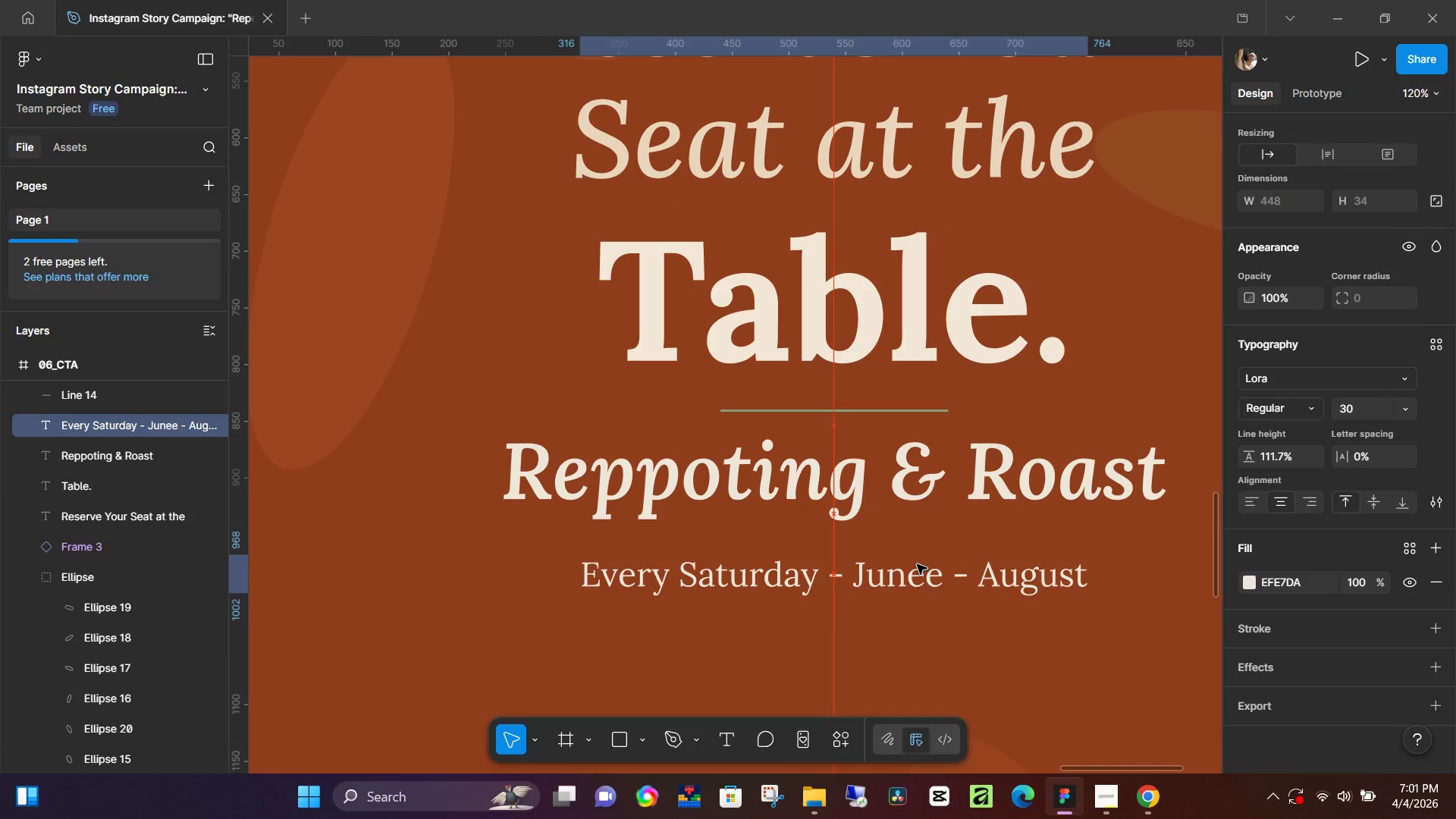 
key(ArrowDown)
 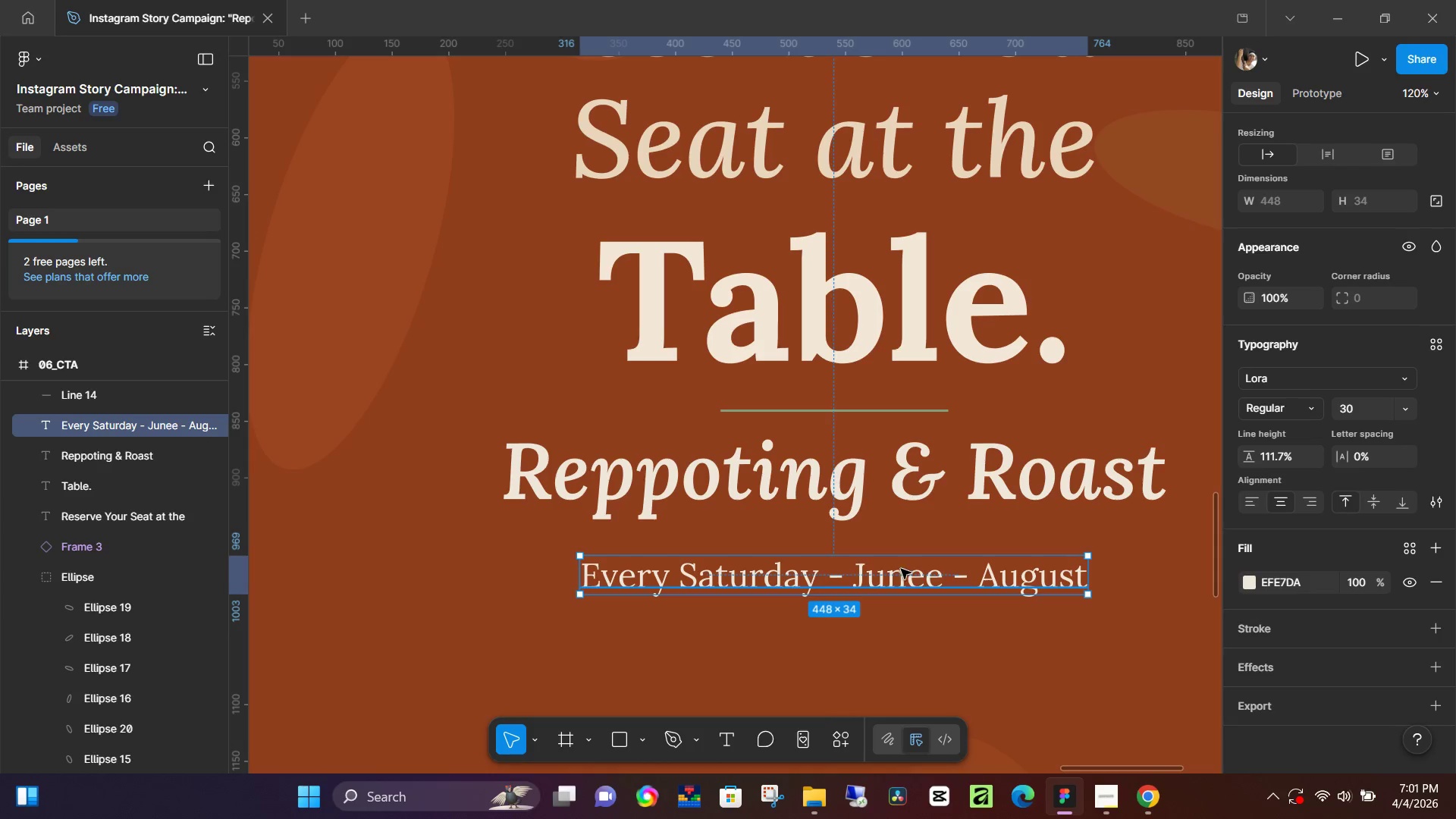 
left_click([900, 574])
 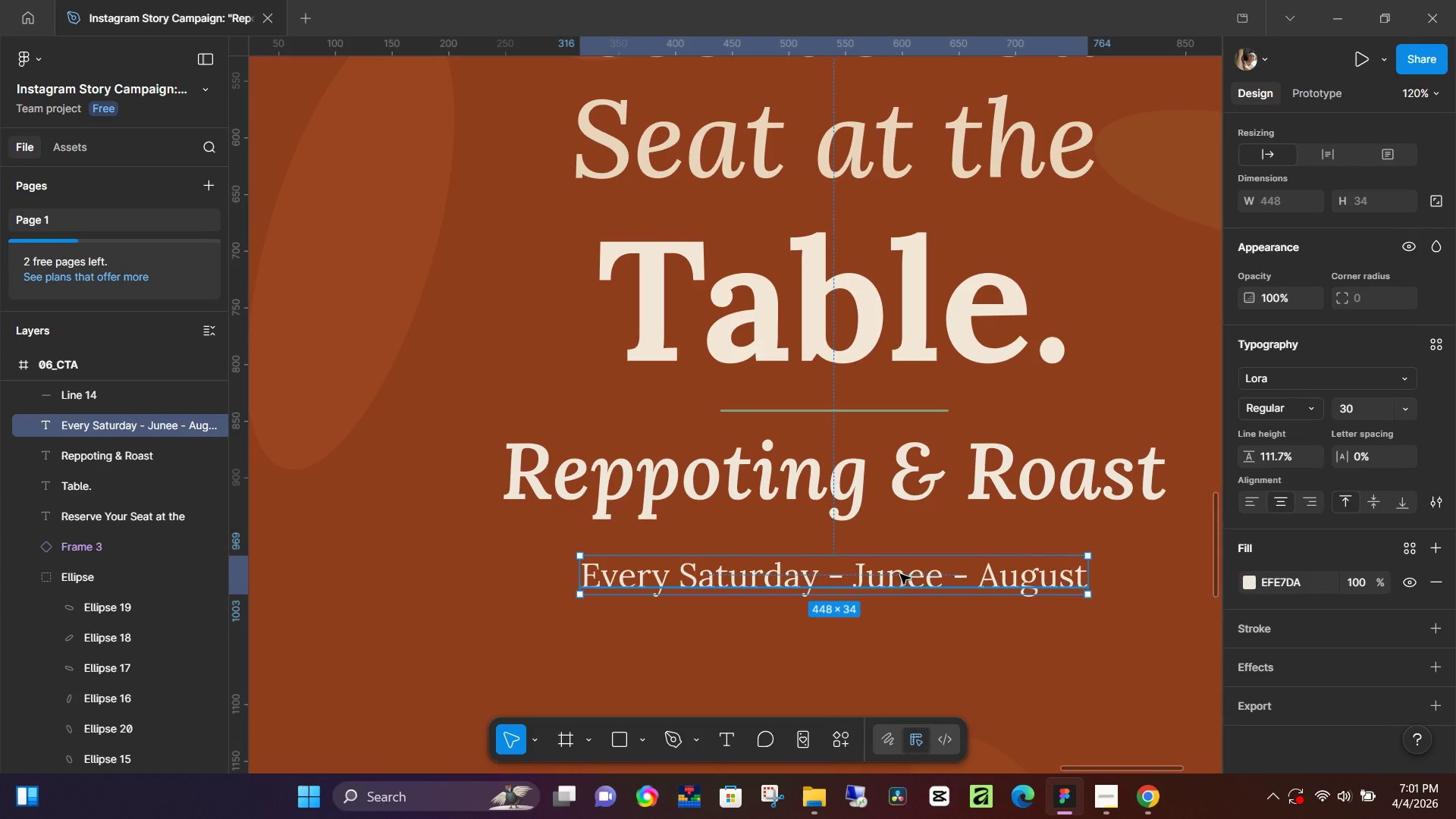 
key(Control+ControlLeft)
 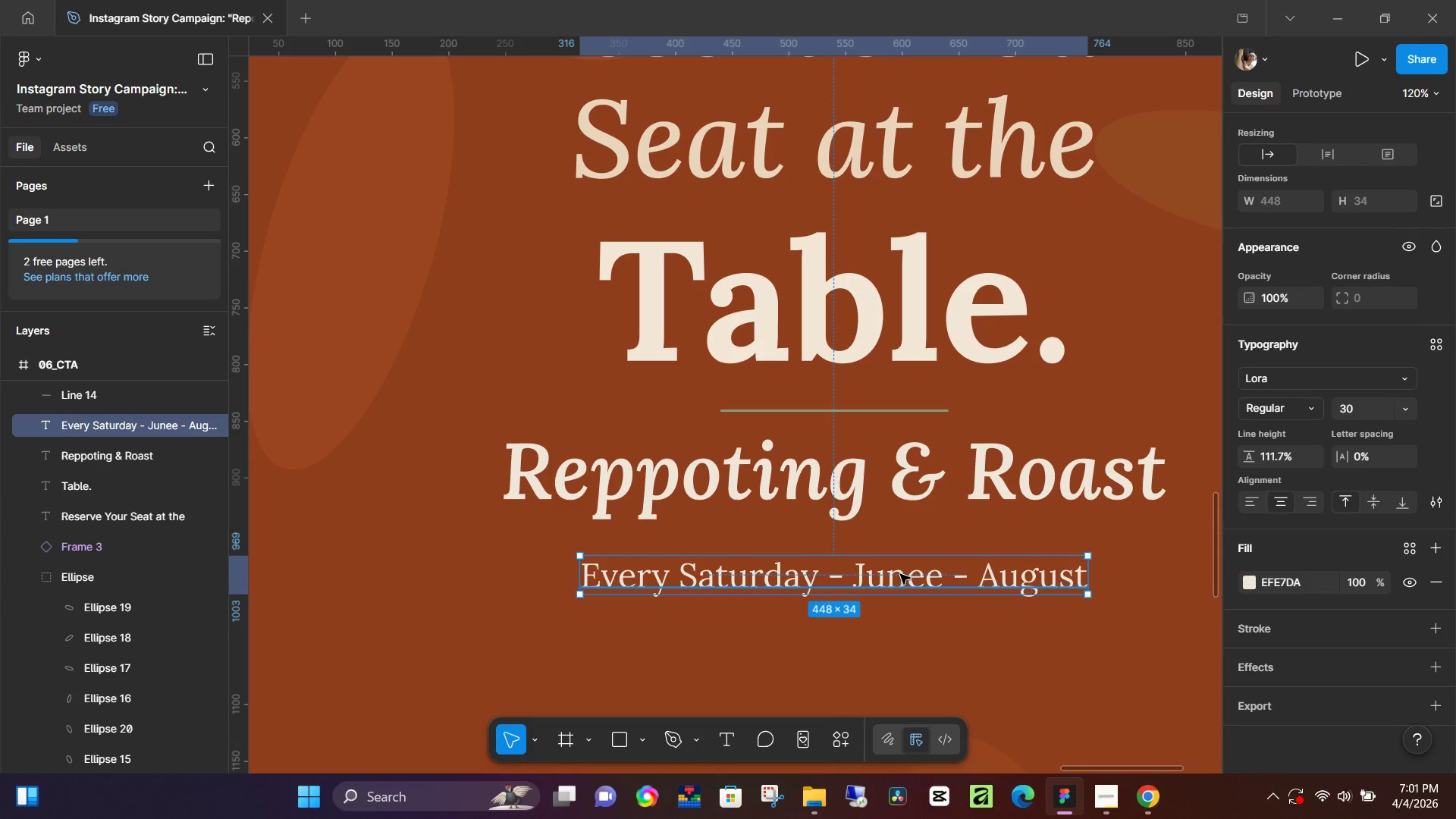 
hold_key(key=AltLeft, duration=1.49)
left_click_drag(start_coordinate=[900, 574], to_coordinate=[904, 622])
 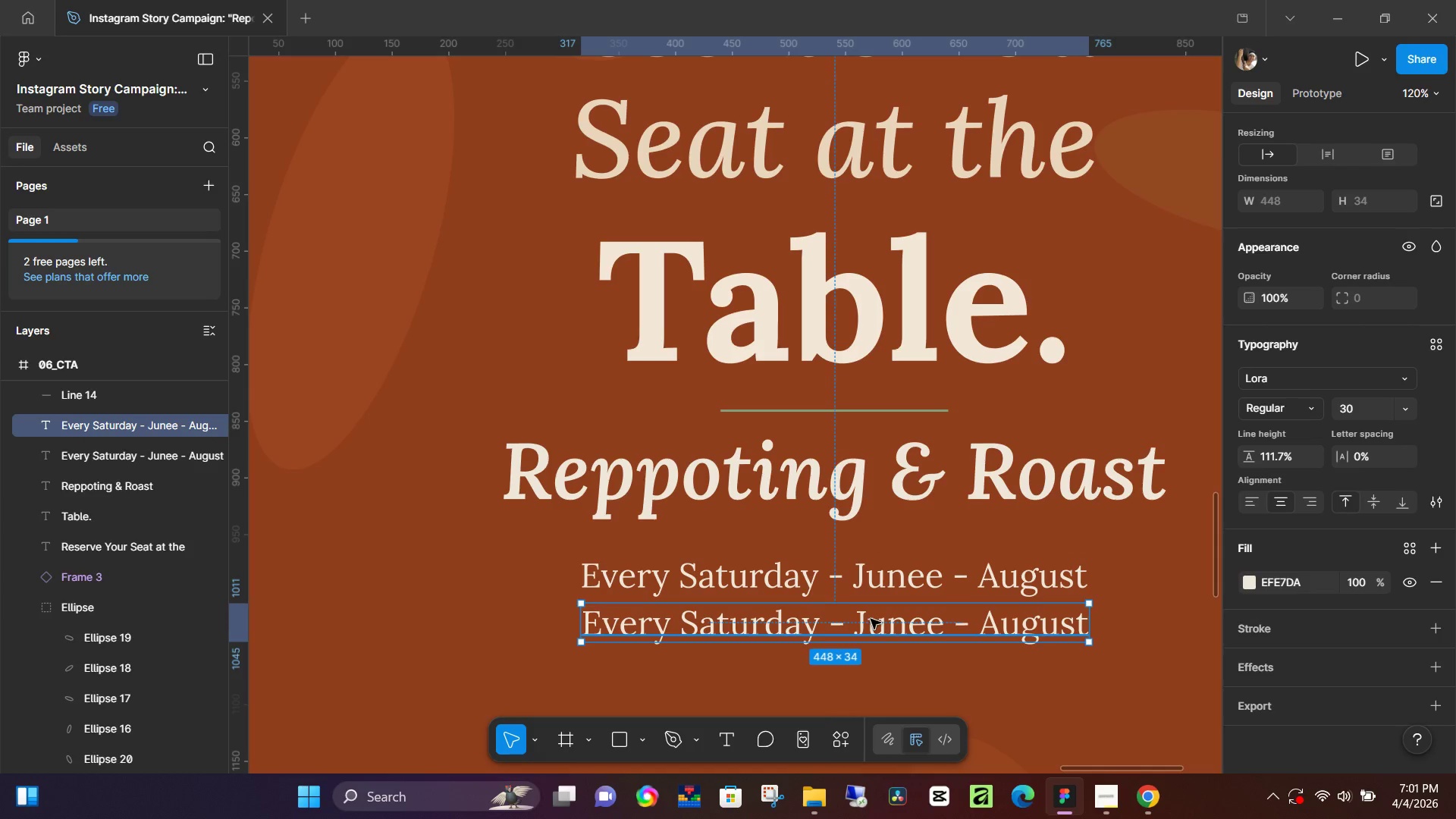 
hold_key(key=ControlLeft, duration=0.78)
scroll: coordinate [664, 546], scroll_direction: down, amount: 1.0
 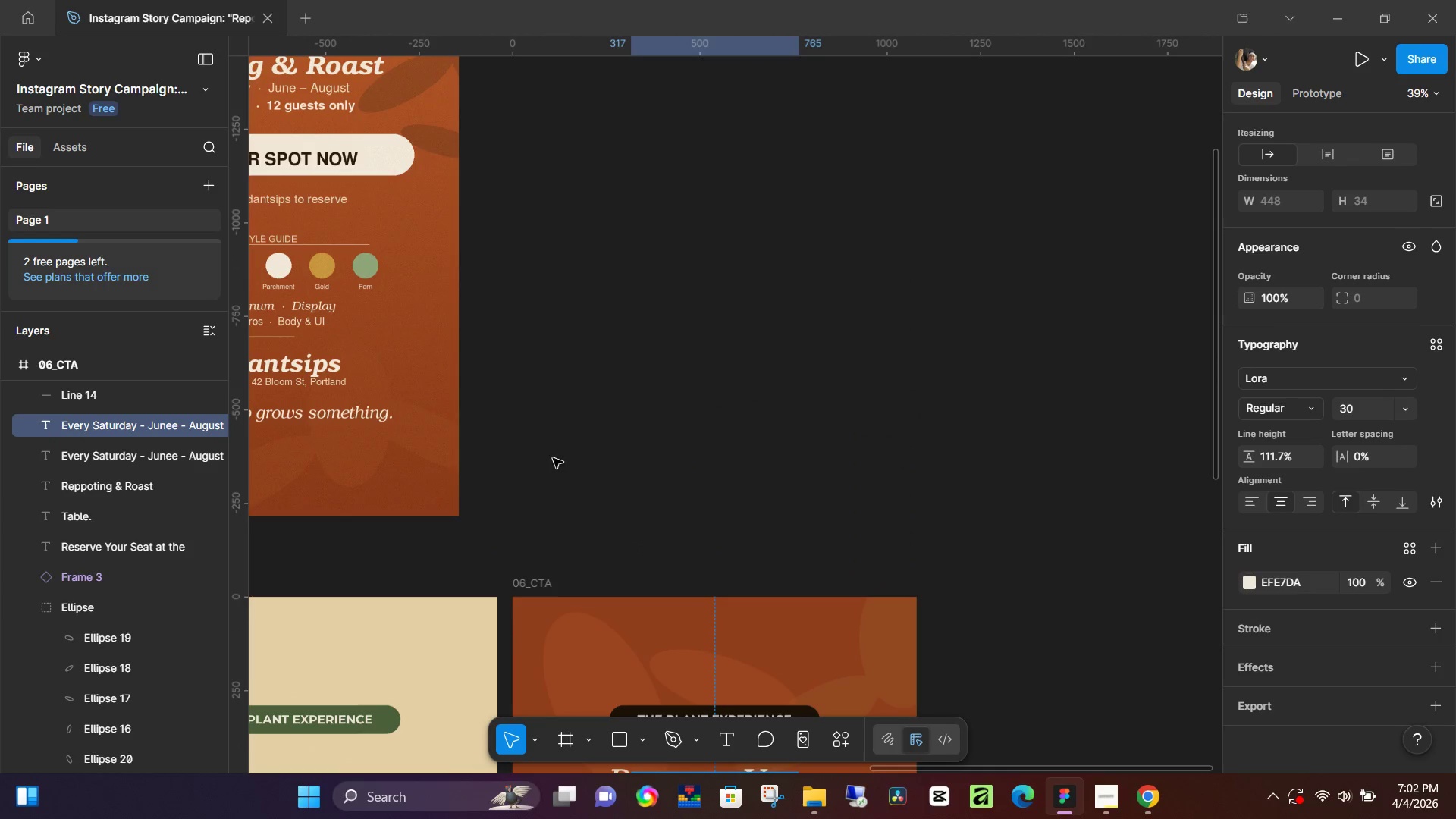 
hold_key(key=Space, duration=1.52)
 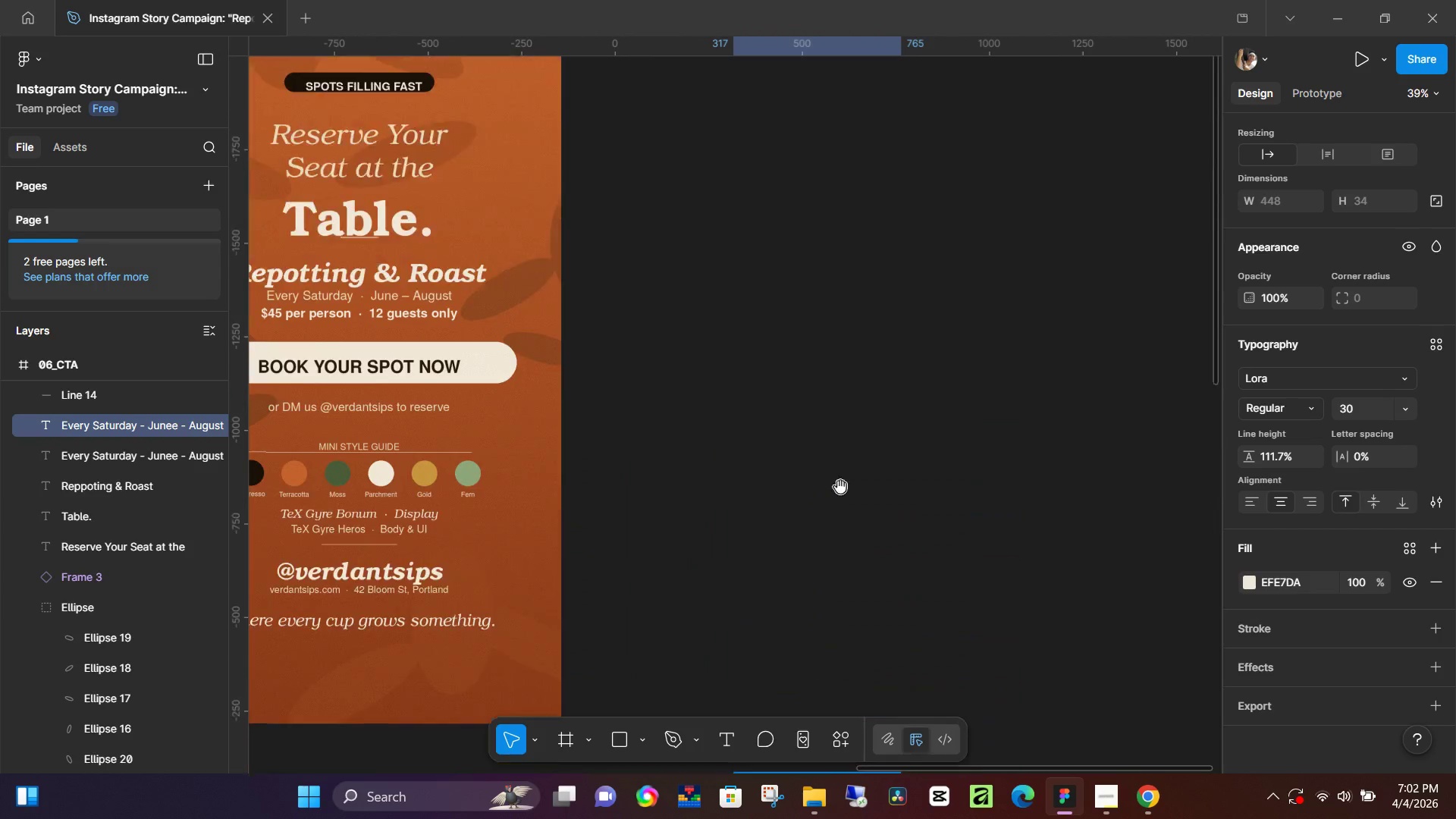 
left_click_drag(start_coordinate=[536, 432], to_coordinate=[639, 215])
 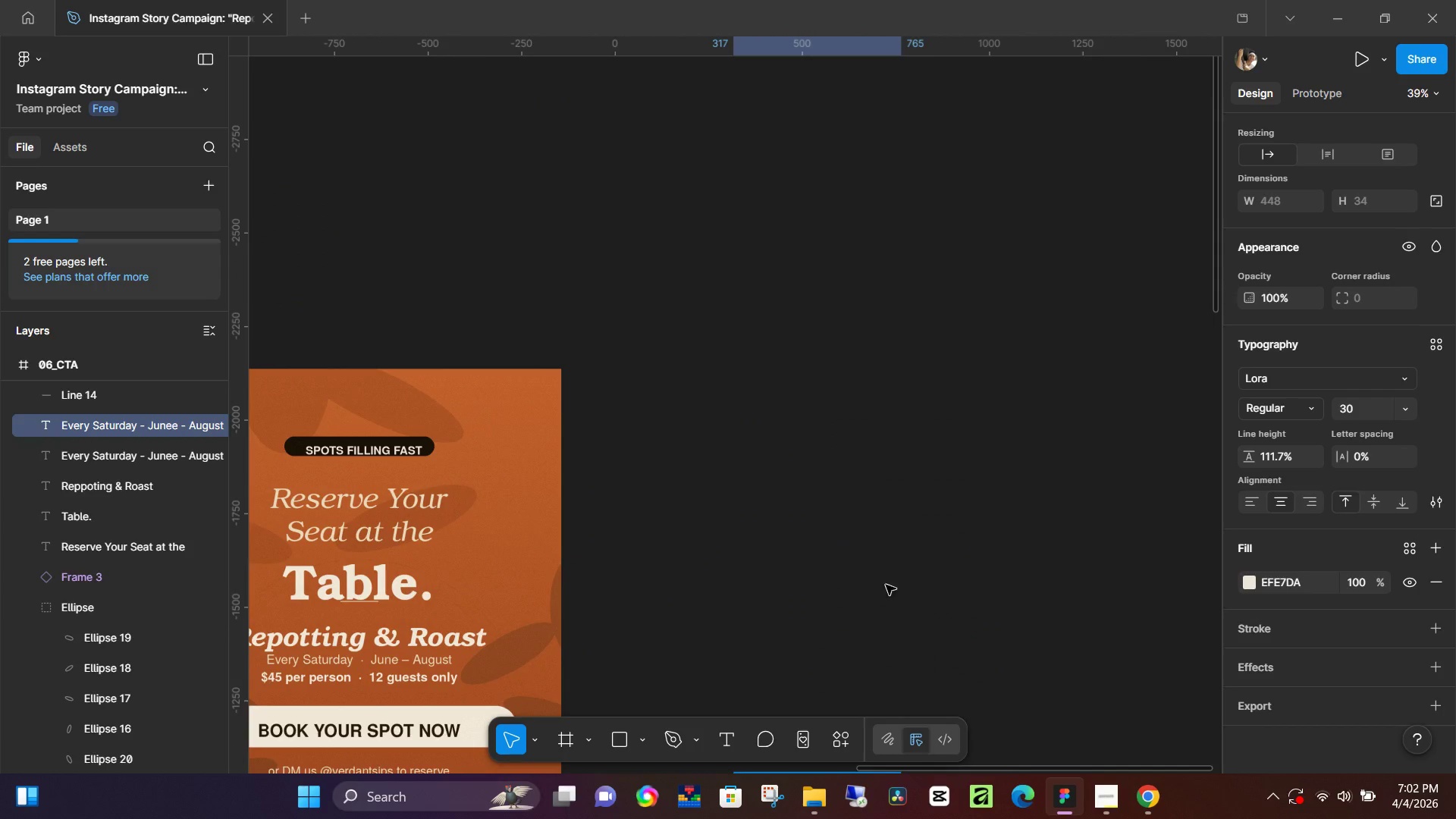 
hold_key(key=Space, duration=0.7)
 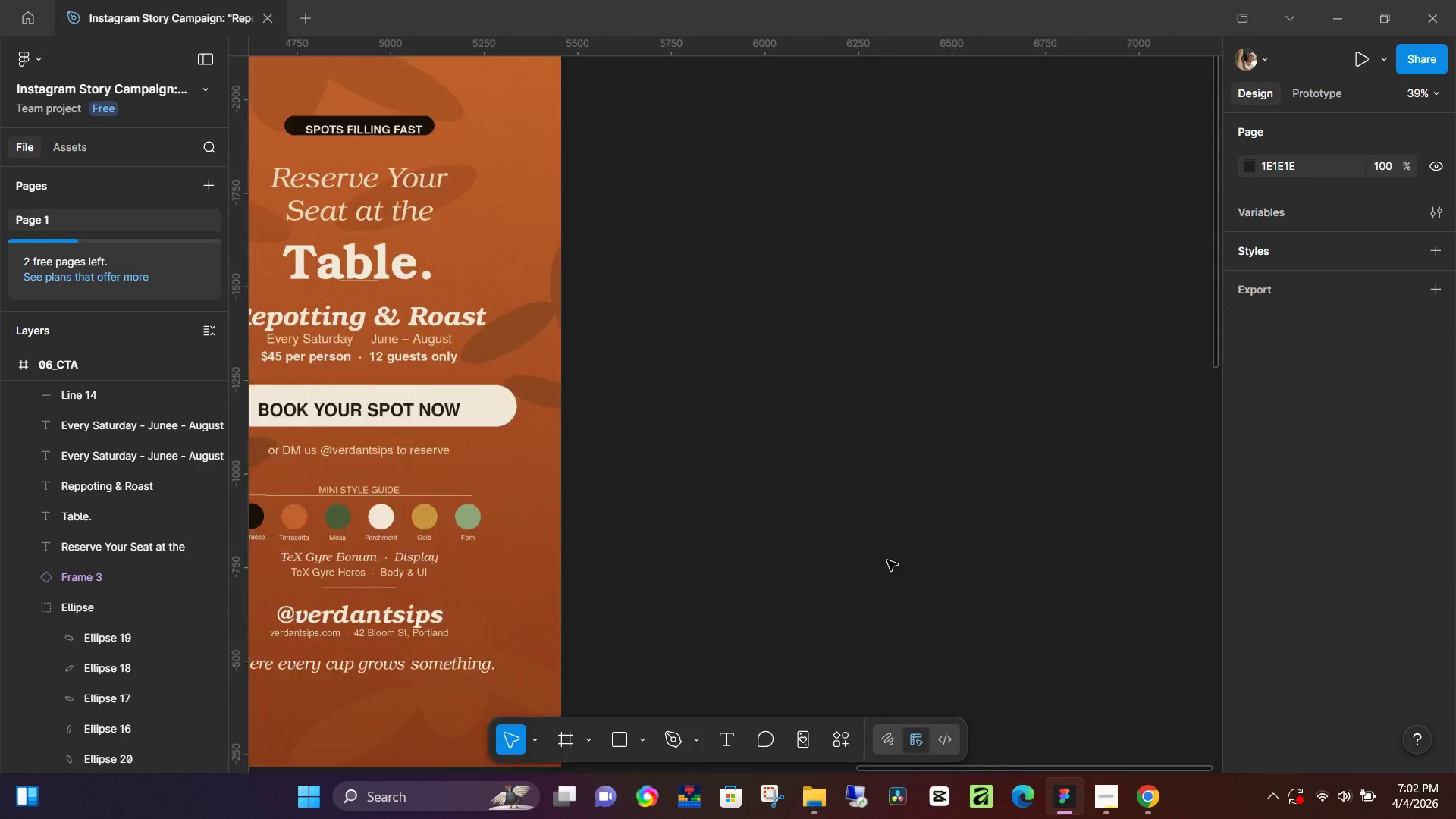 
hold_key(key=Space, duration=7.53)
 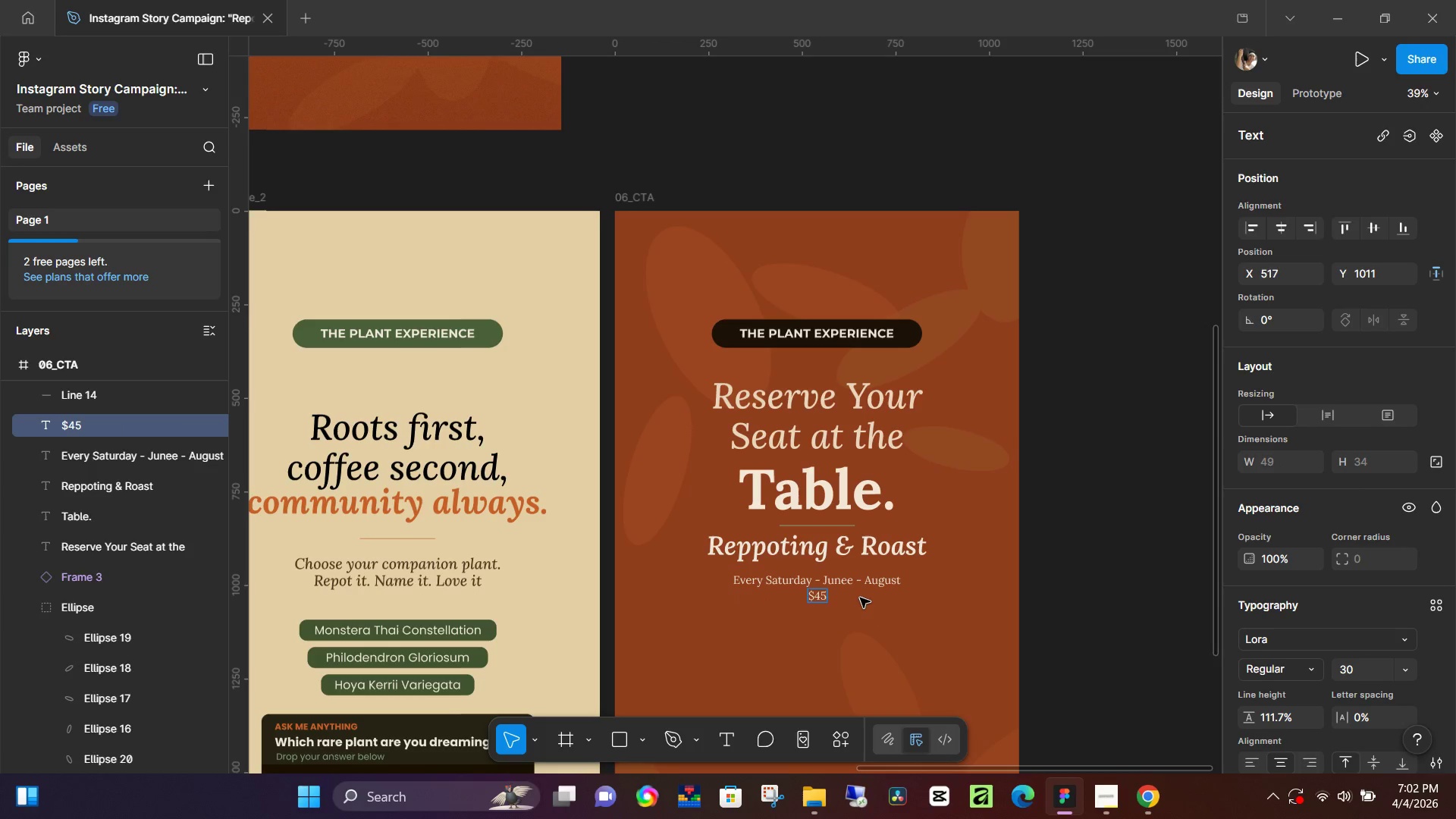 
left_click_drag(start_coordinate=[892, 610], to_coordinate=[886, 585])
 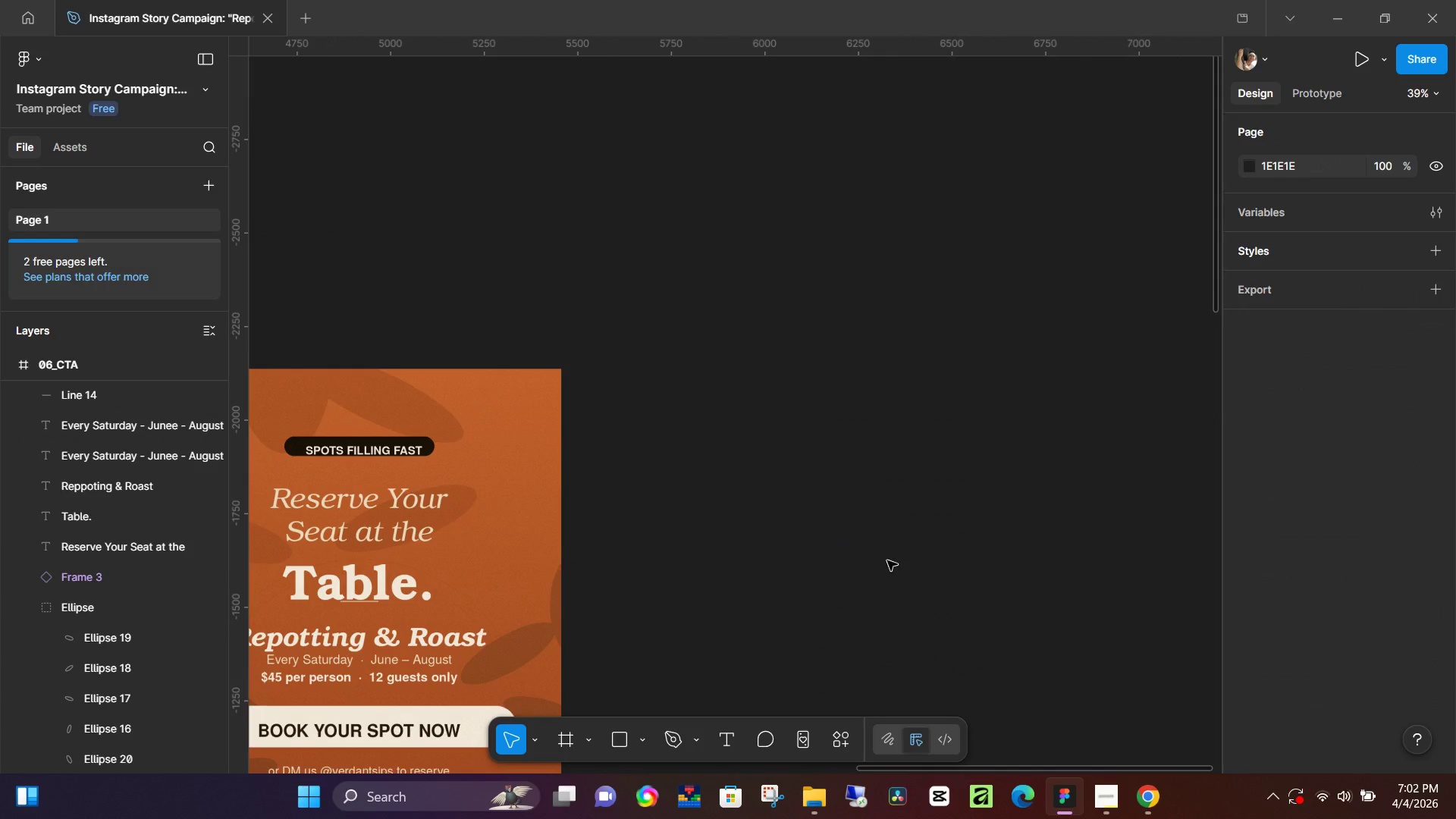 
scroll: coordinate [877, 545], scroll_direction: down, amount: 20.0
 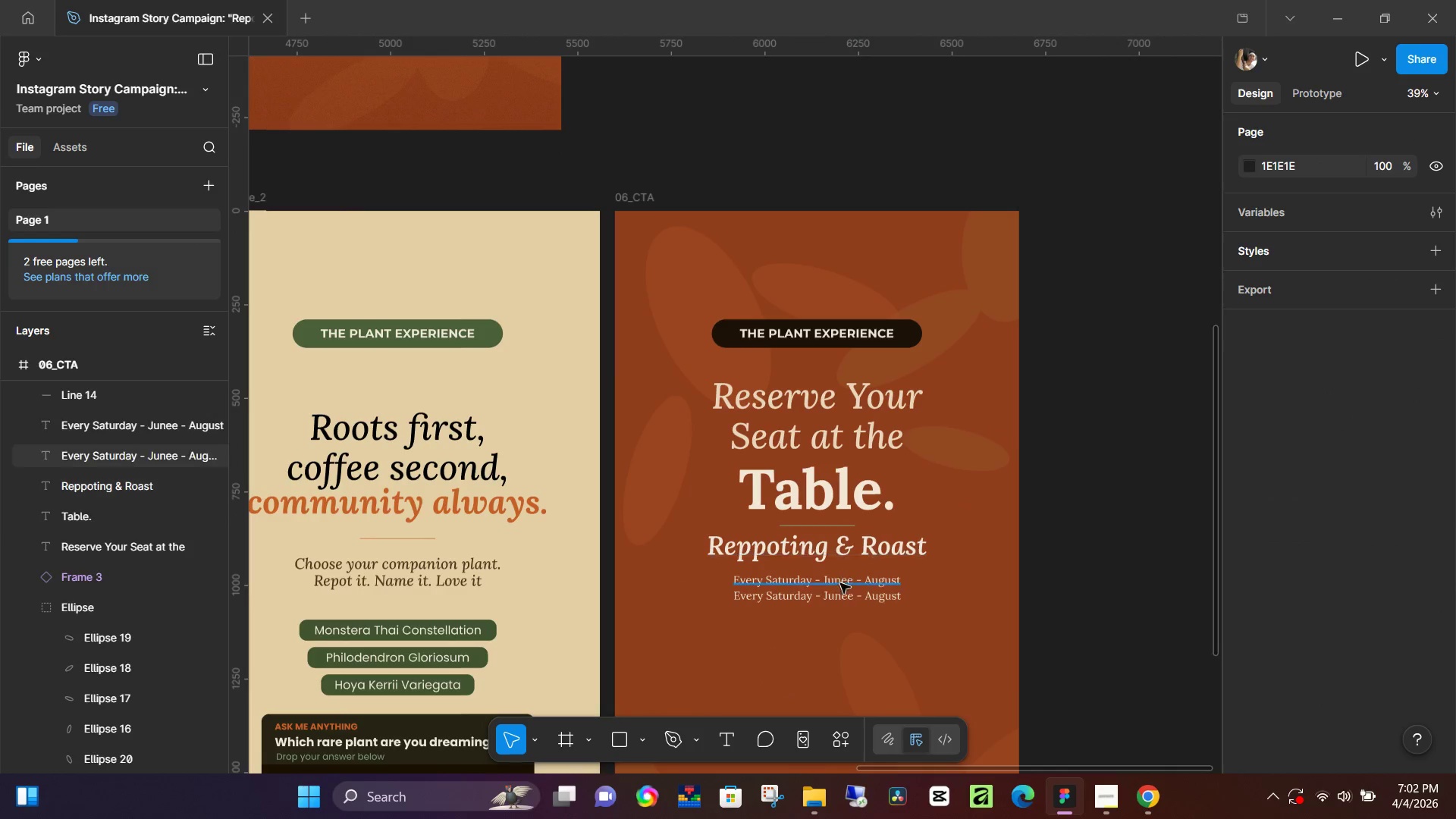 
left_click([872, 585])
 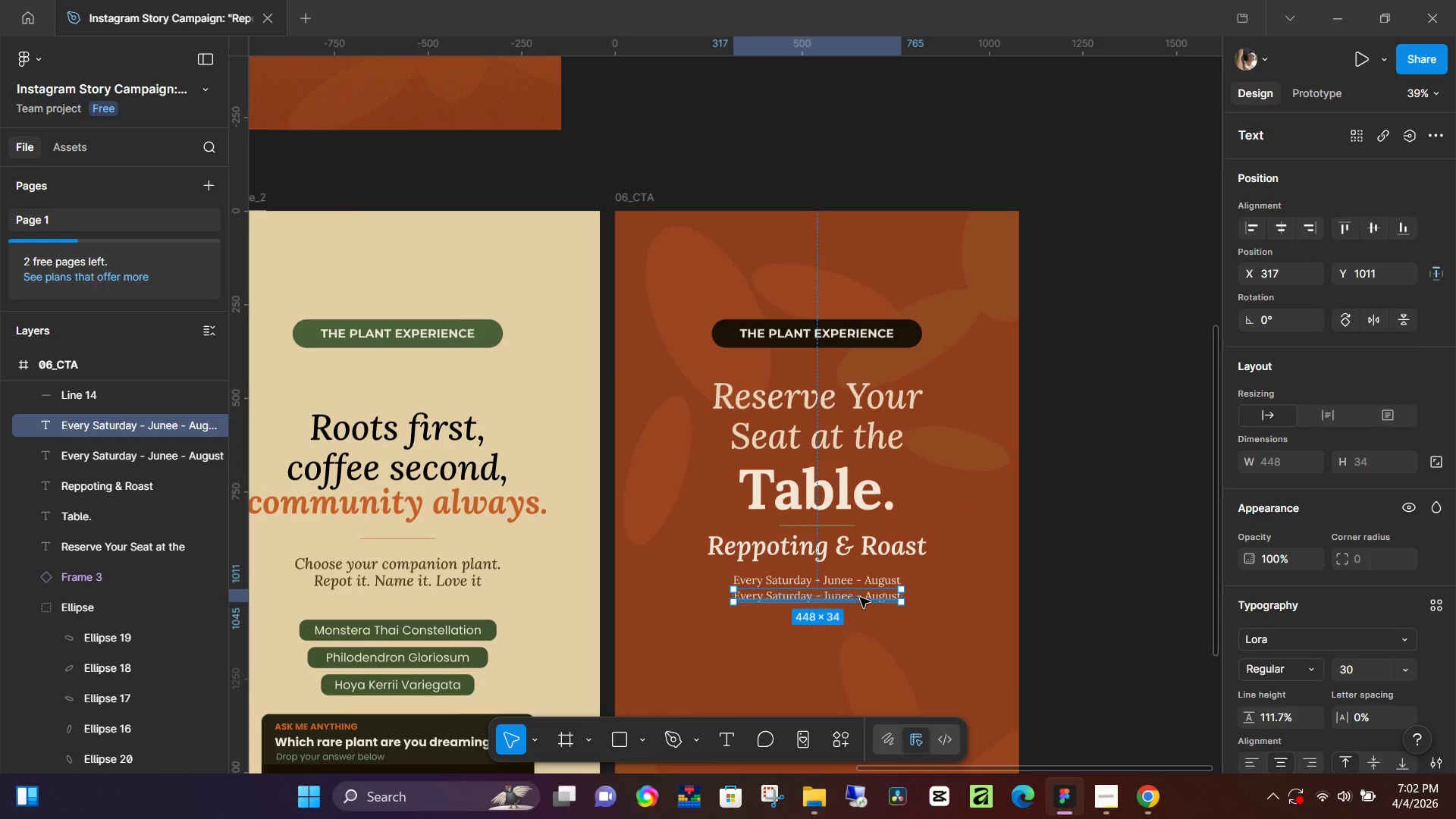 
double_click([860, 598])
 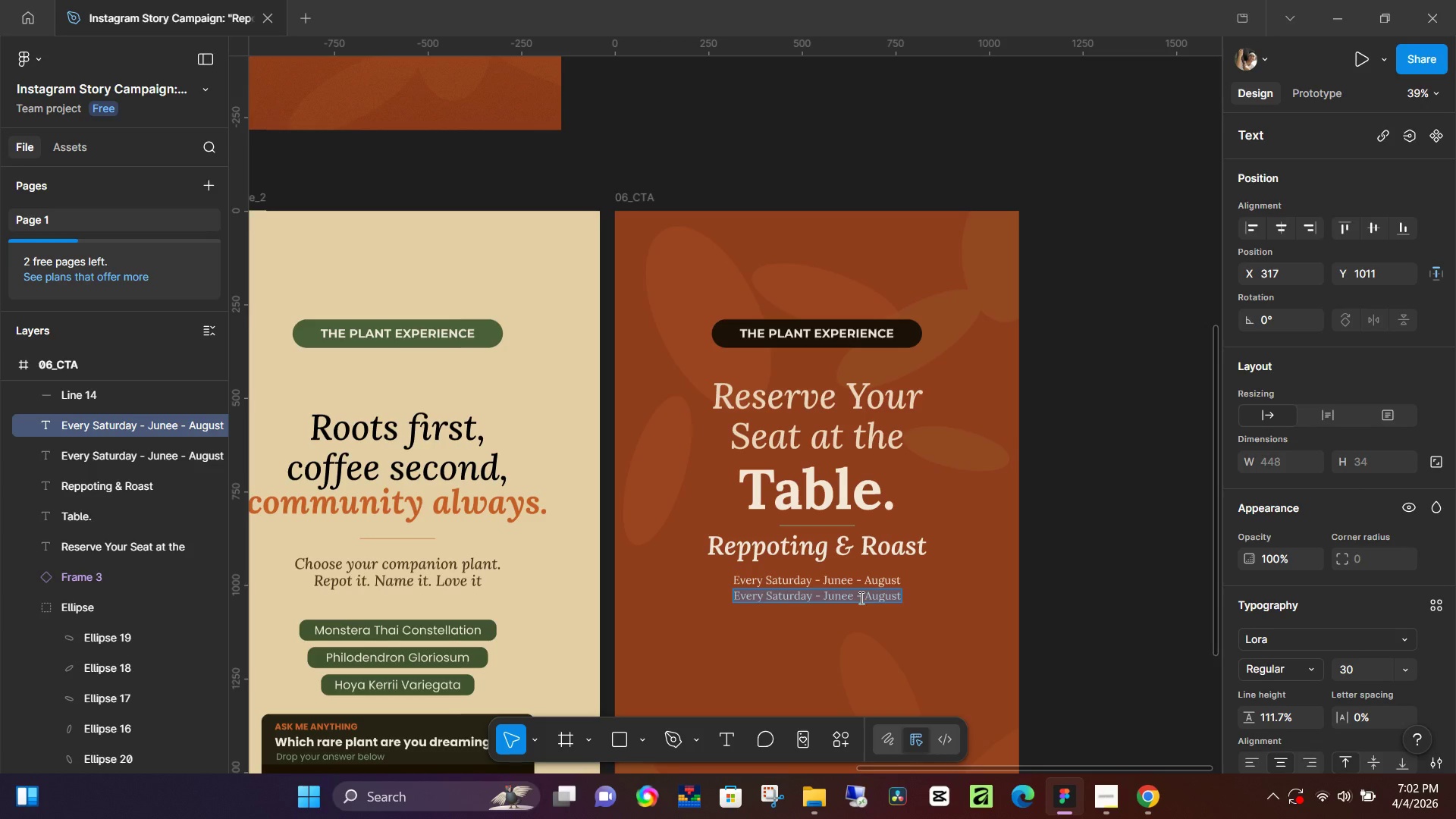 
type($45Per Pers)
key(Backspace)
key(Backspace)
key(Backspace)
key(Backspace)
type(person - 12 Guestt)
key(Backspace)
type(s onlly)
key(Backspace)
key(Backspace)
type(y)
 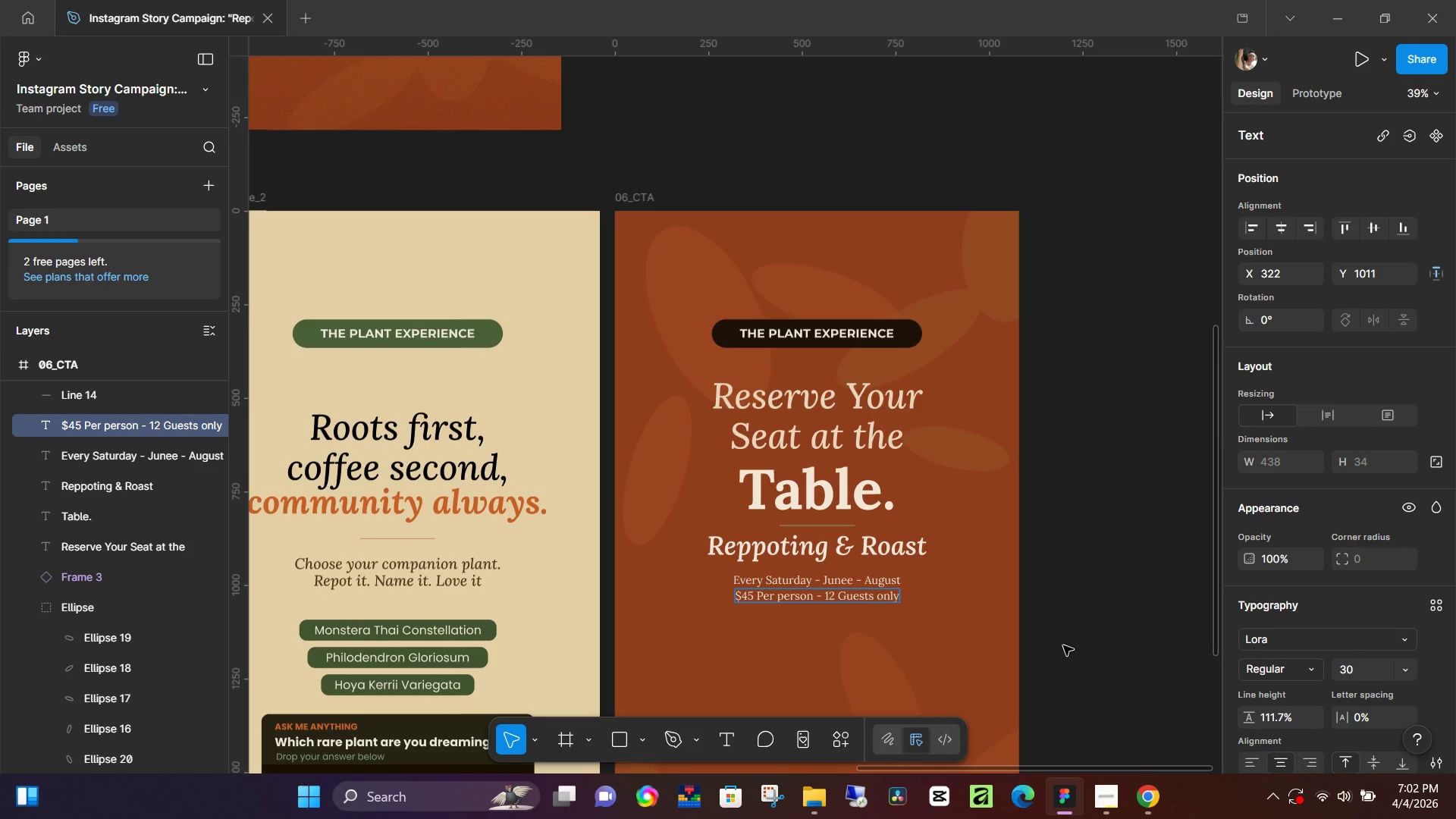 
left_click([1059, 645])
 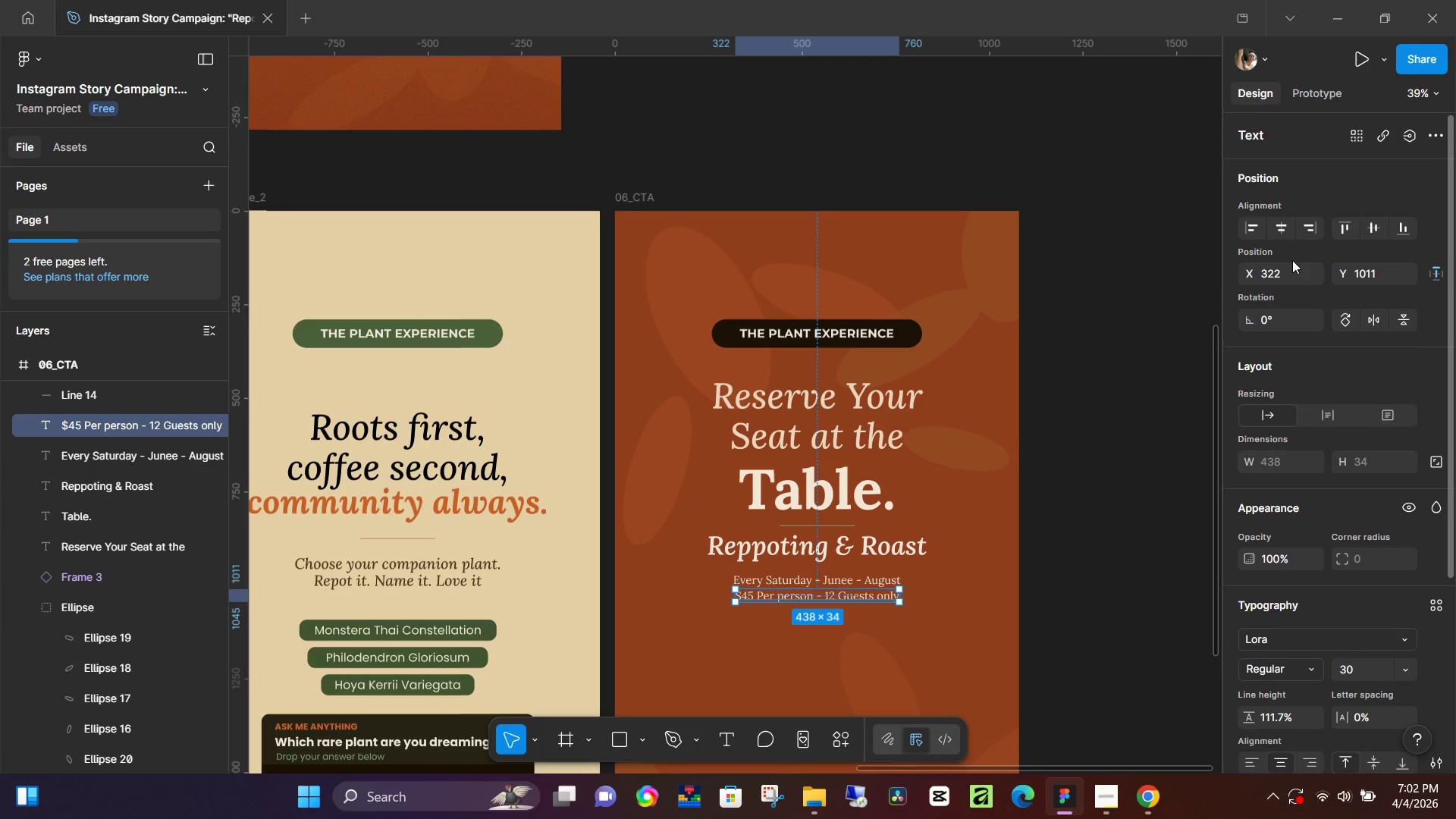 
left_click([1282, 227])
 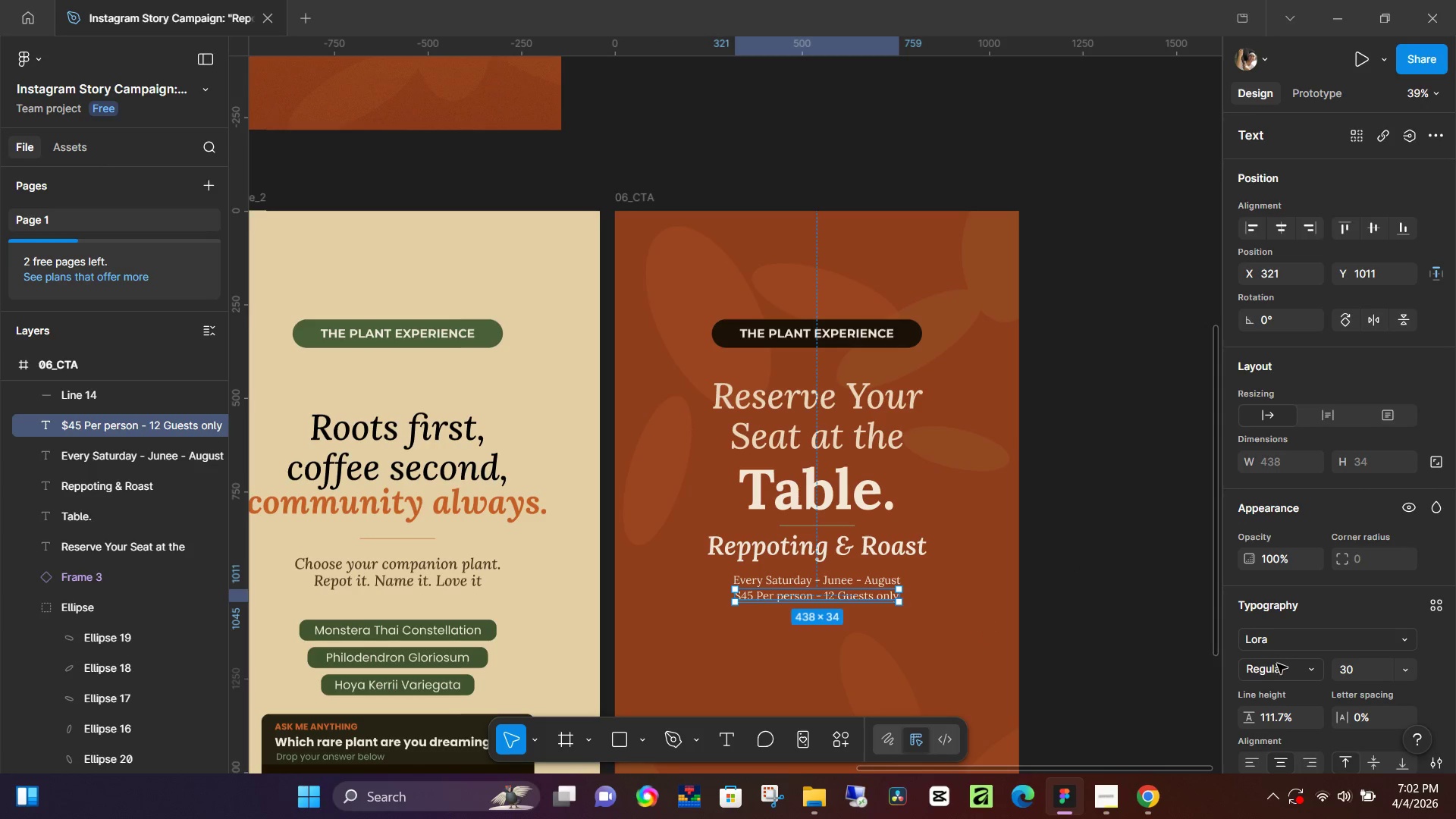 
scroll: coordinate [1257, 688], scroll_direction: down, amount: 2.0
 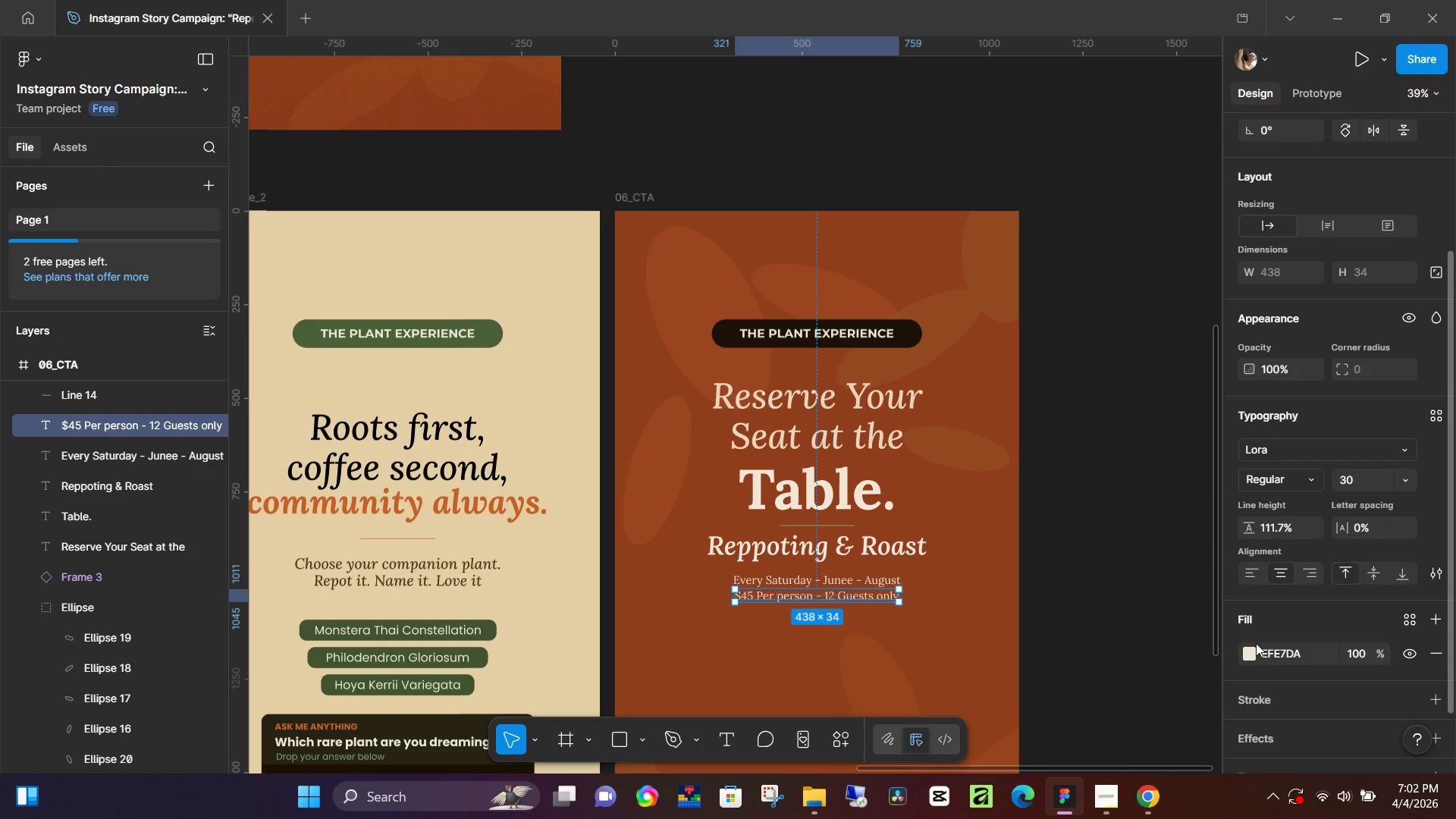 
left_click([1249, 654])
 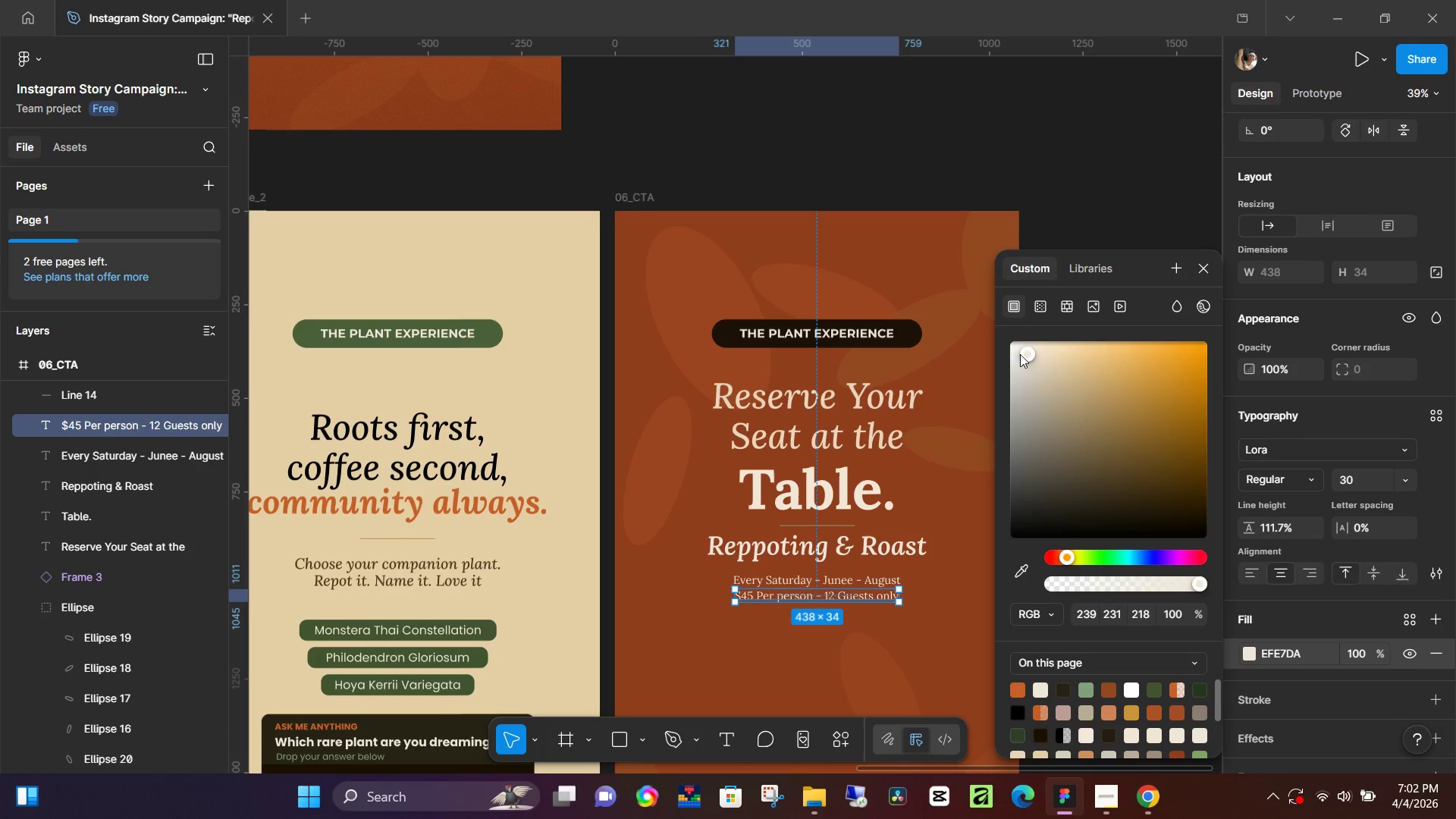 
left_click_drag(start_coordinate=[1020, 353], to_coordinate=[1022, 322])
 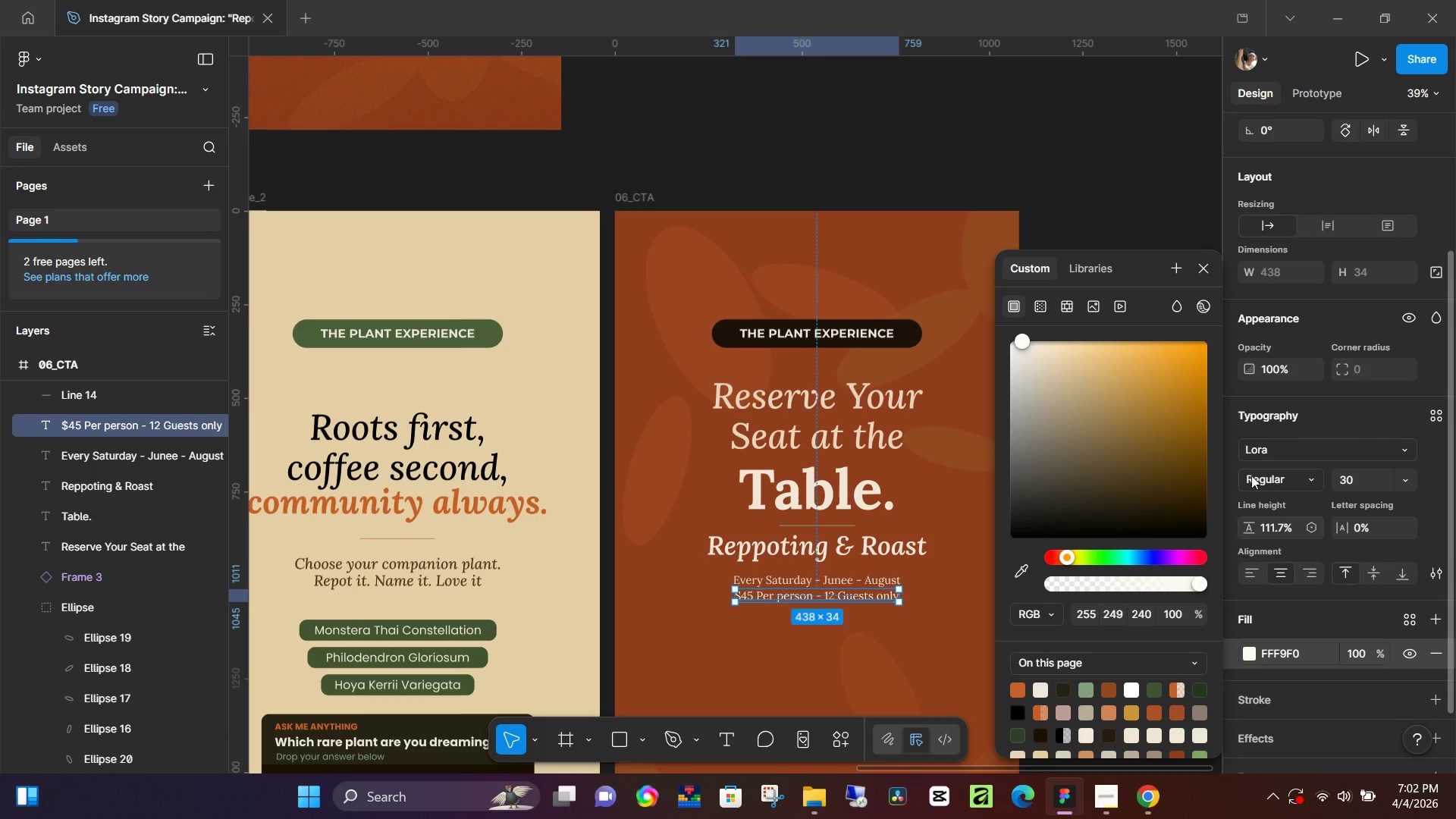 
left_click([1271, 478])
 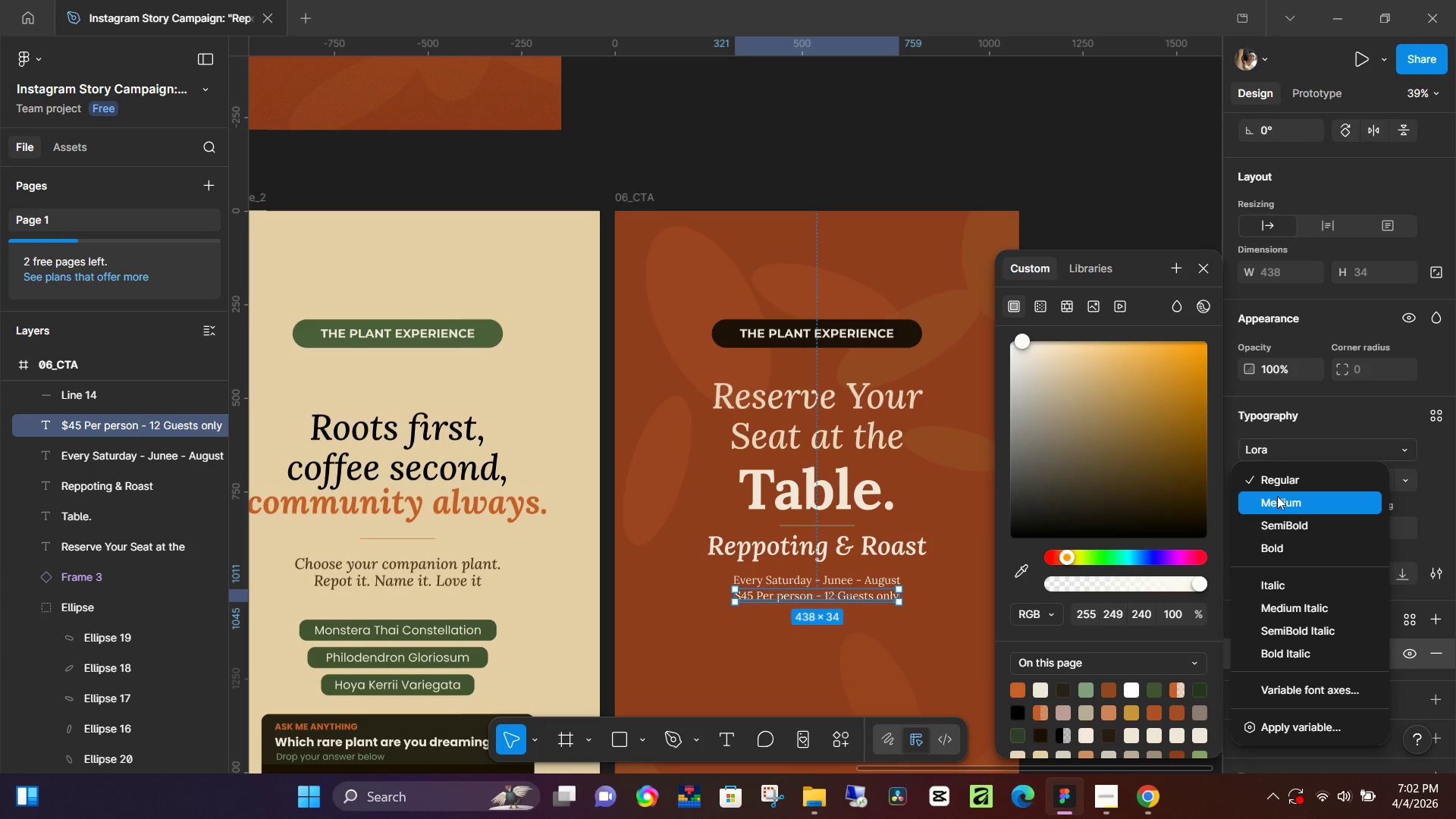 
left_click([1278, 496])
 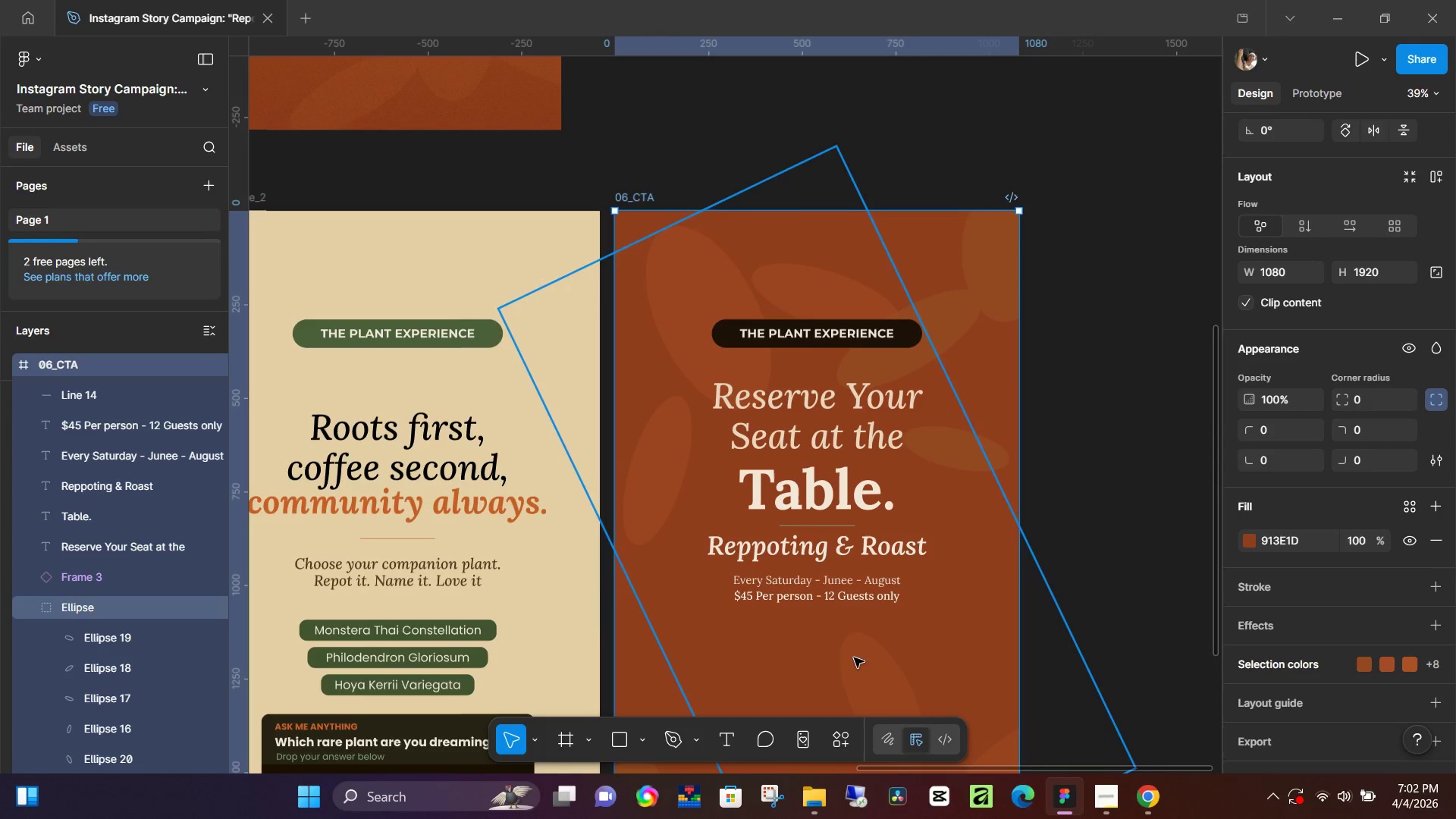 
key(Control+ControlLeft)
 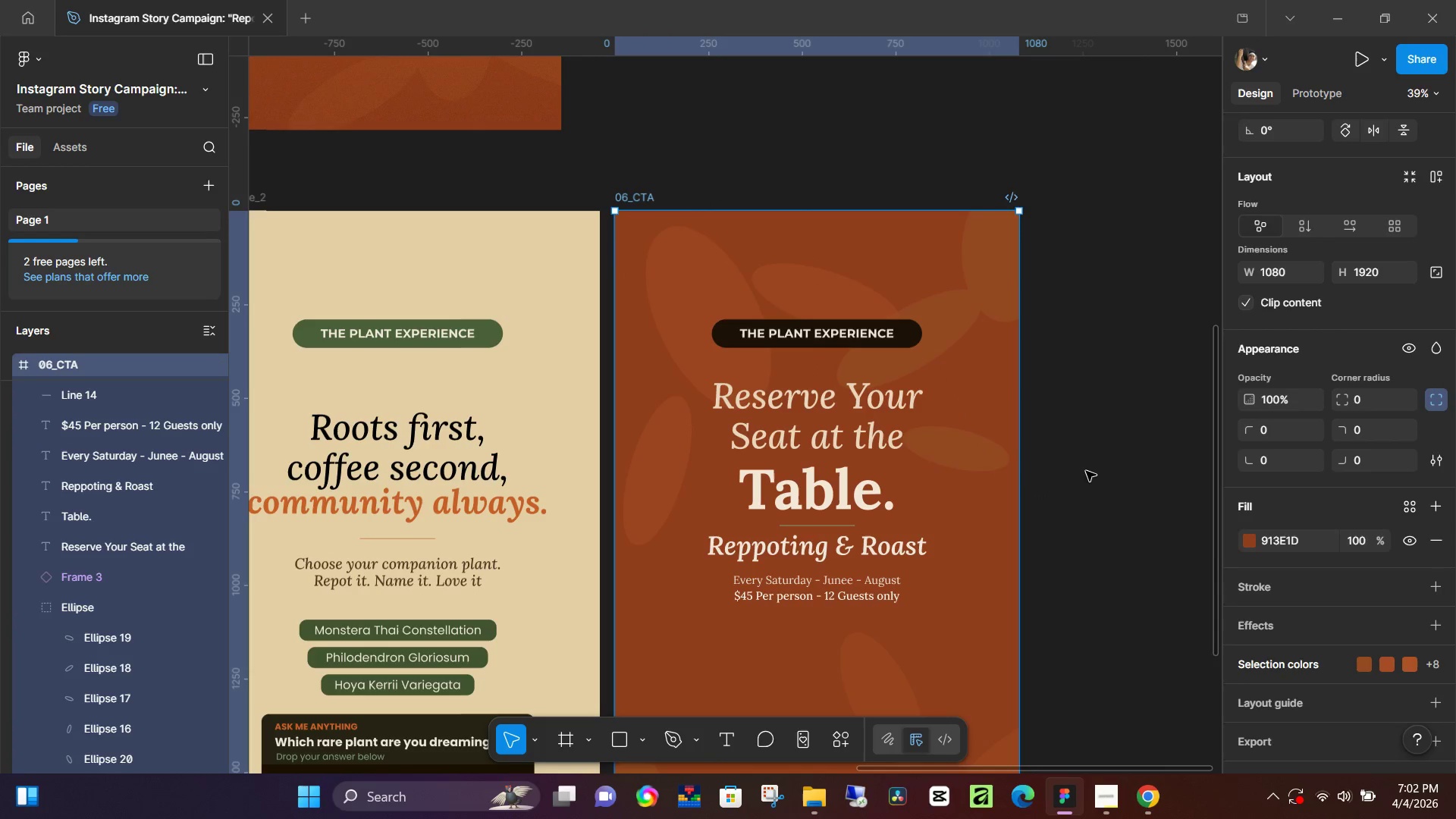 
left_click([1086, 471])
 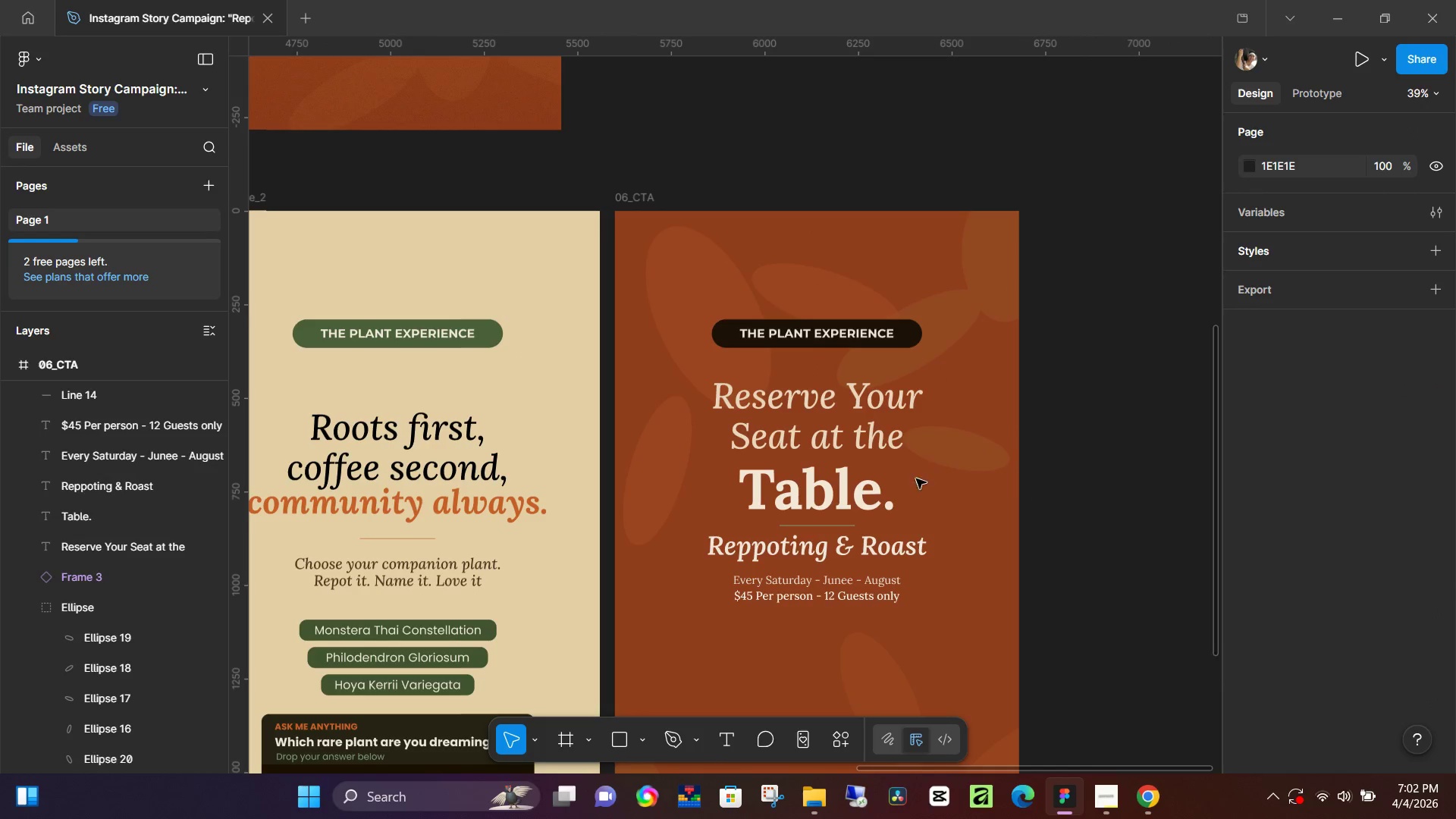 
hold_key(key=ControlLeft, duration=0.83)
scroll: coordinate [871, 481], scroll_direction: down, amount: 7.0
 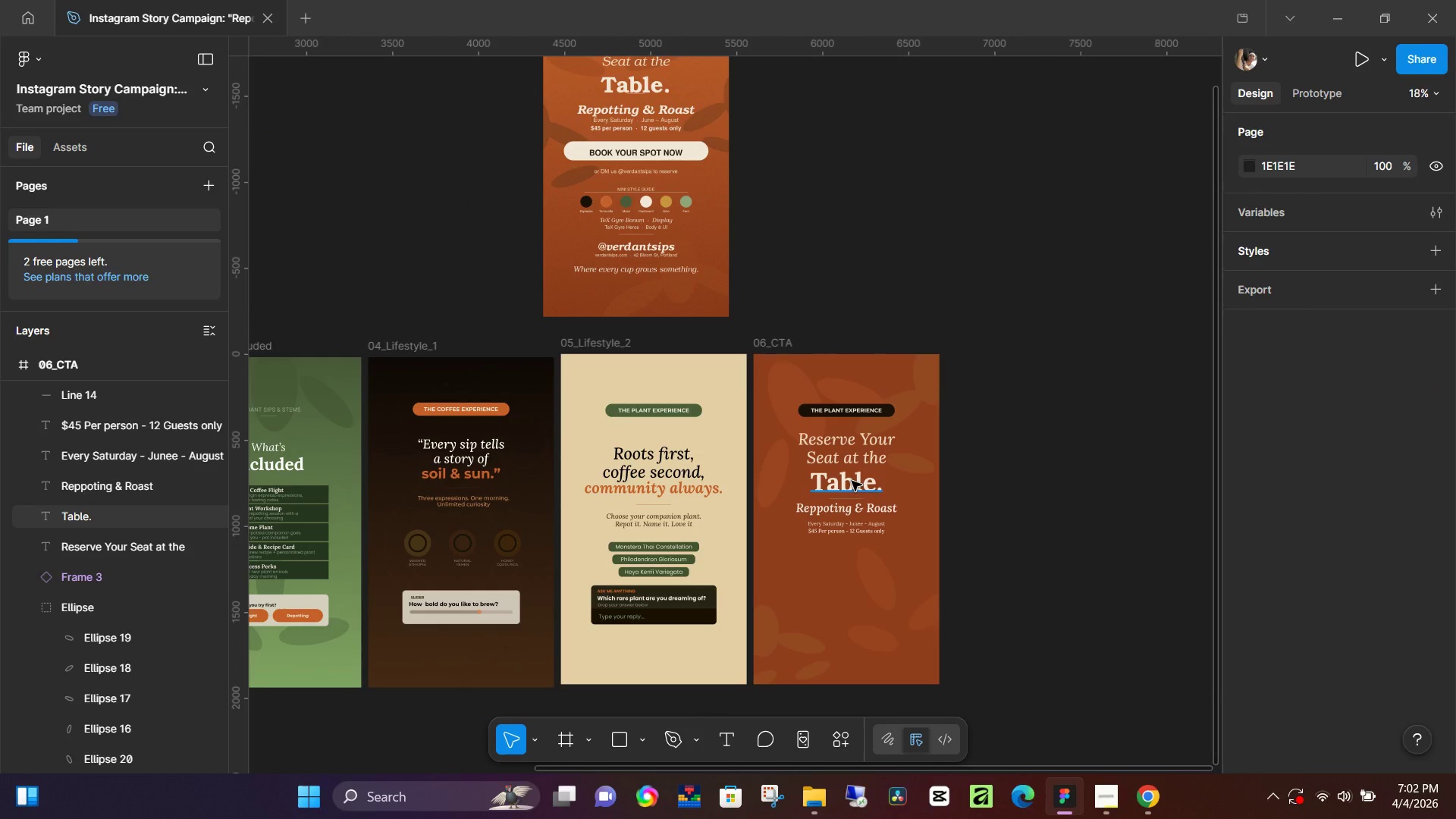 
scroll: coordinate [881, 611], scroll_direction: up, amount: 1.0
 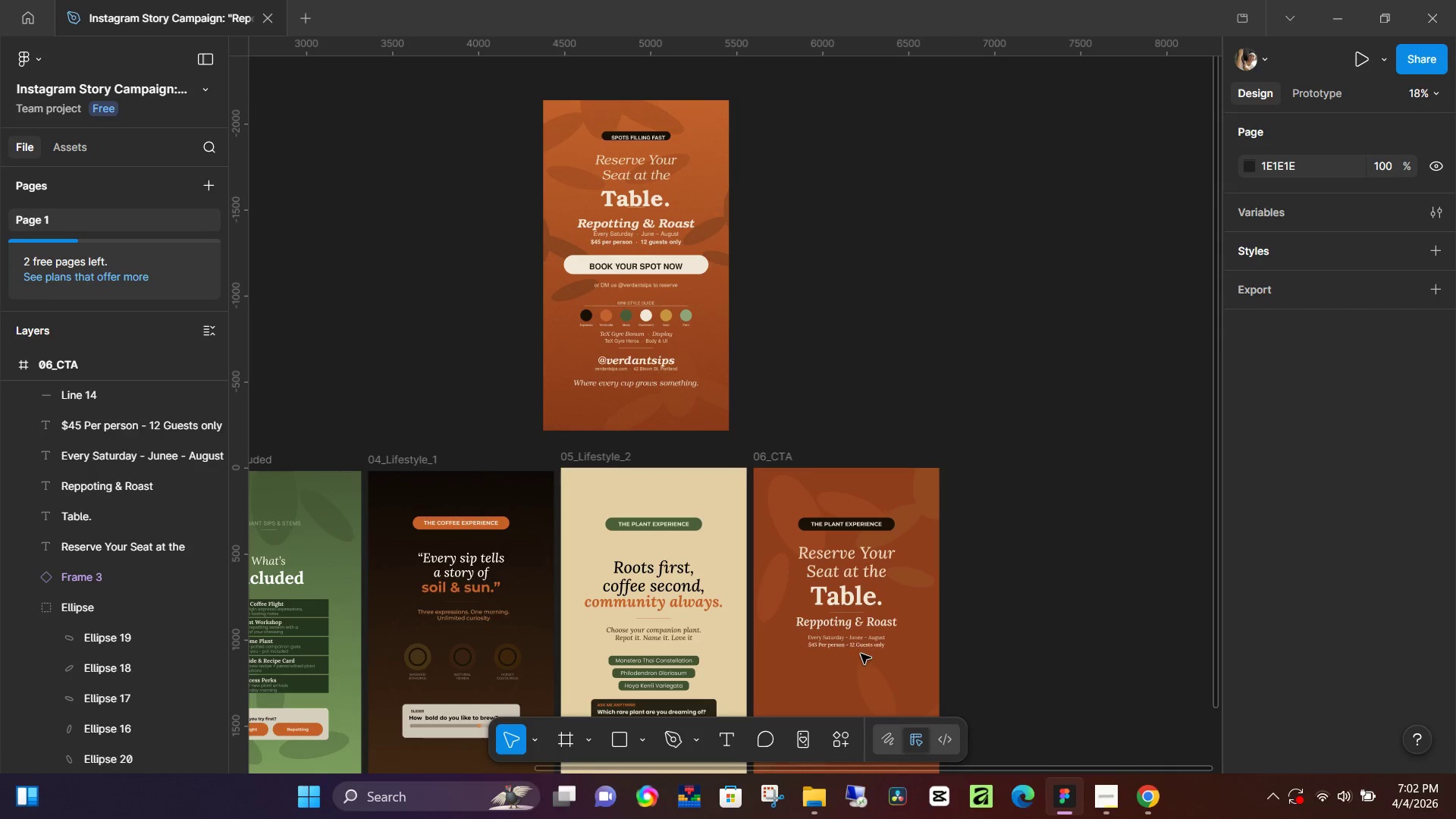 
double_click([864, 642])
 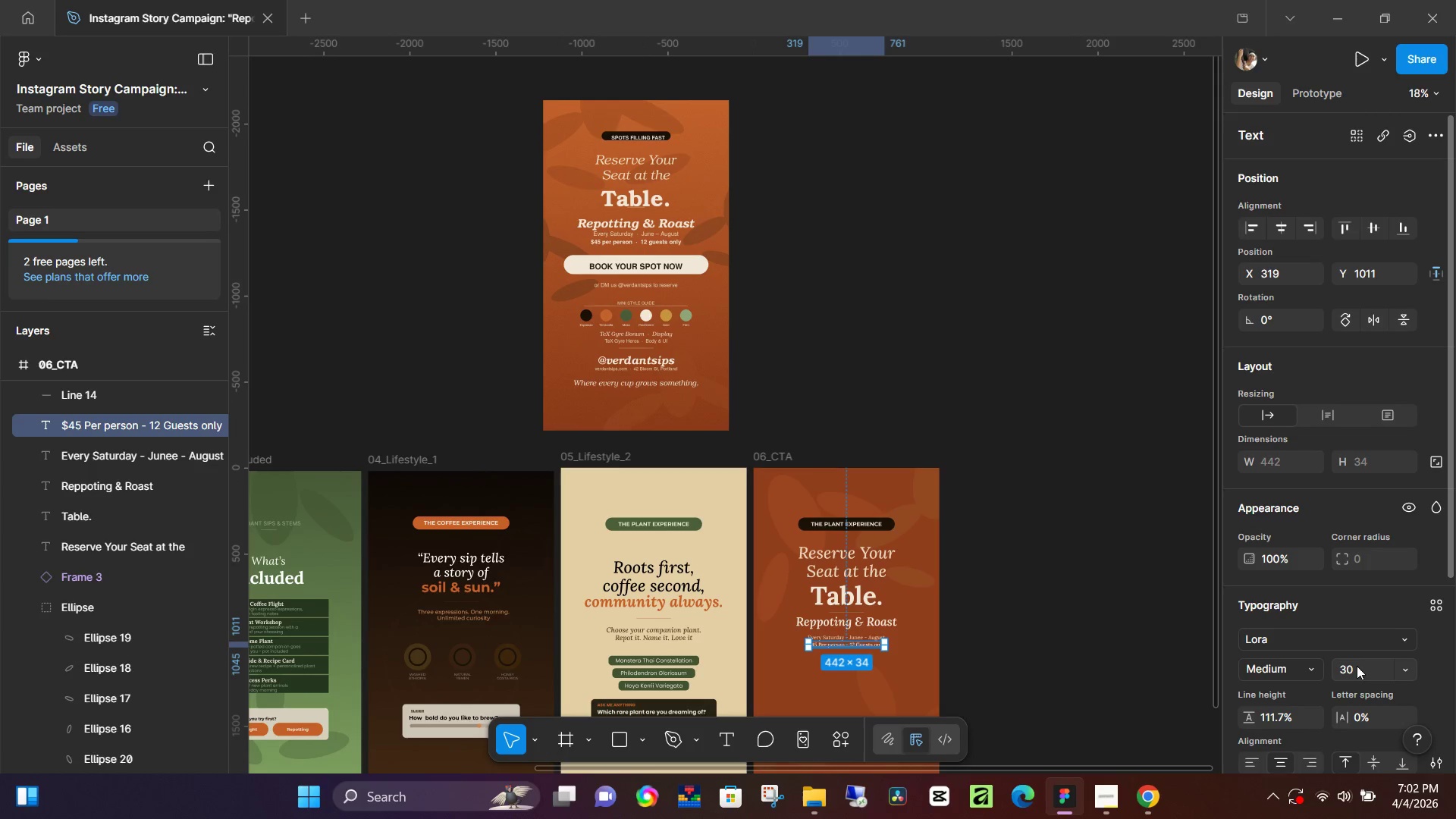 
left_click([1357, 667])
 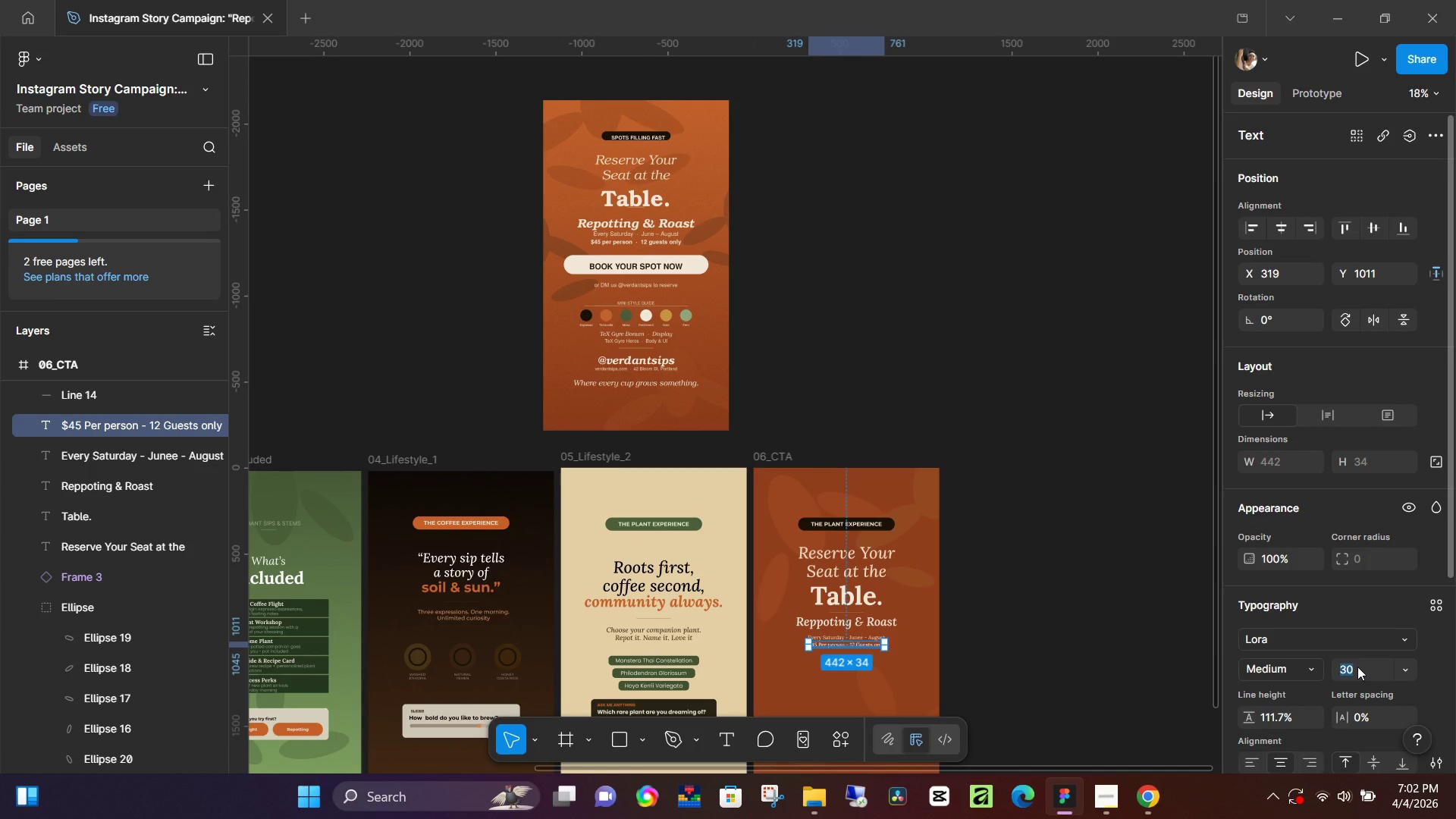 
key(Numpad4)
 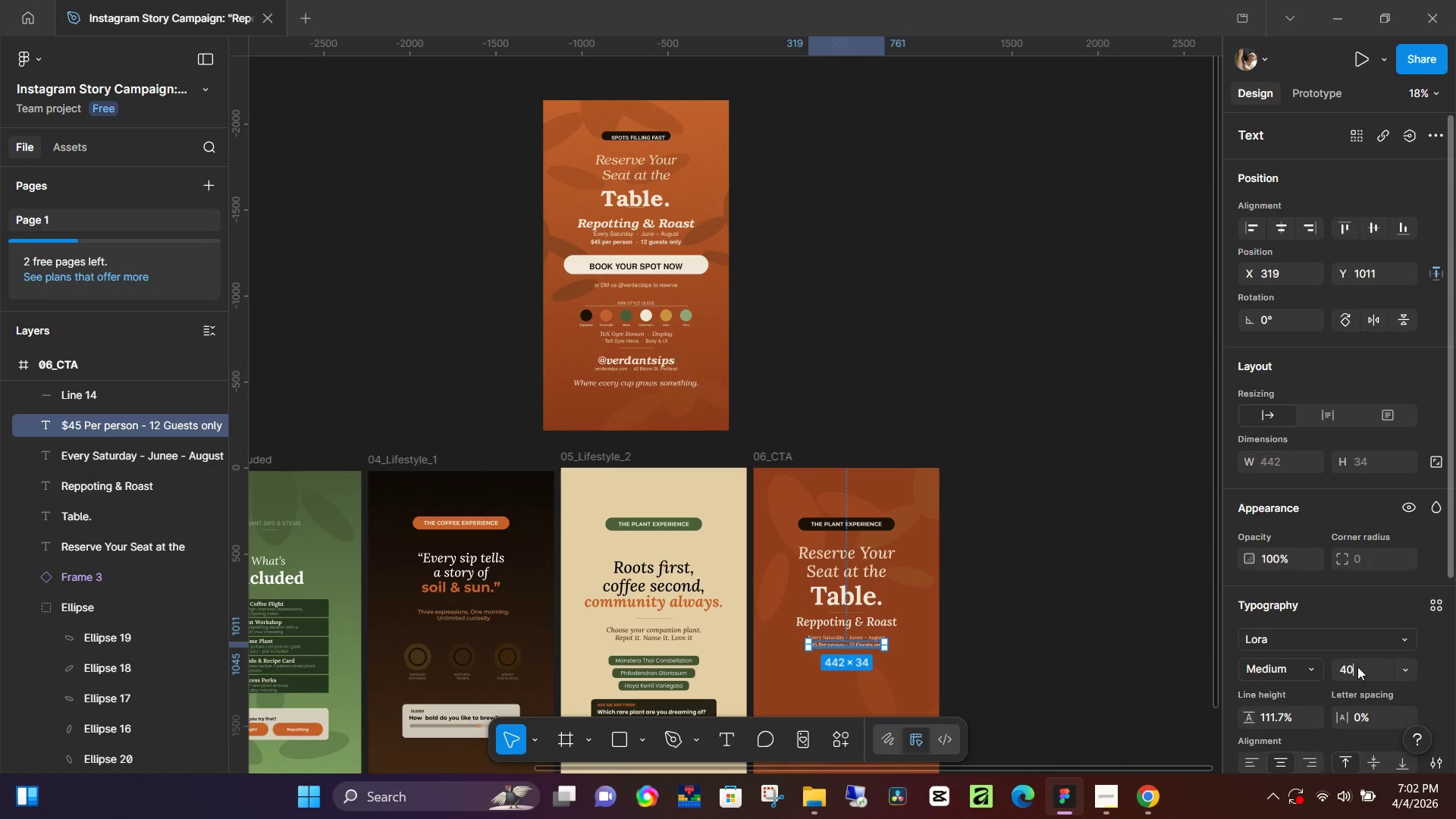 
key(Numpad0)
 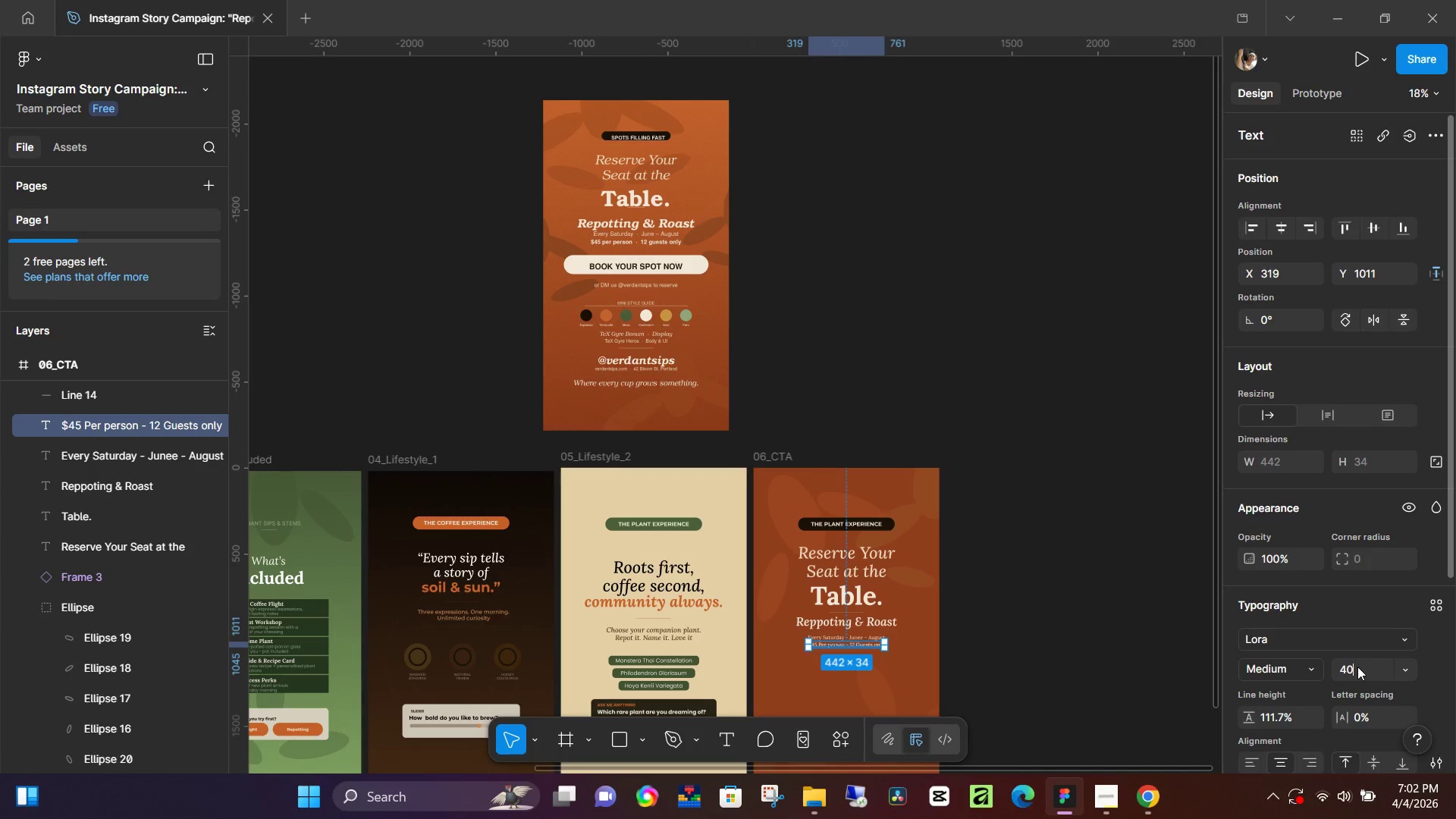 
key(NumpadEnter)
 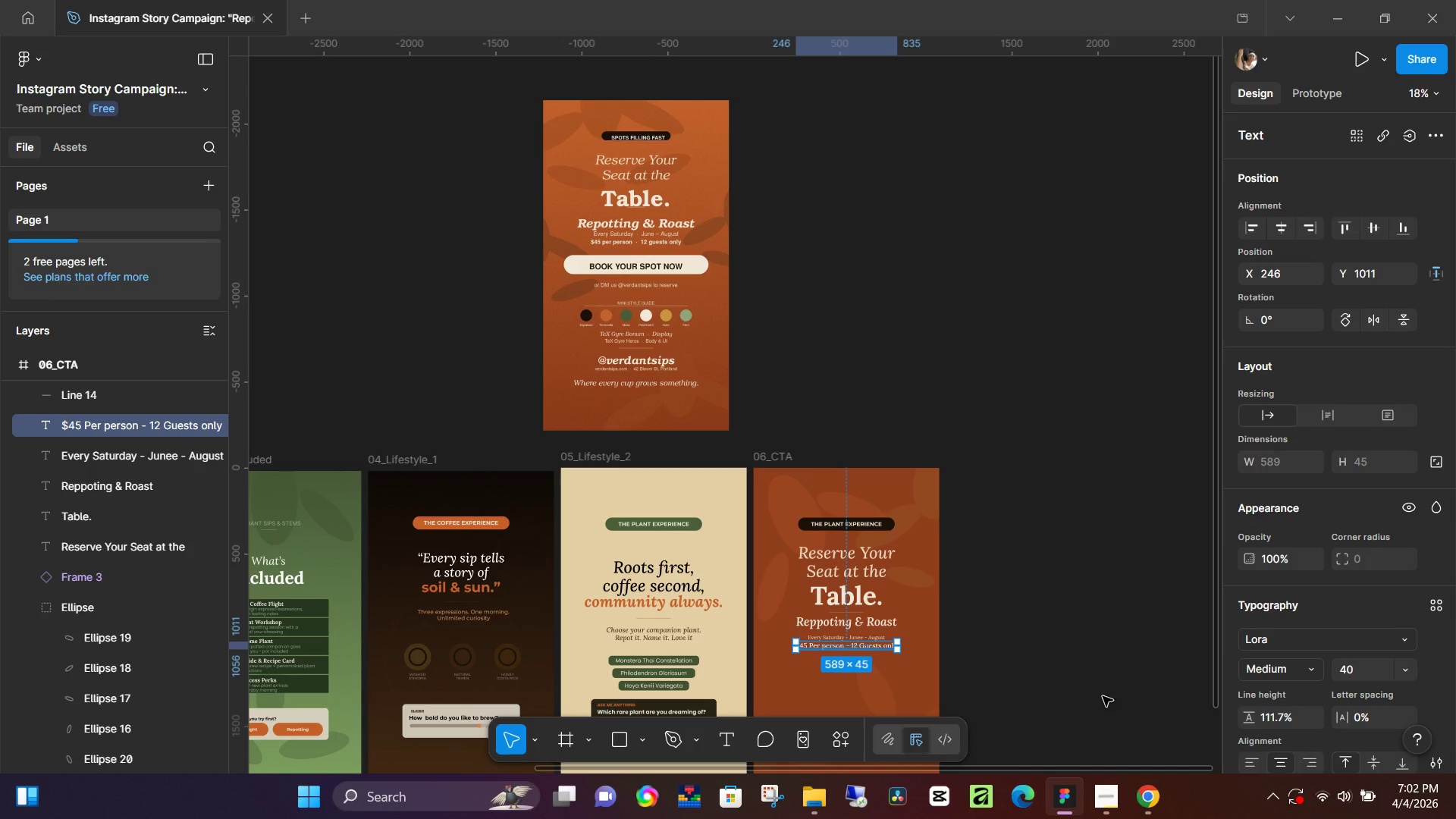 
left_click([1077, 685])
 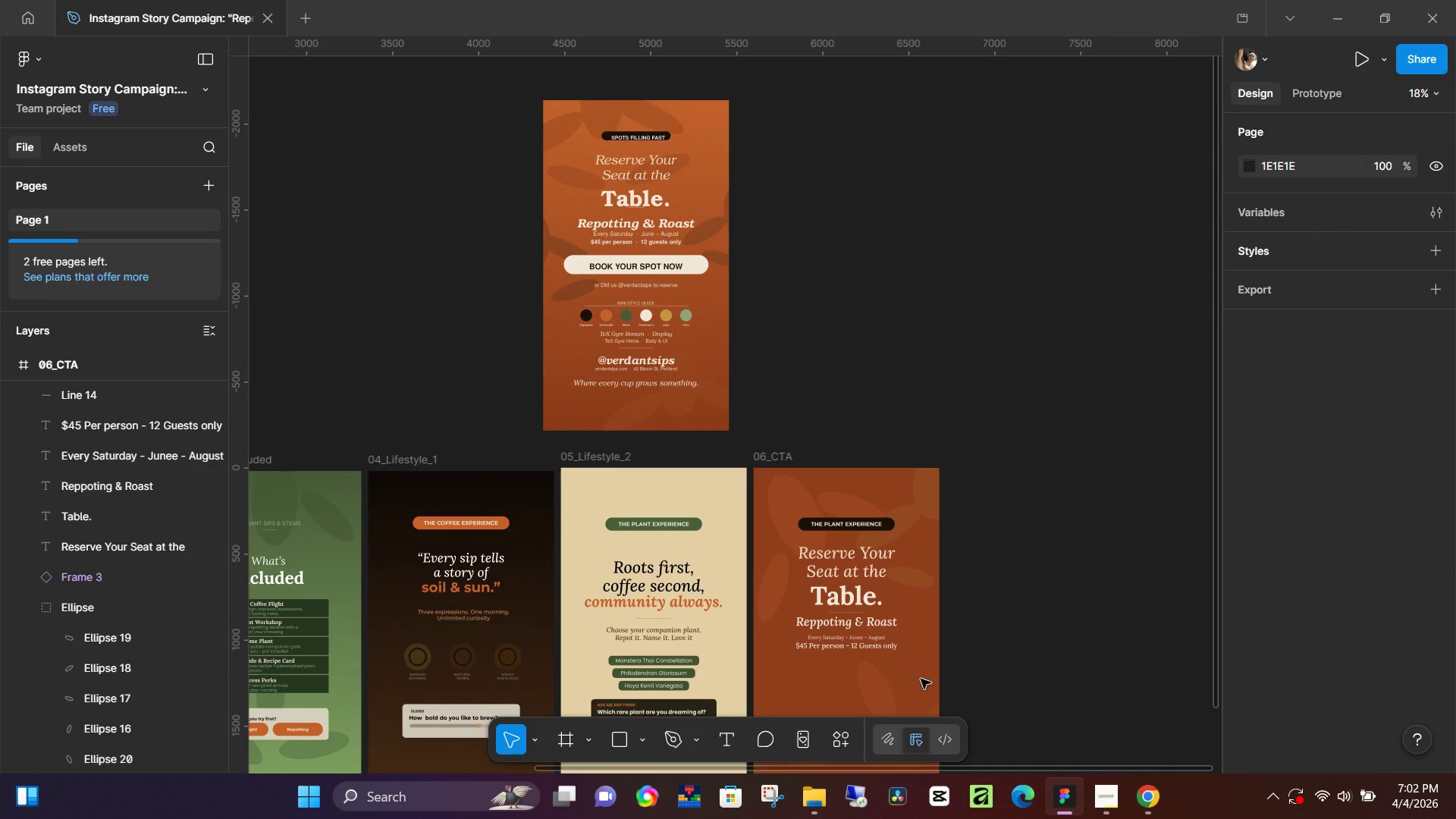 
wait(7.61)
 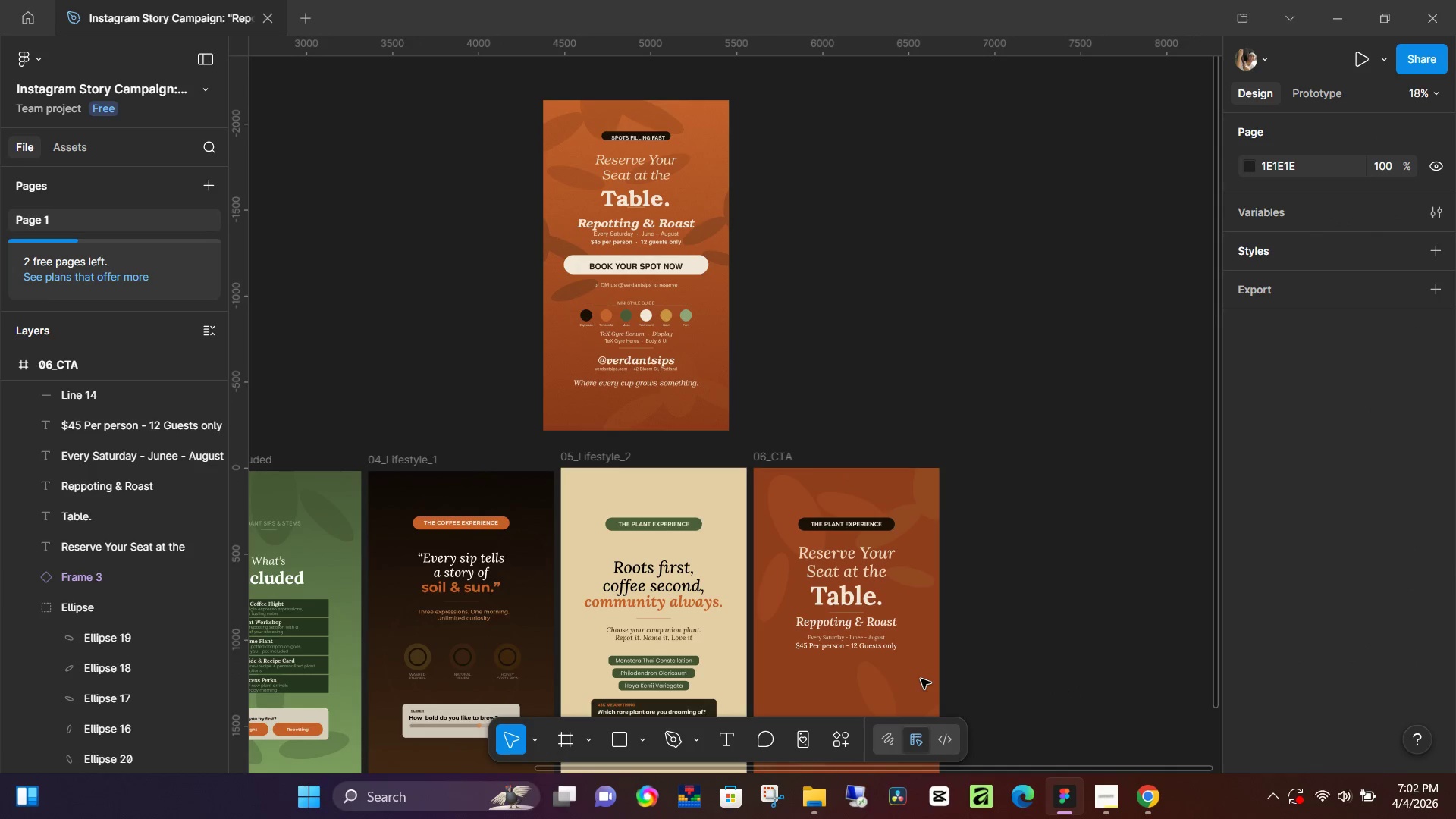 
left_click([883, 648])
 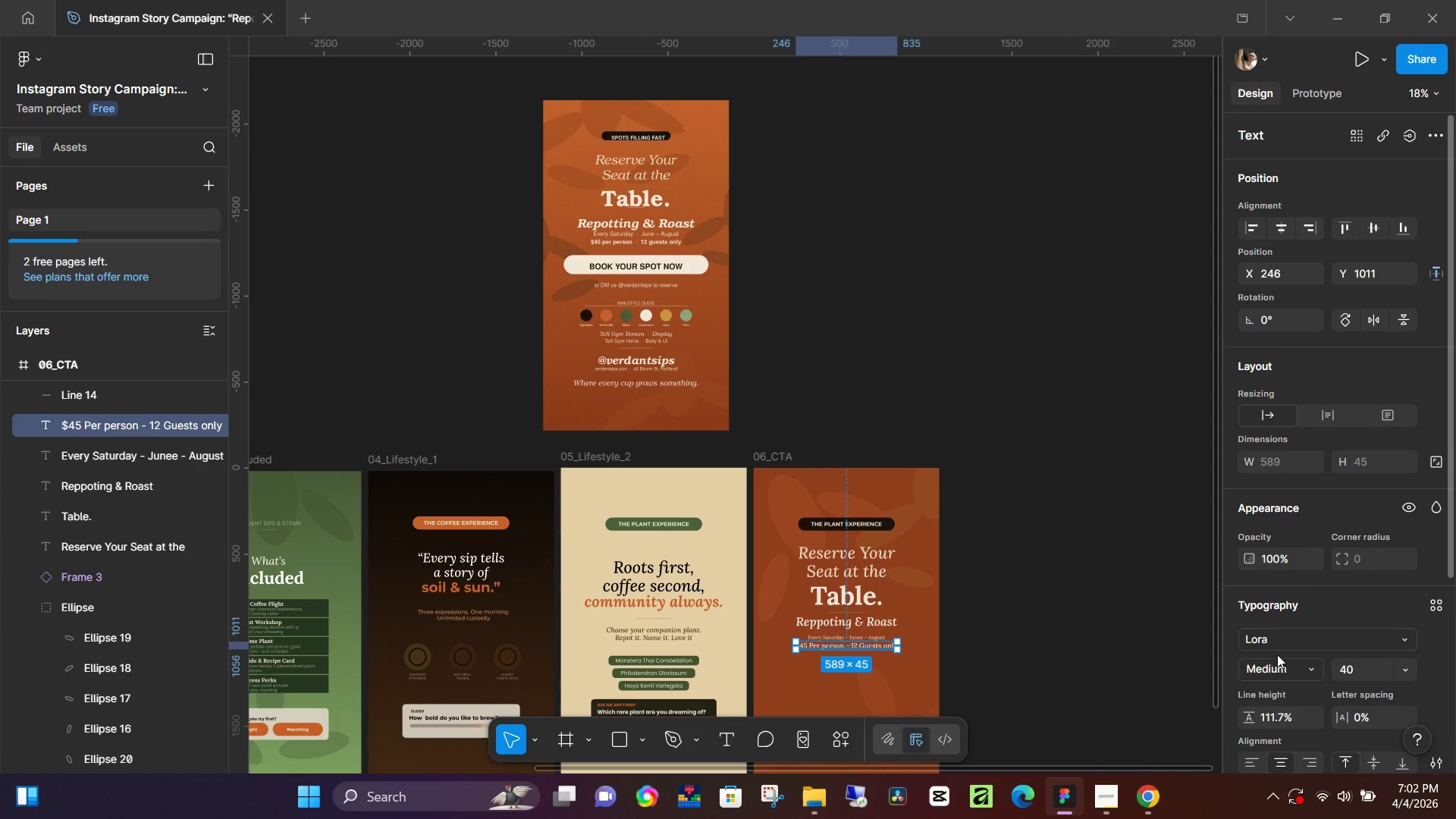 
hold_key(key=ControlLeft, duration=0.72)
scroll: coordinate [865, 661], scroll_direction: up, amount: 6.0
 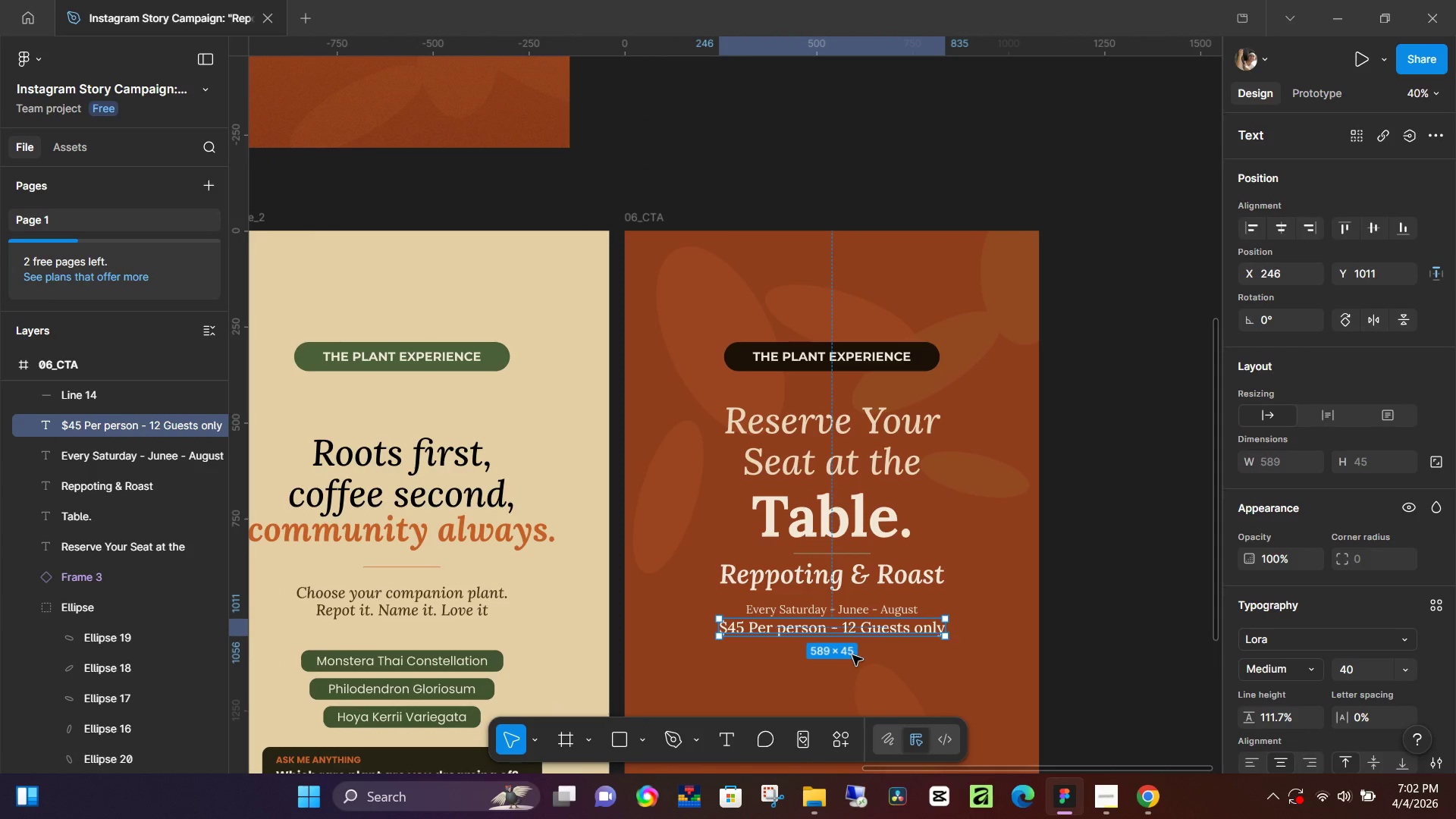 
hold_key(key=Space, duration=0.77)
 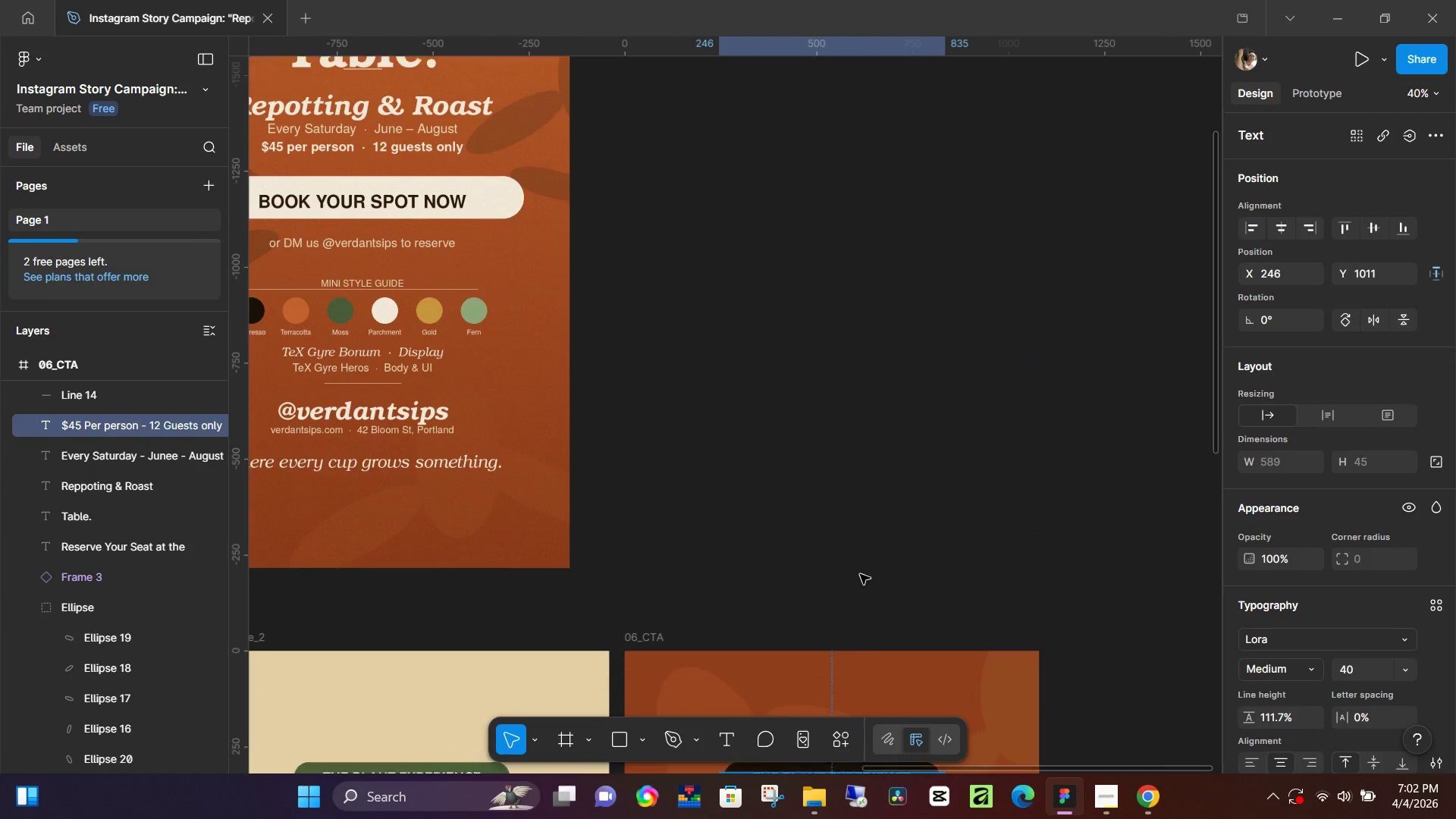 
scroll: coordinate [857, 639], scroll_direction: down, amount: 3.0
 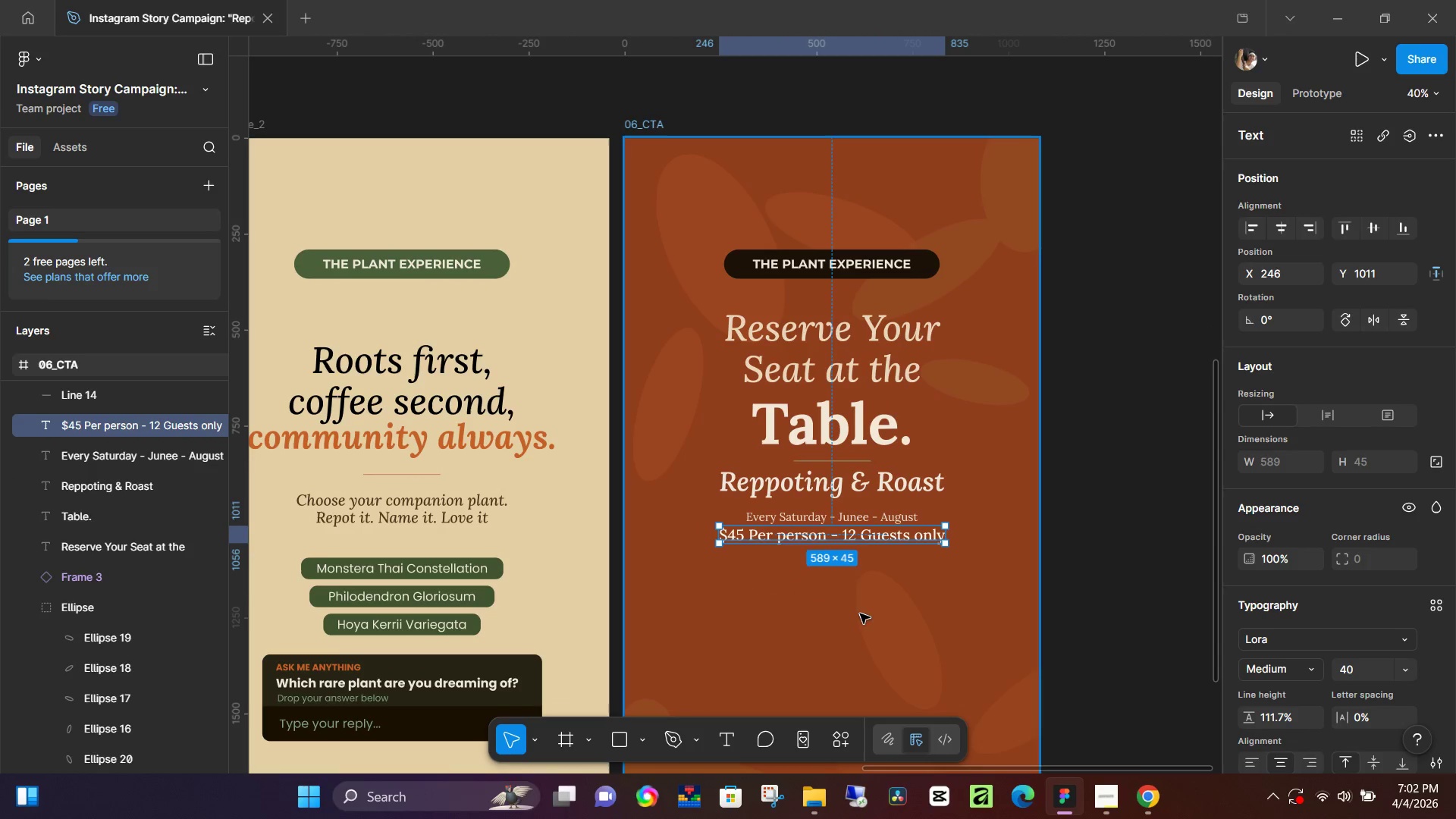 
hold_key(key=Space, duration=0.33)
 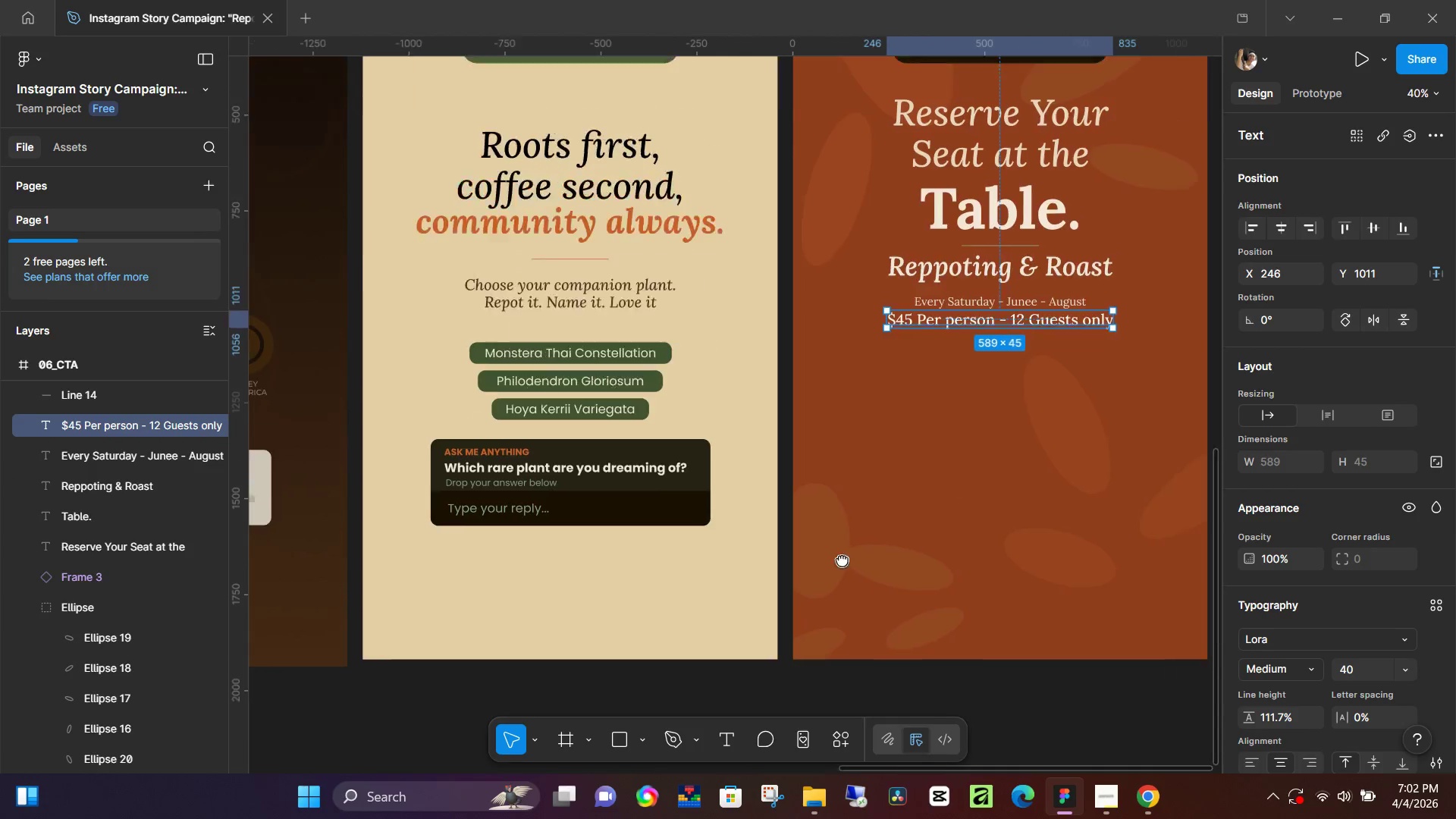 
scroll: coordinate [861, 573], scroll_direction: down, amount: 13.0
 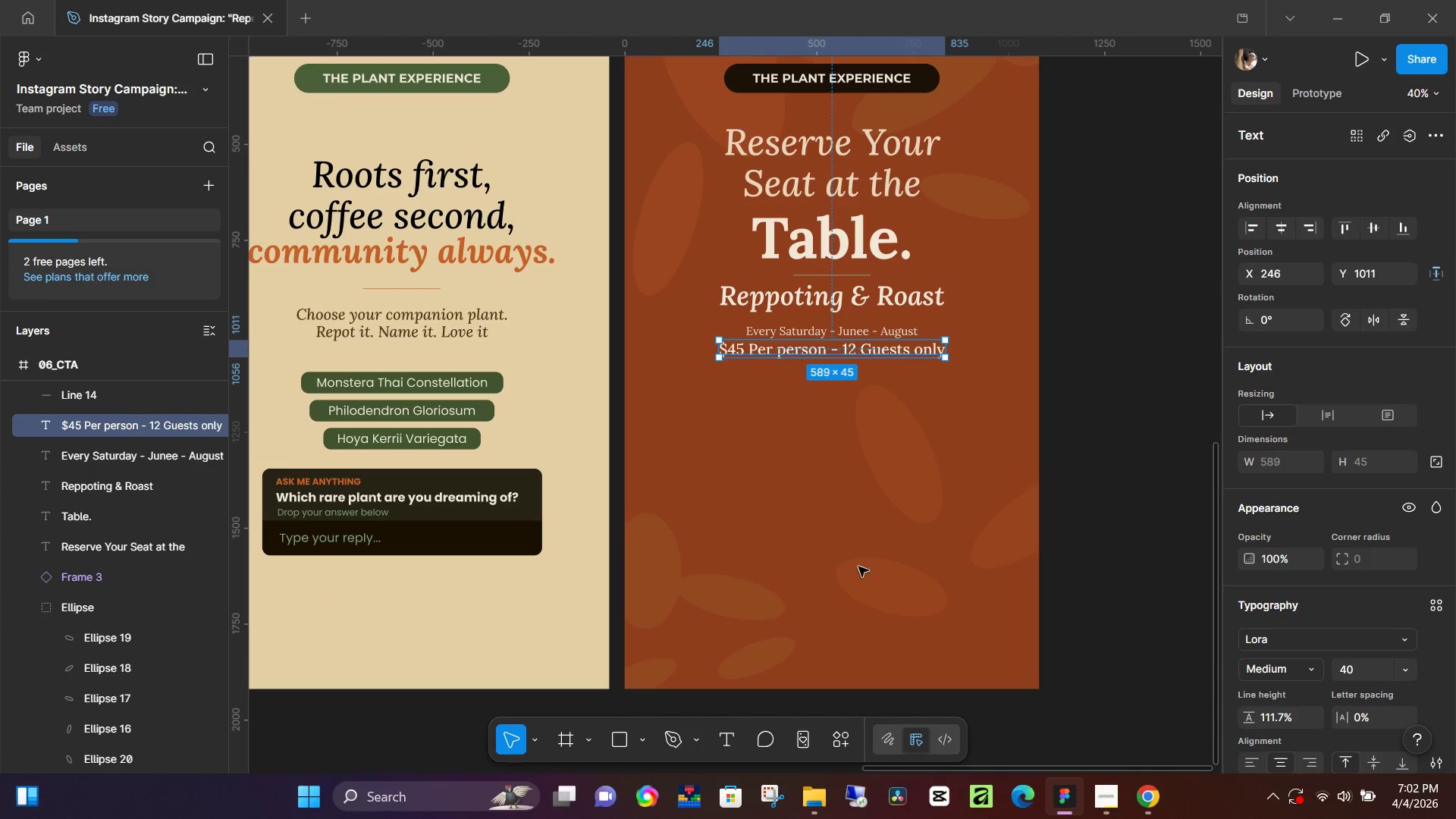 
left_click_drag(start_coordinate=[747, 571], to_coordinate=[960, 517])
 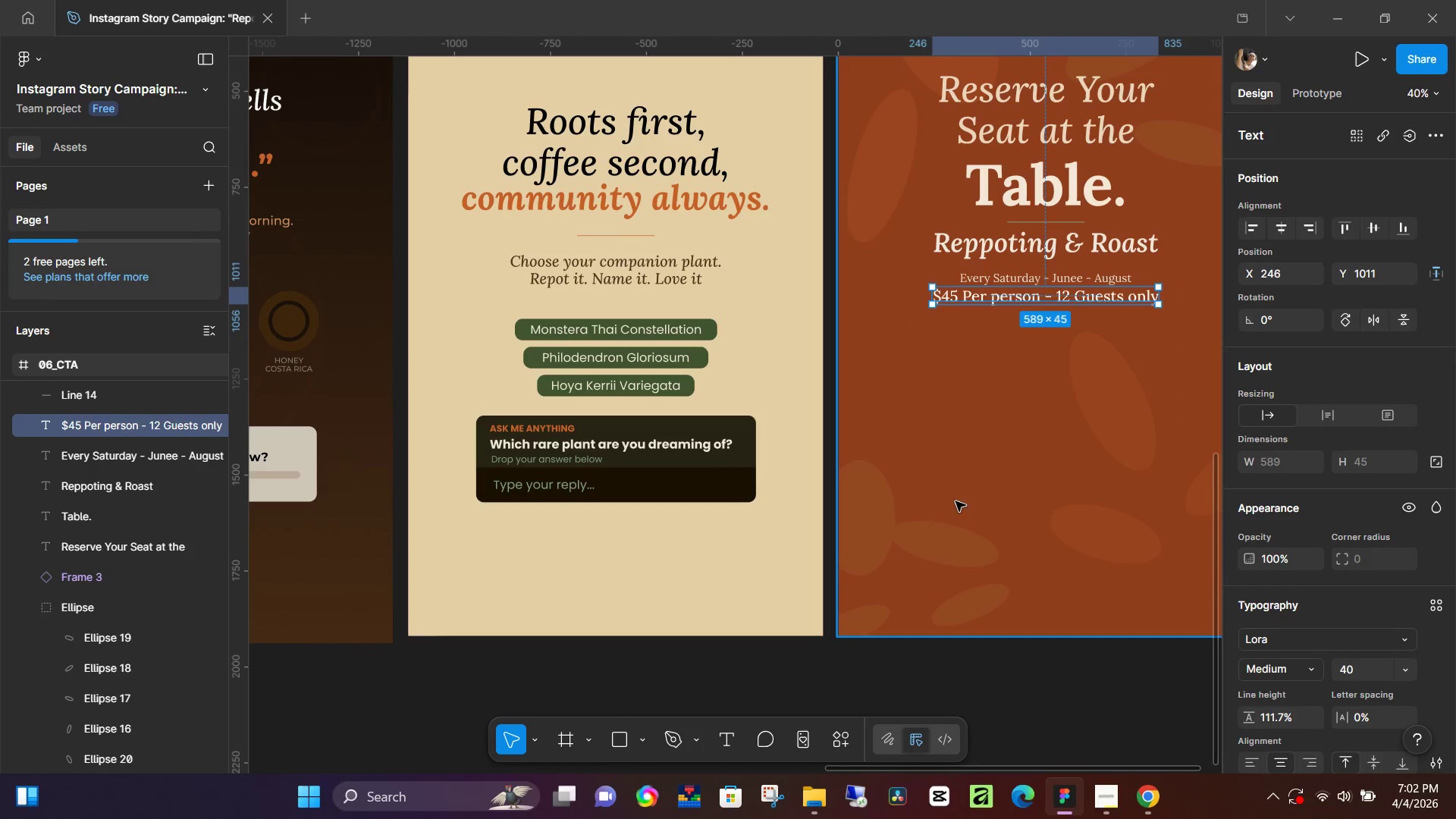 
hold_key(key=Space, duration=0.47)
 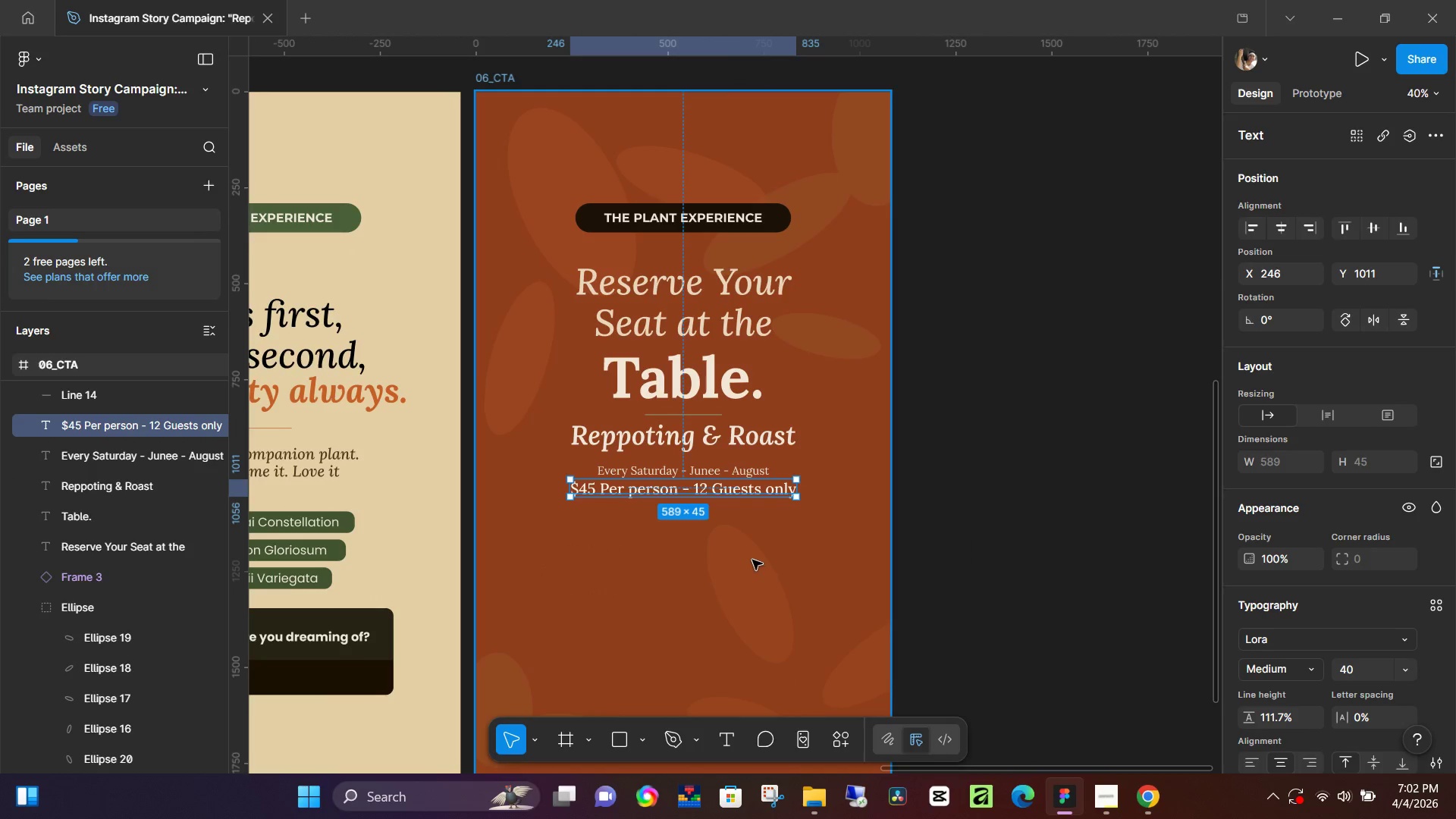 
left_click_drag(start_coordinate=[999, 467], to_coordinate=[637, 660])
 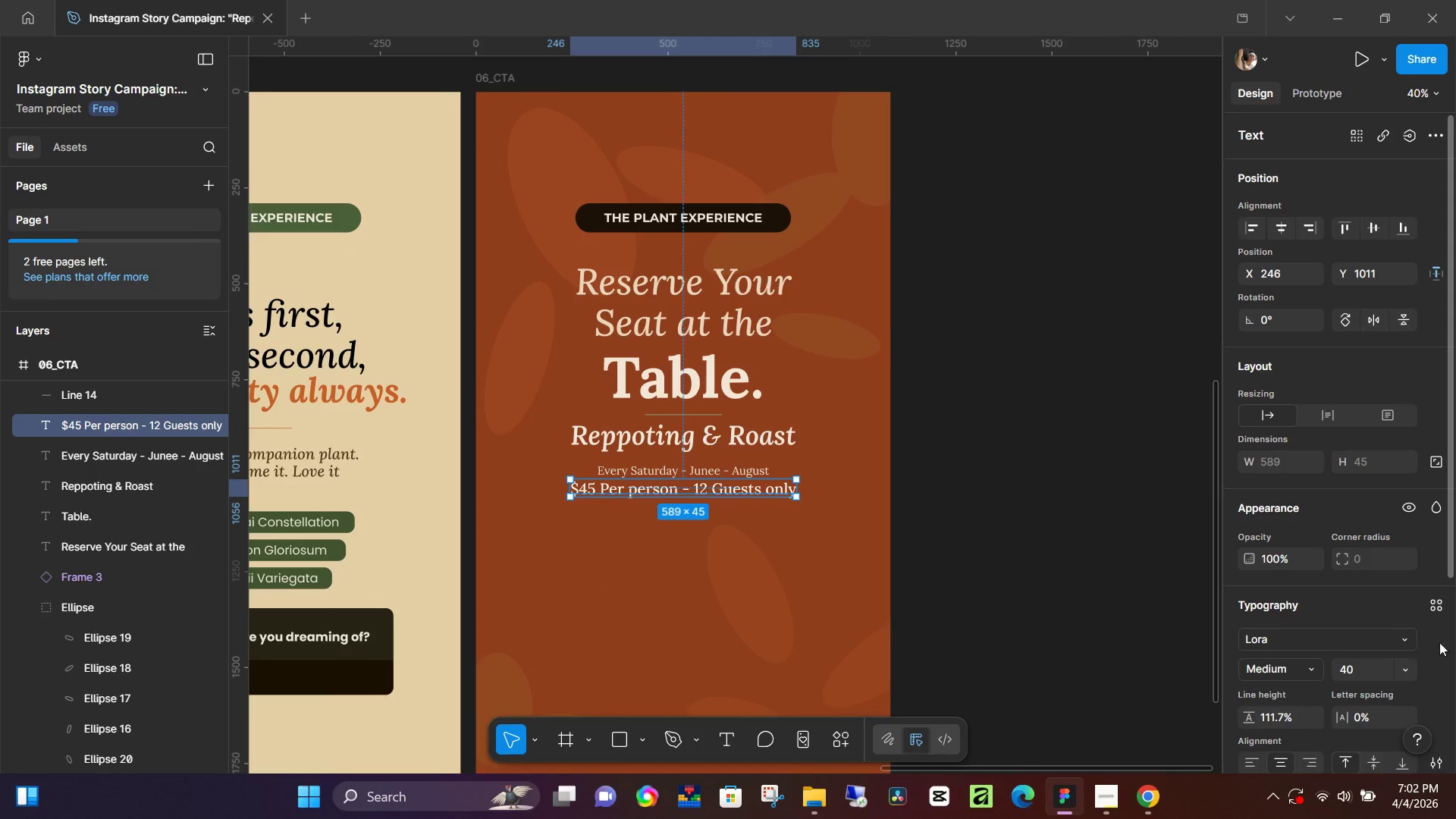 
left_click([1371, 679])
 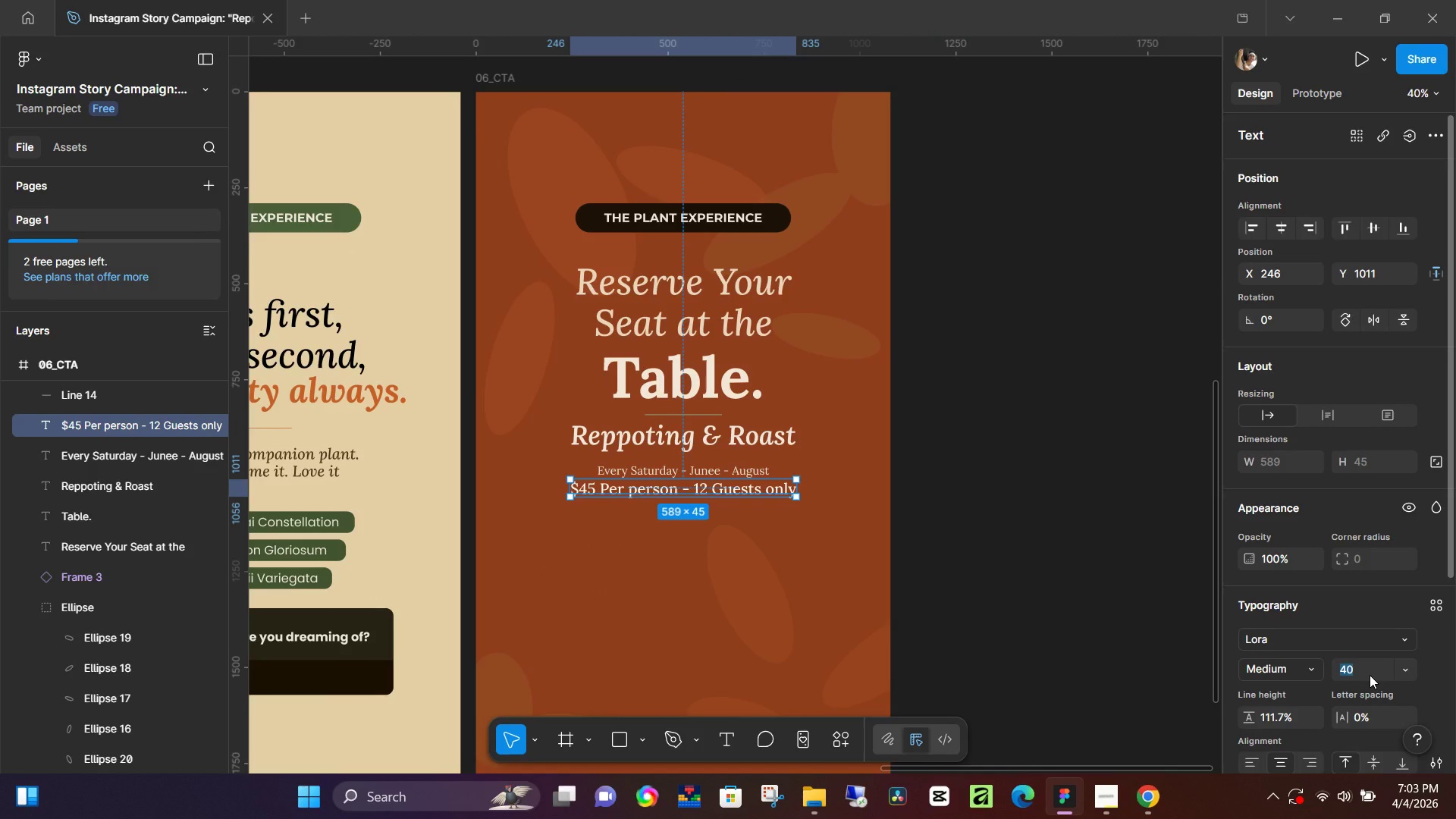 
key(Numpad3)
 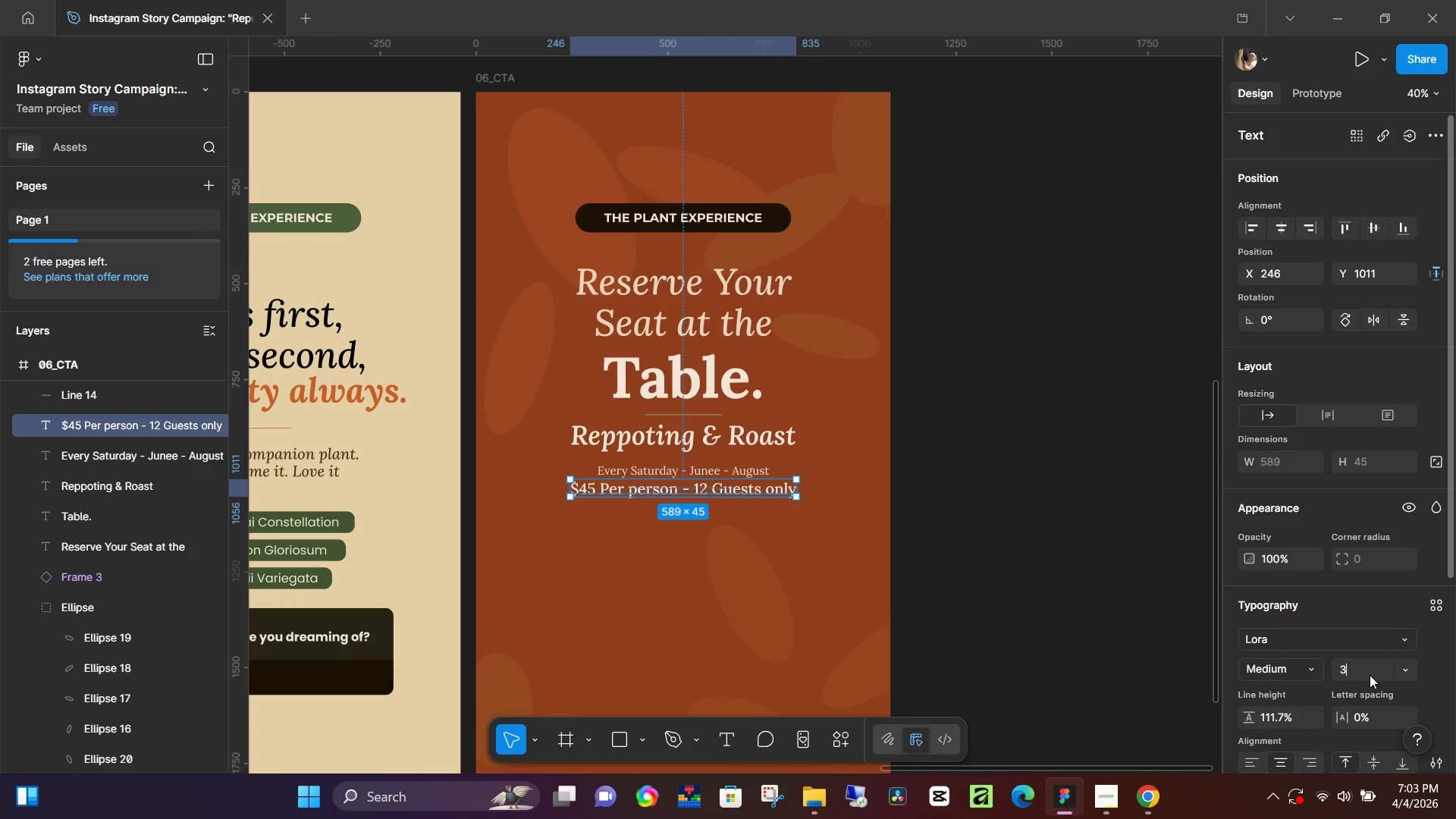 
key(Numpad5)
 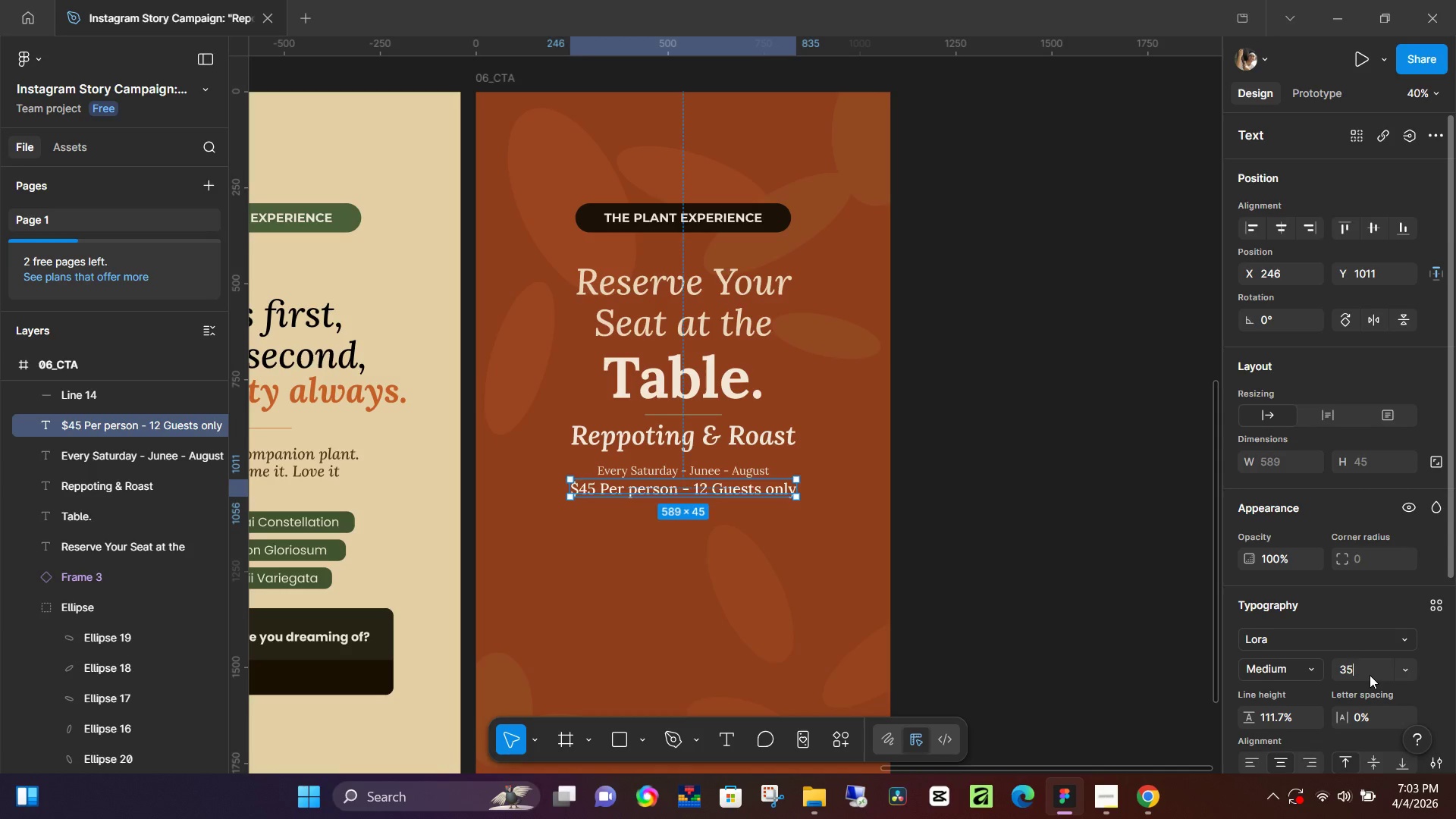 
key(NumpadEnter)
 